 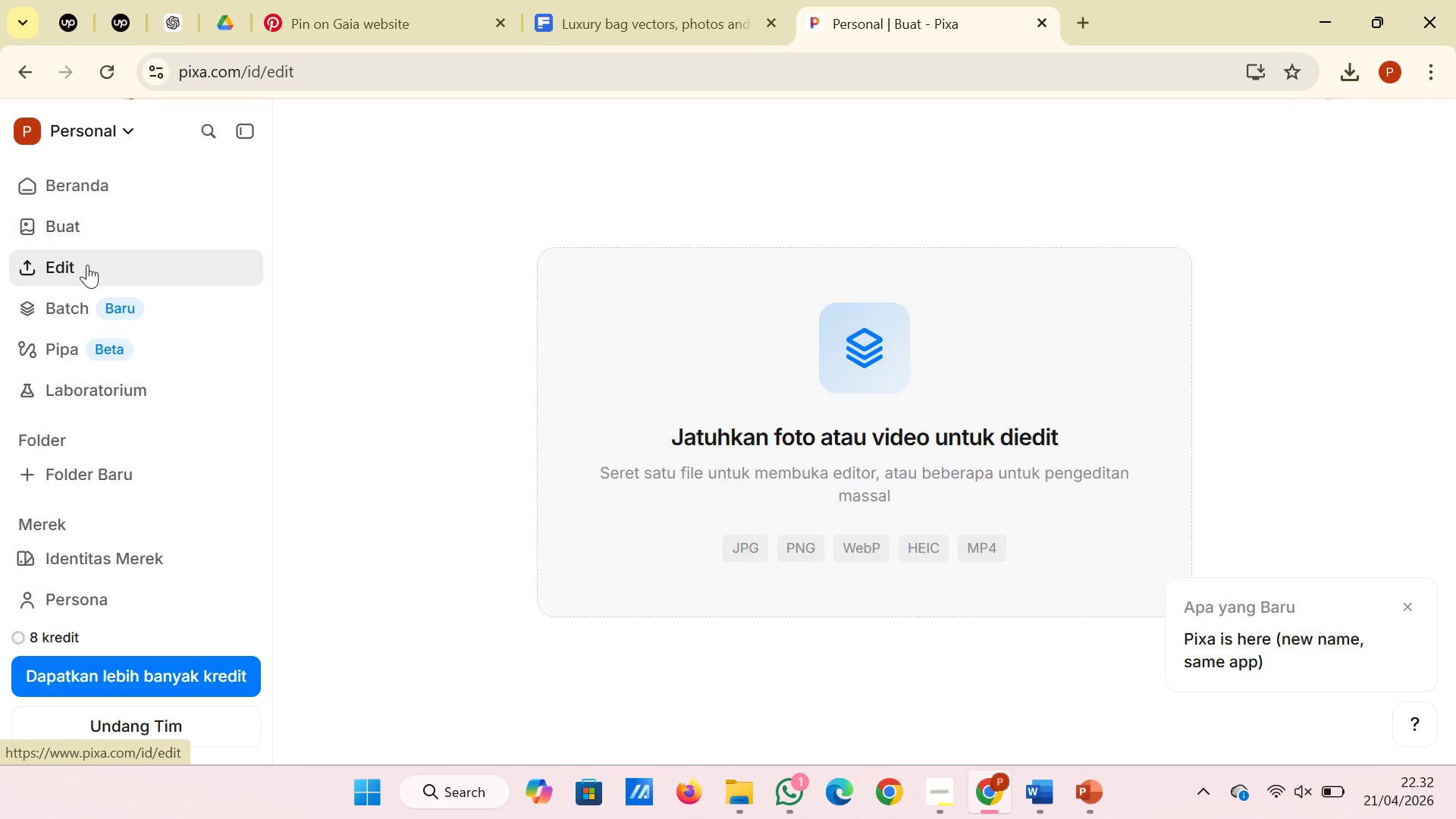 
left_click([544, 405])
 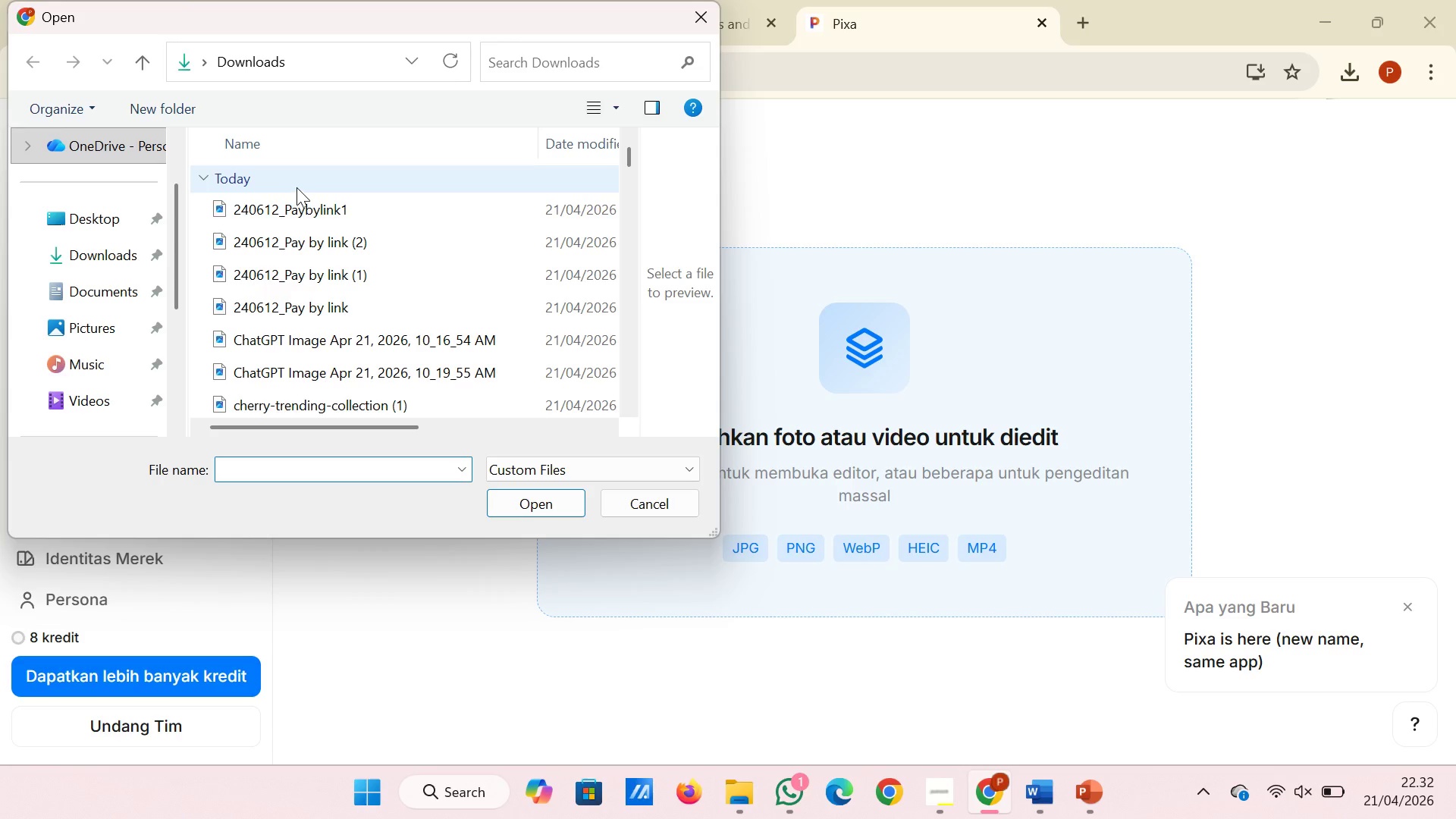 
left_click([300, 211])
 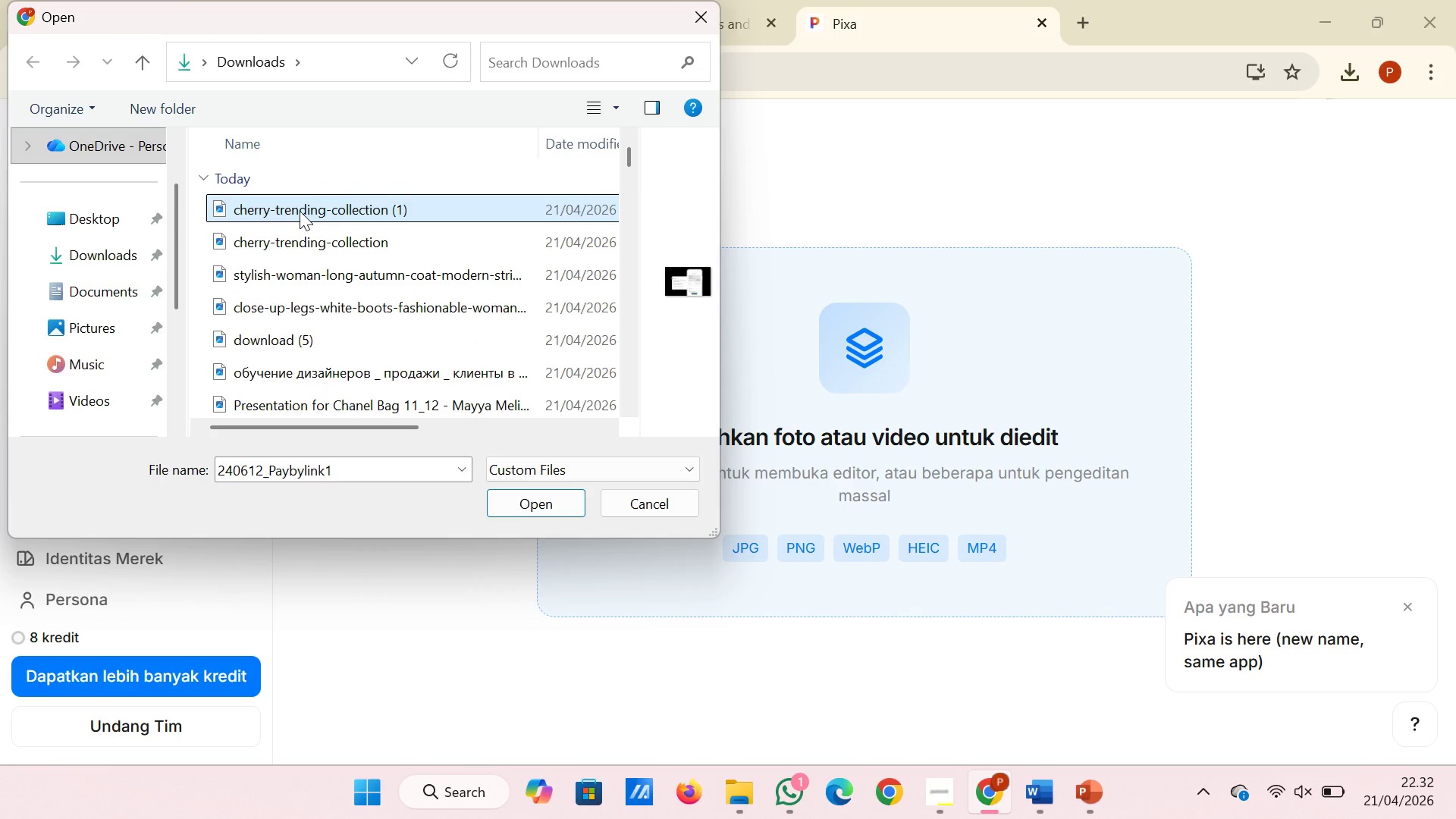 
left_click([300, 211])
 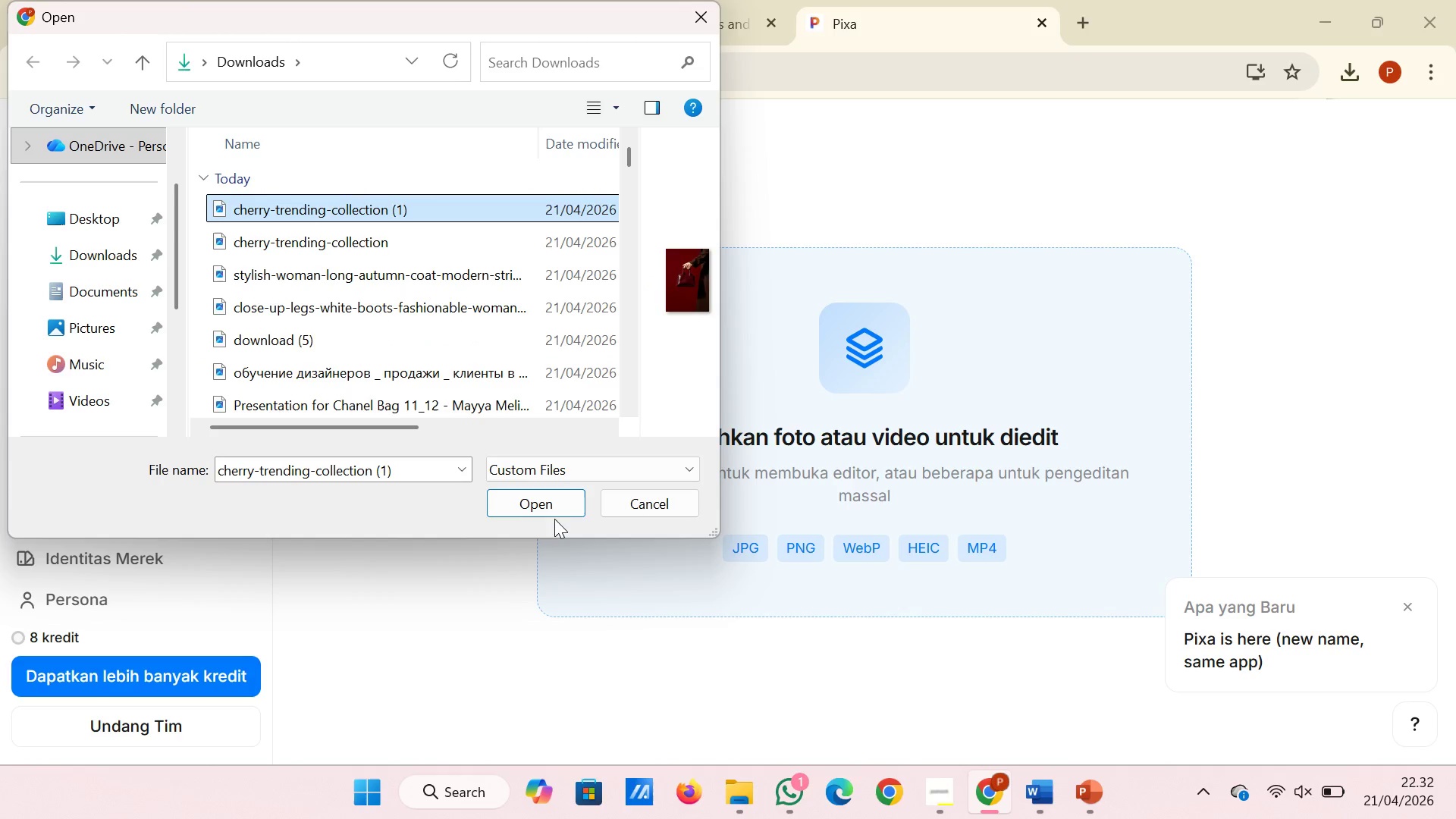 
left_click([554, 504])
 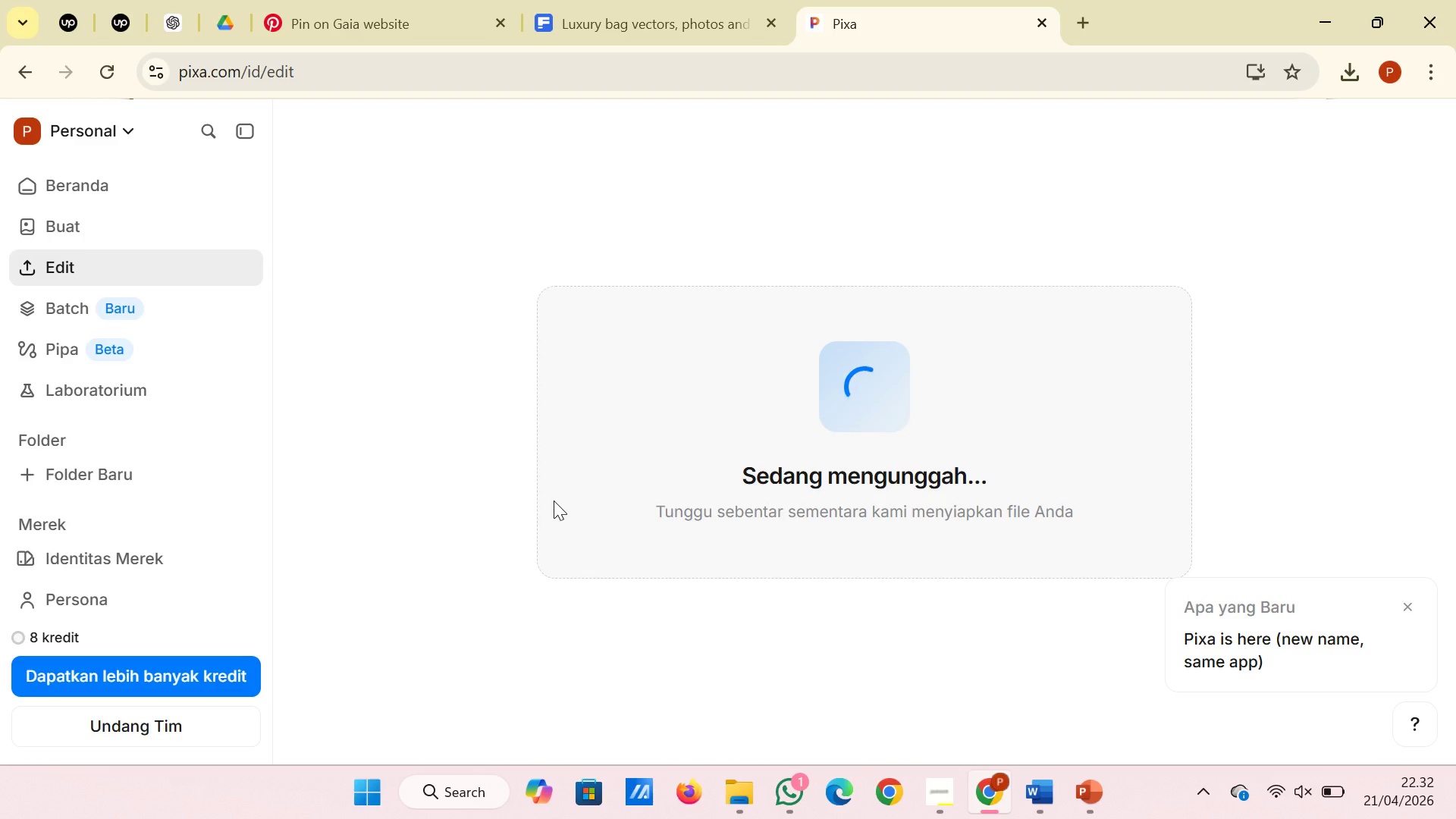 
wait(7.78)
 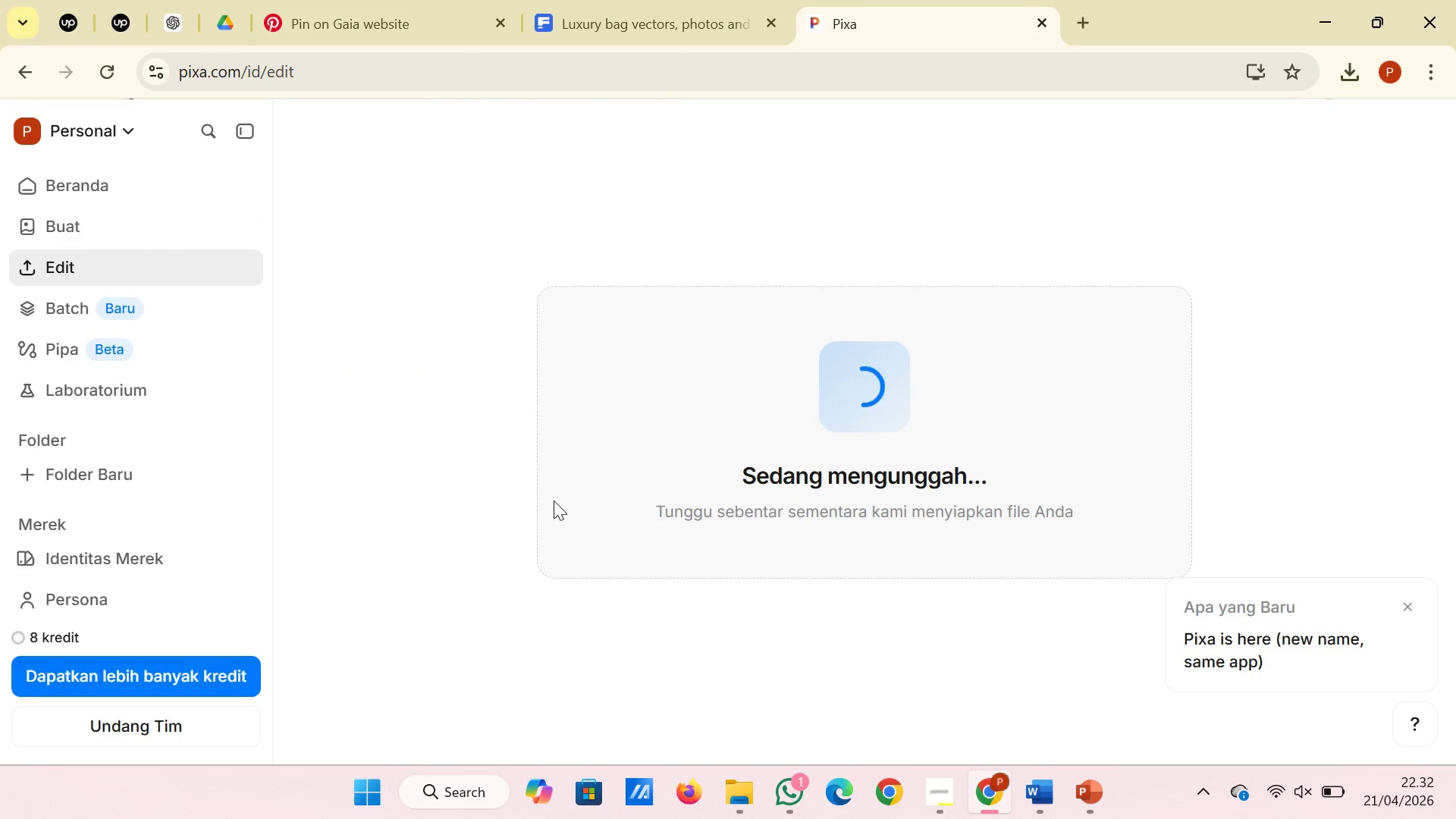 
left_click([1086, 810])
 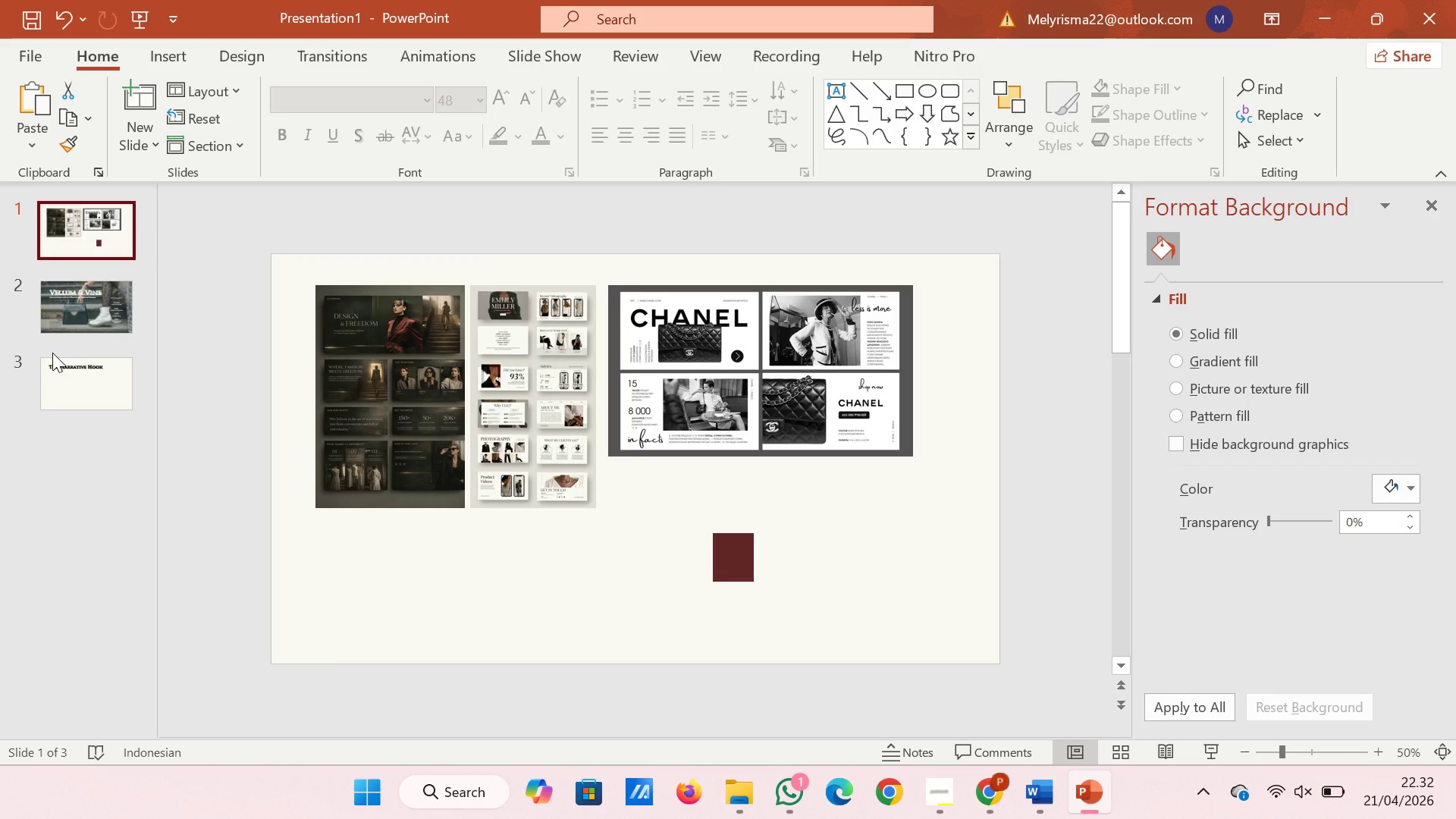 
left_click([61, 372])
 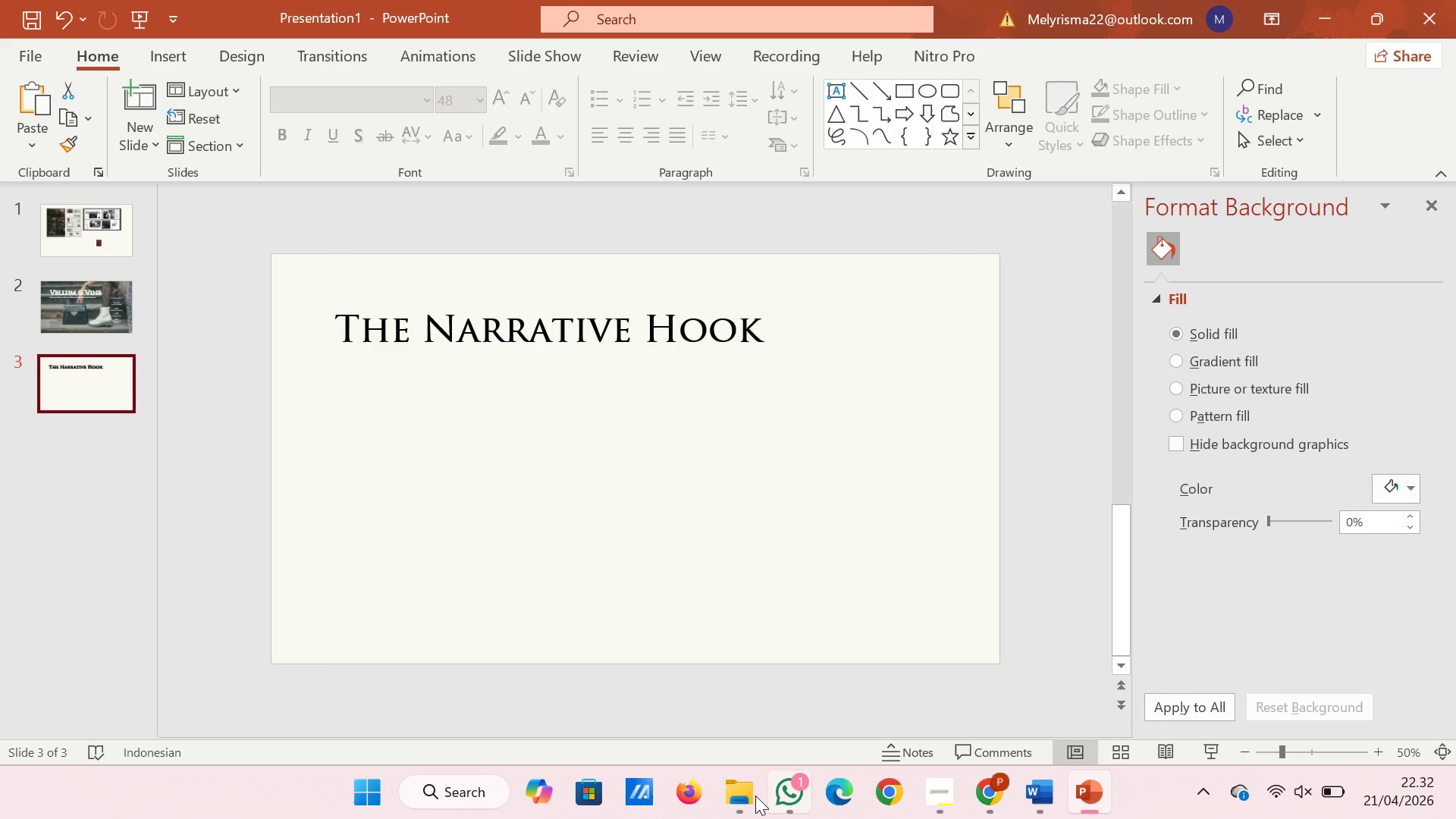 
left_click([732, 797])
 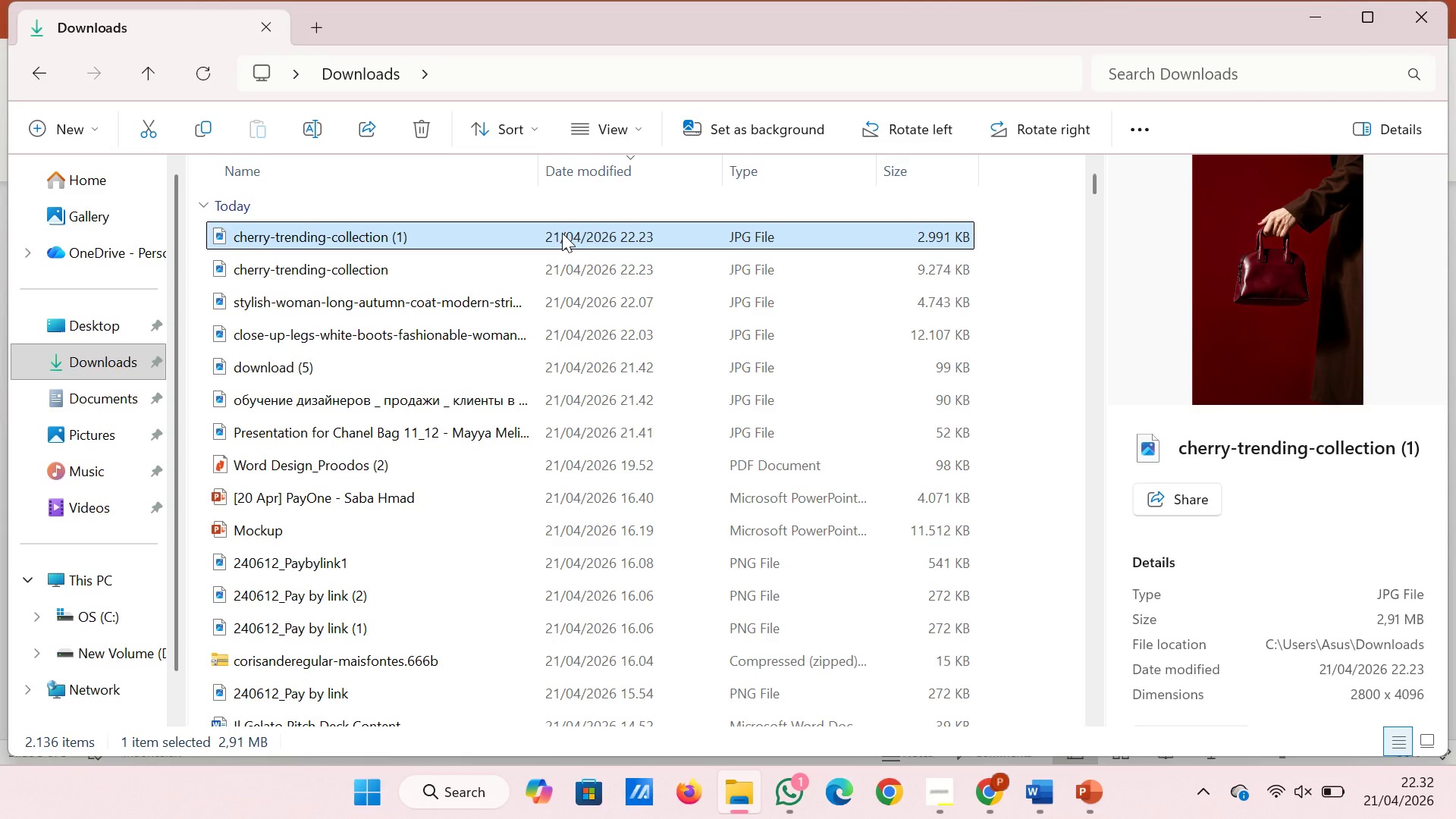 
left_click_drag(start_coordinate=[562, 234], to_coordinate=[914, 563])
 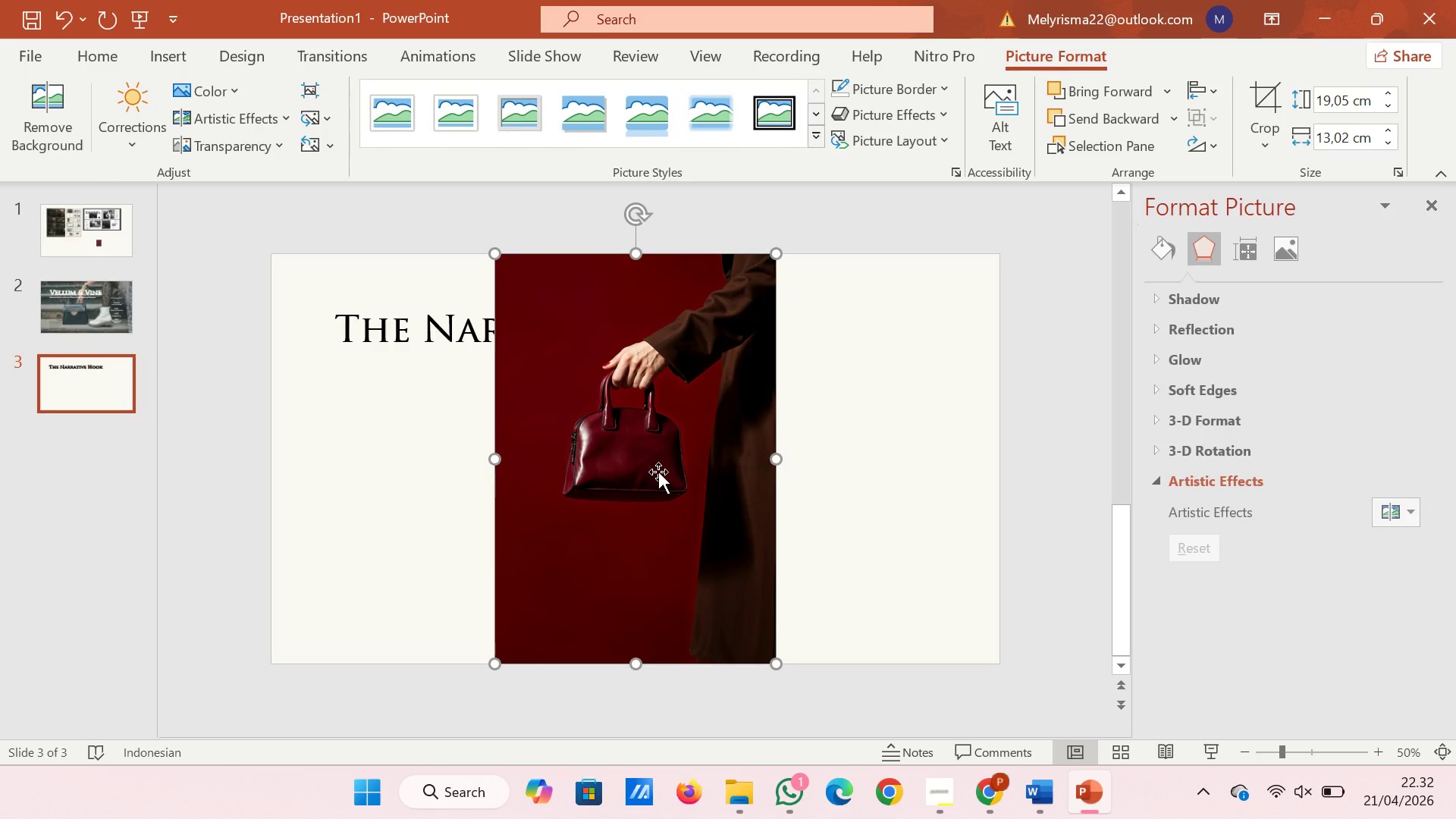 
left_click_drag(start_coordinate=[658, 472], to_coordinate=[937, 427])
 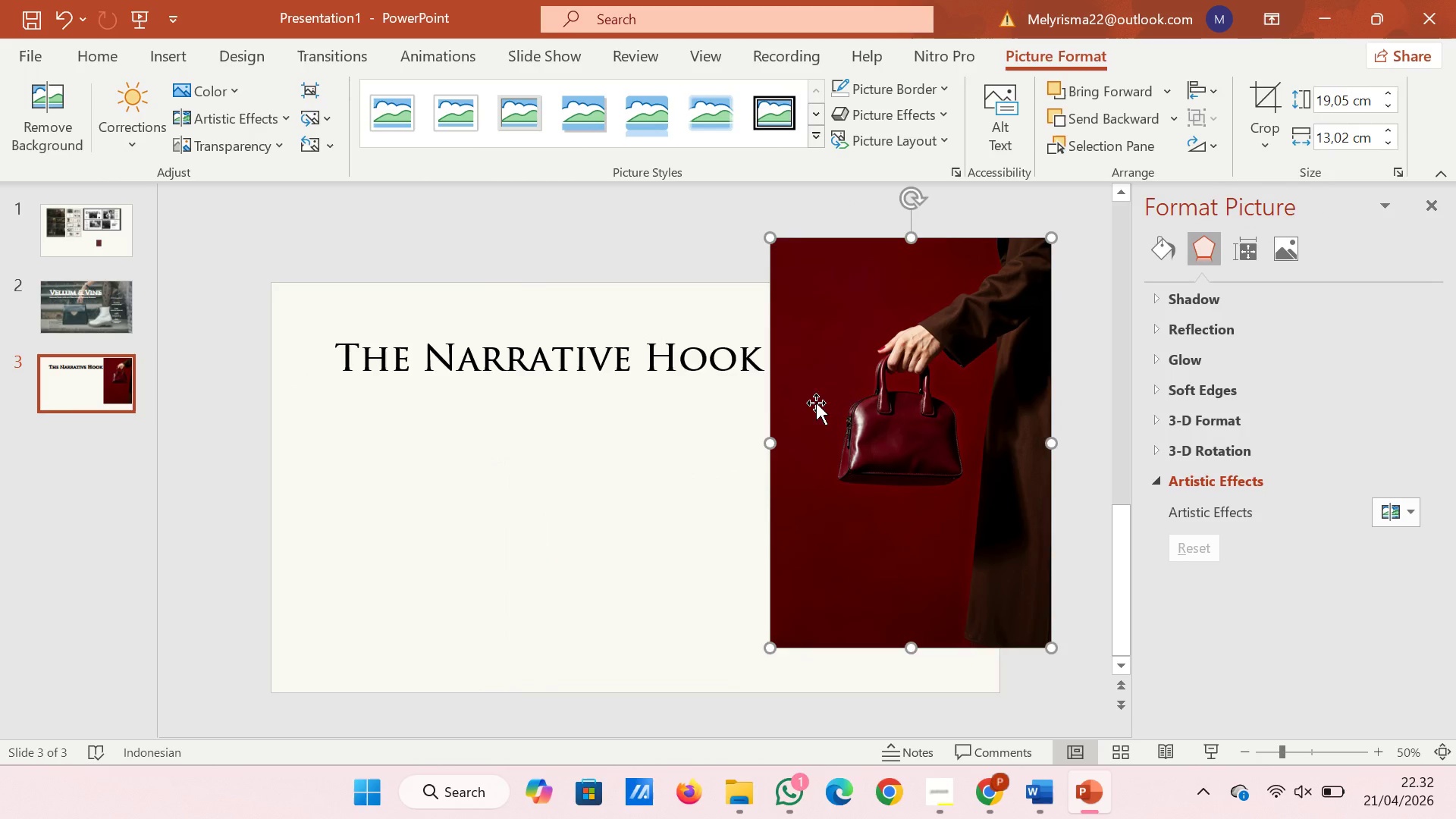 
left_click_drag(start_coordinate=[897, 411], to_coordinate=[869, 423])
 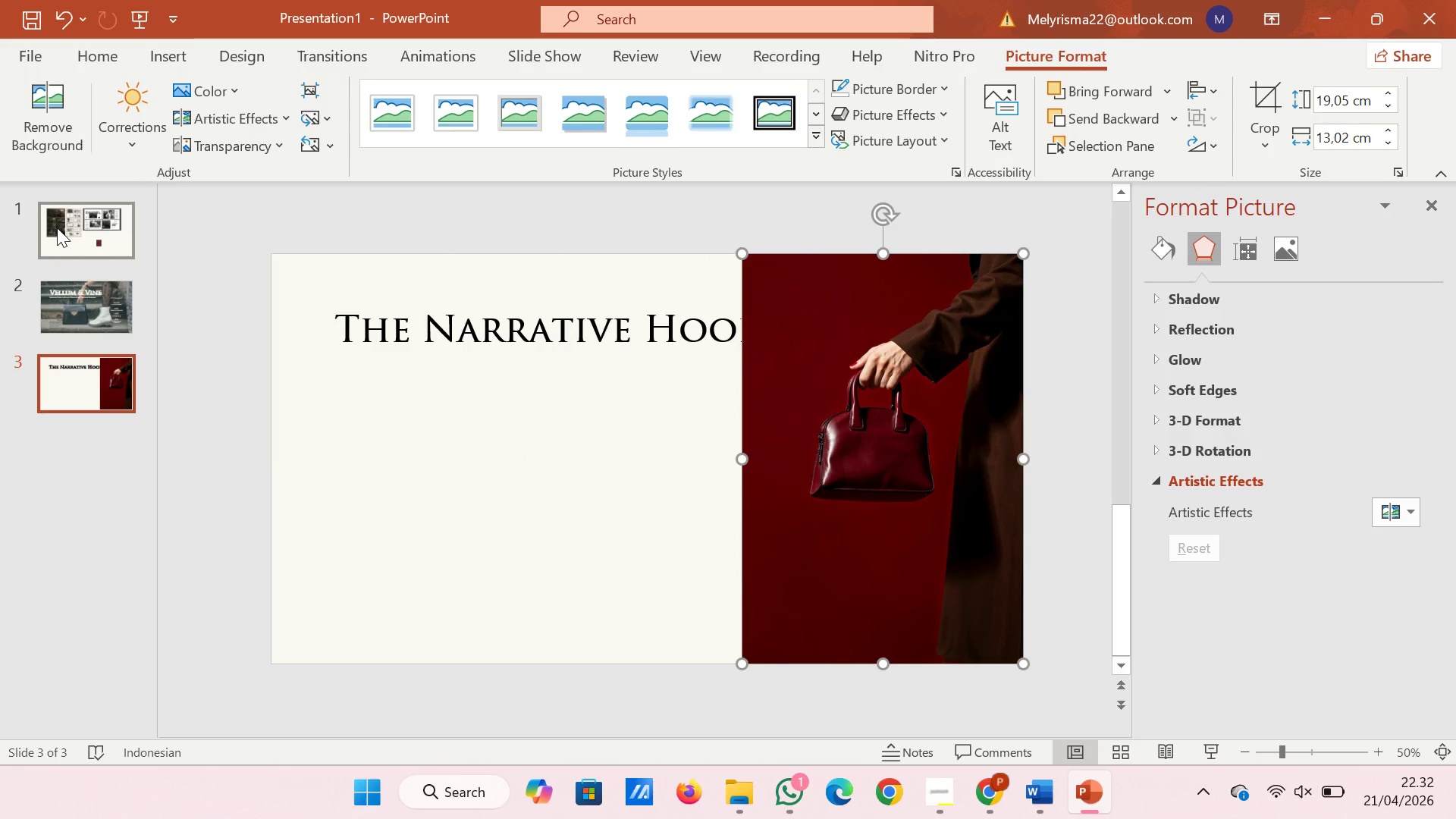 
left_click([57, 228])
 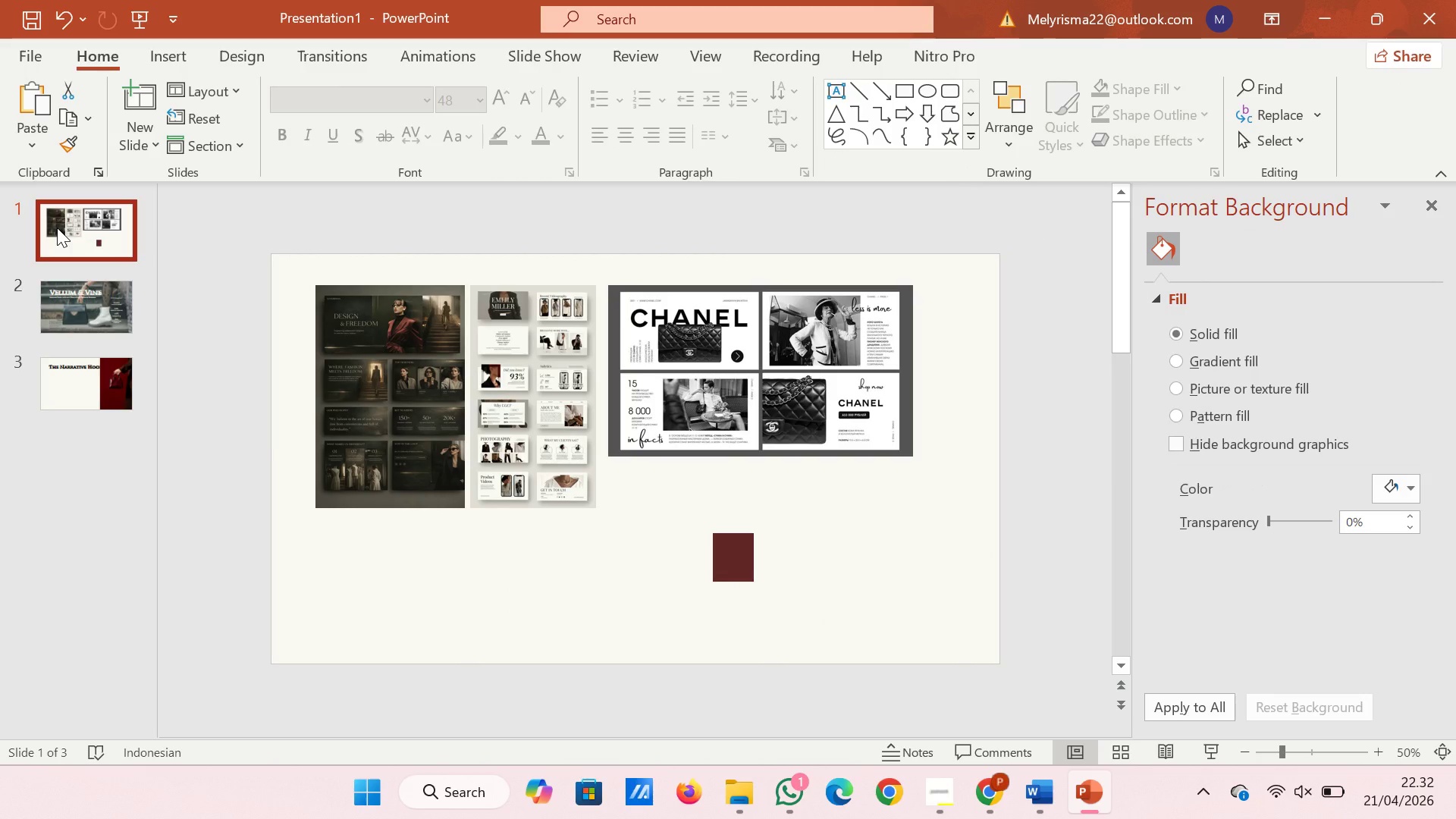 
wait(13.55)
 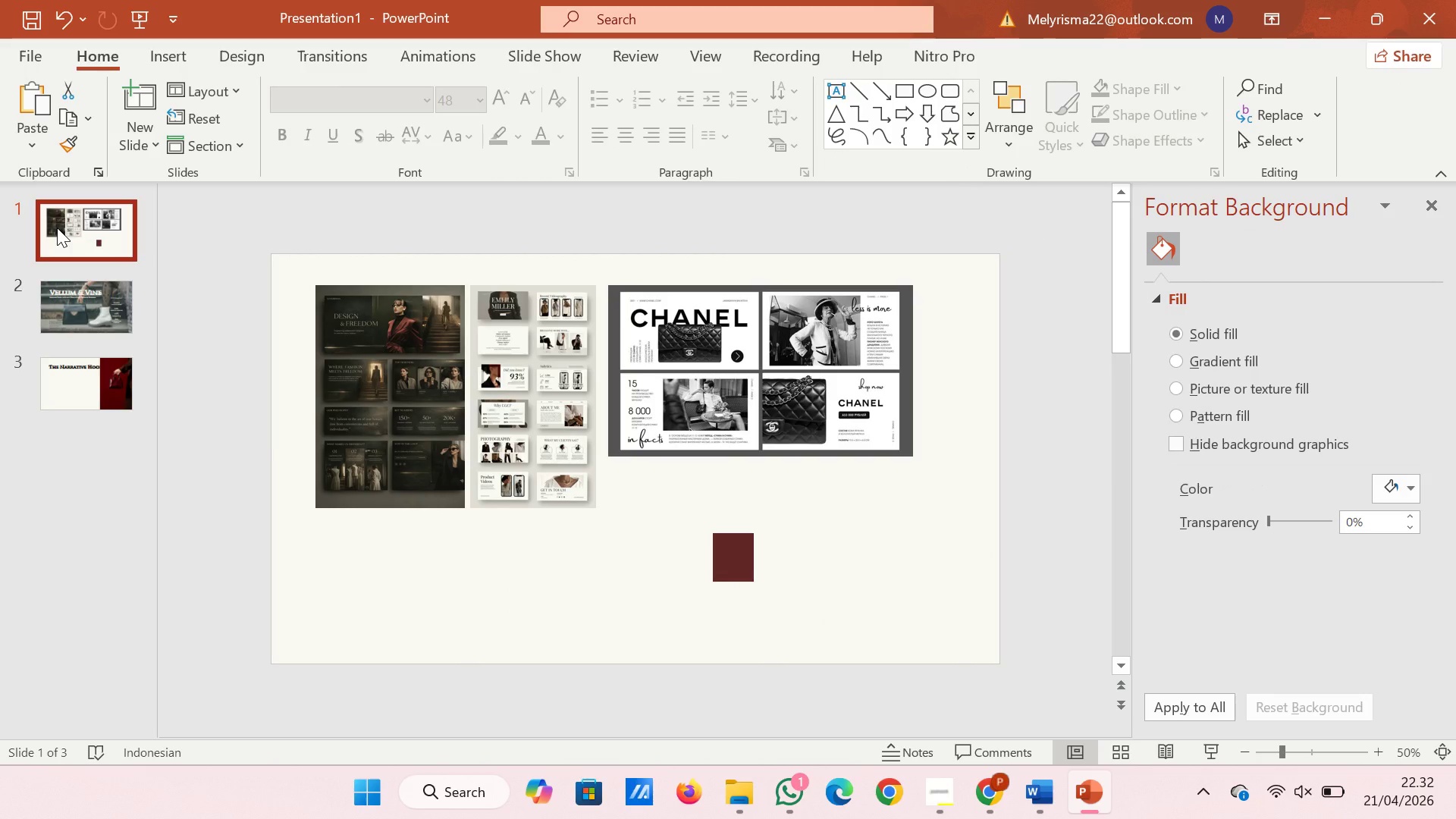 
left_click([47, 306])
 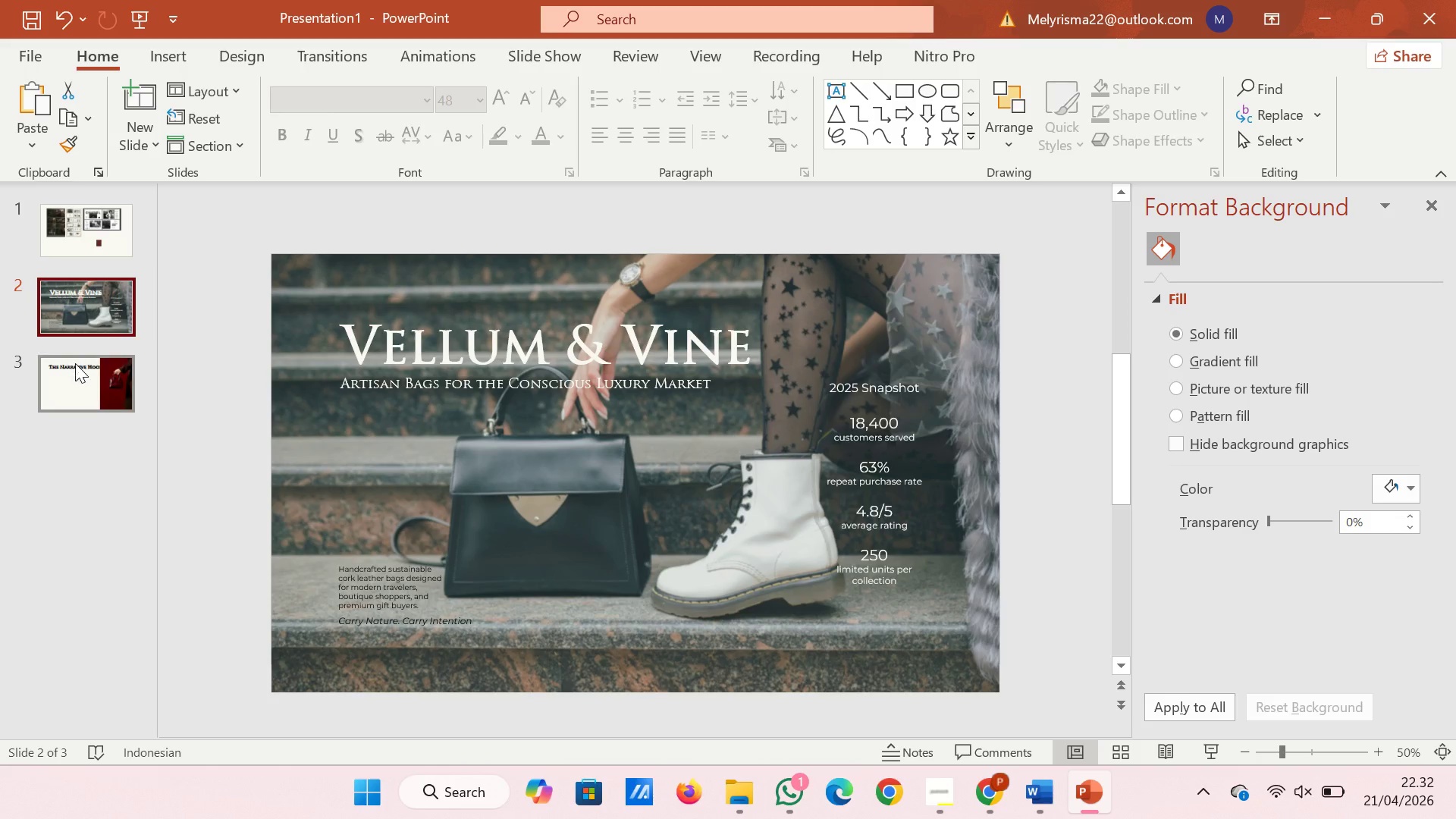 
left_click([80, 373])
 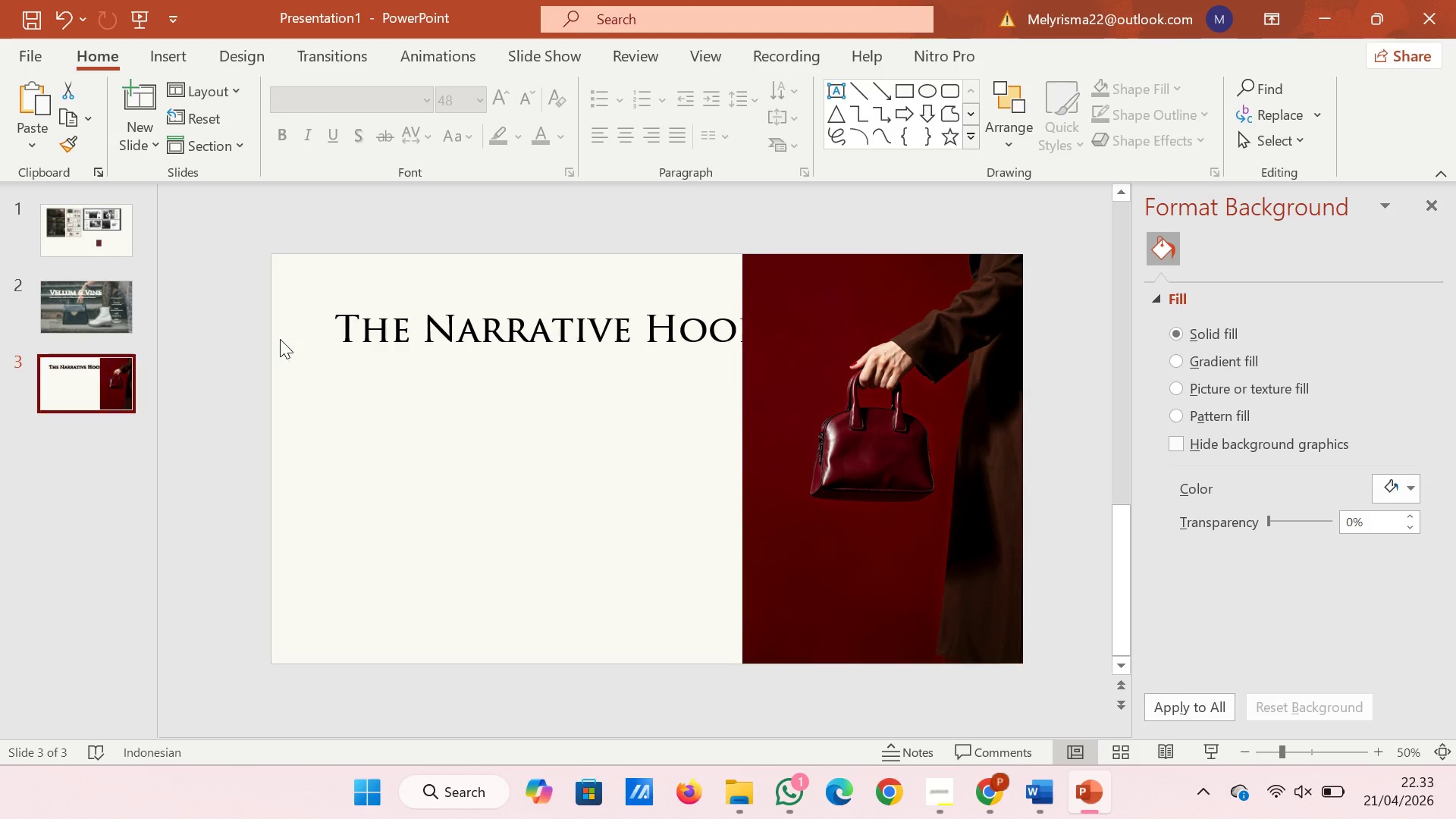 
left_click([590, 327])
 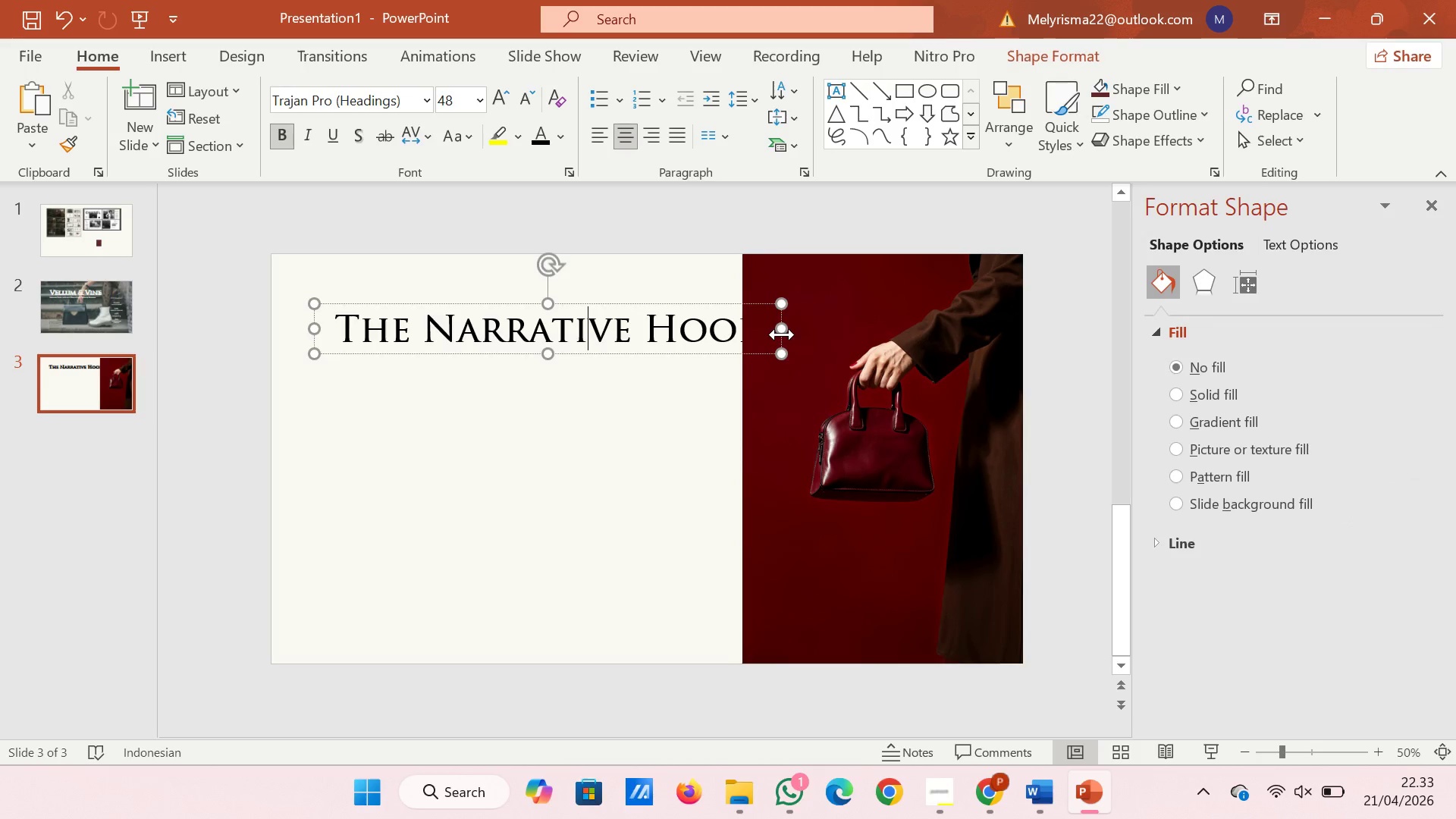 
left_click_drag(start_coordinate=[782, 334], to_coordinate=[637, 331])
 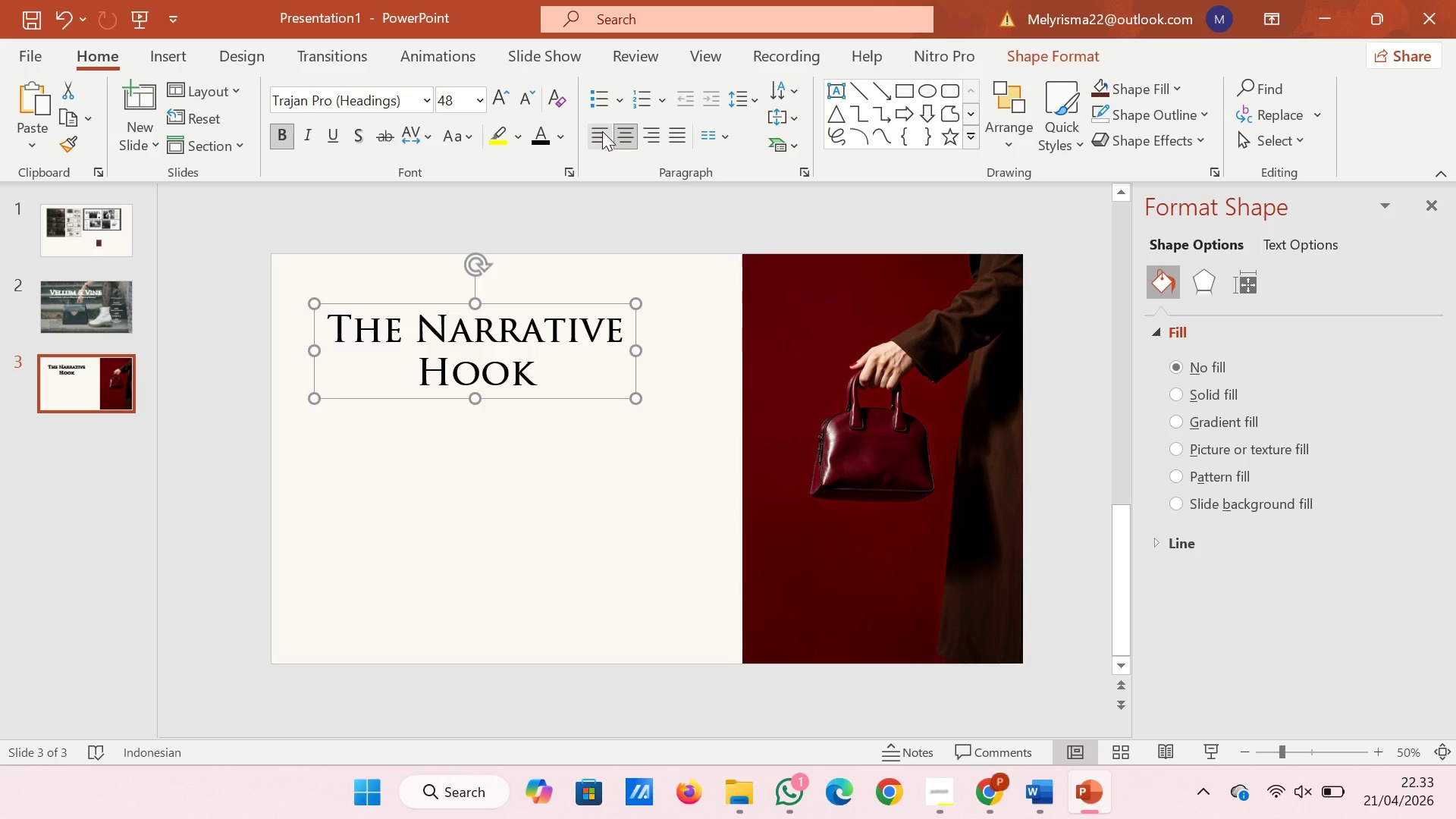 
left_click([601, 131])
 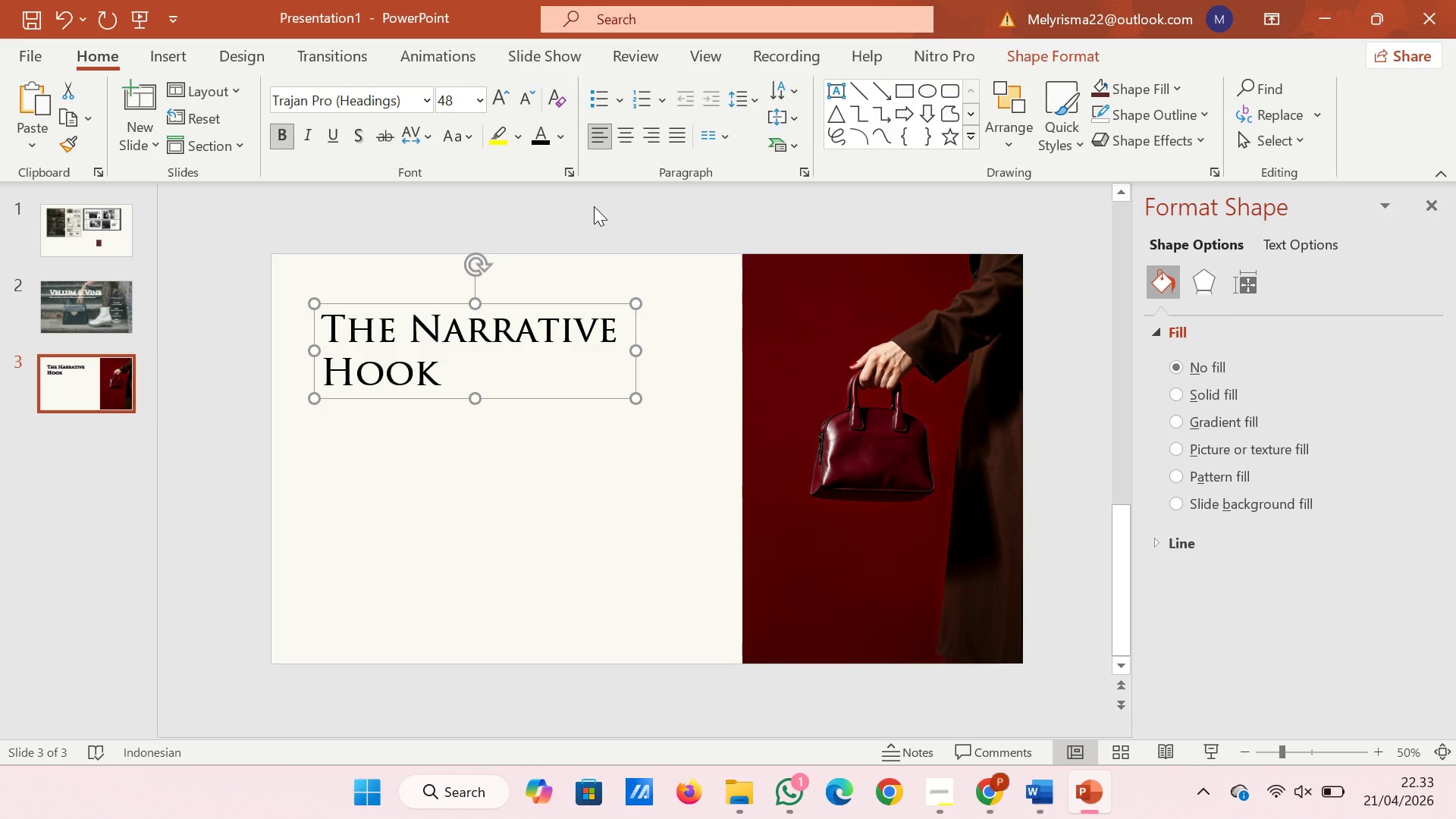 
left_click([592, 208])
 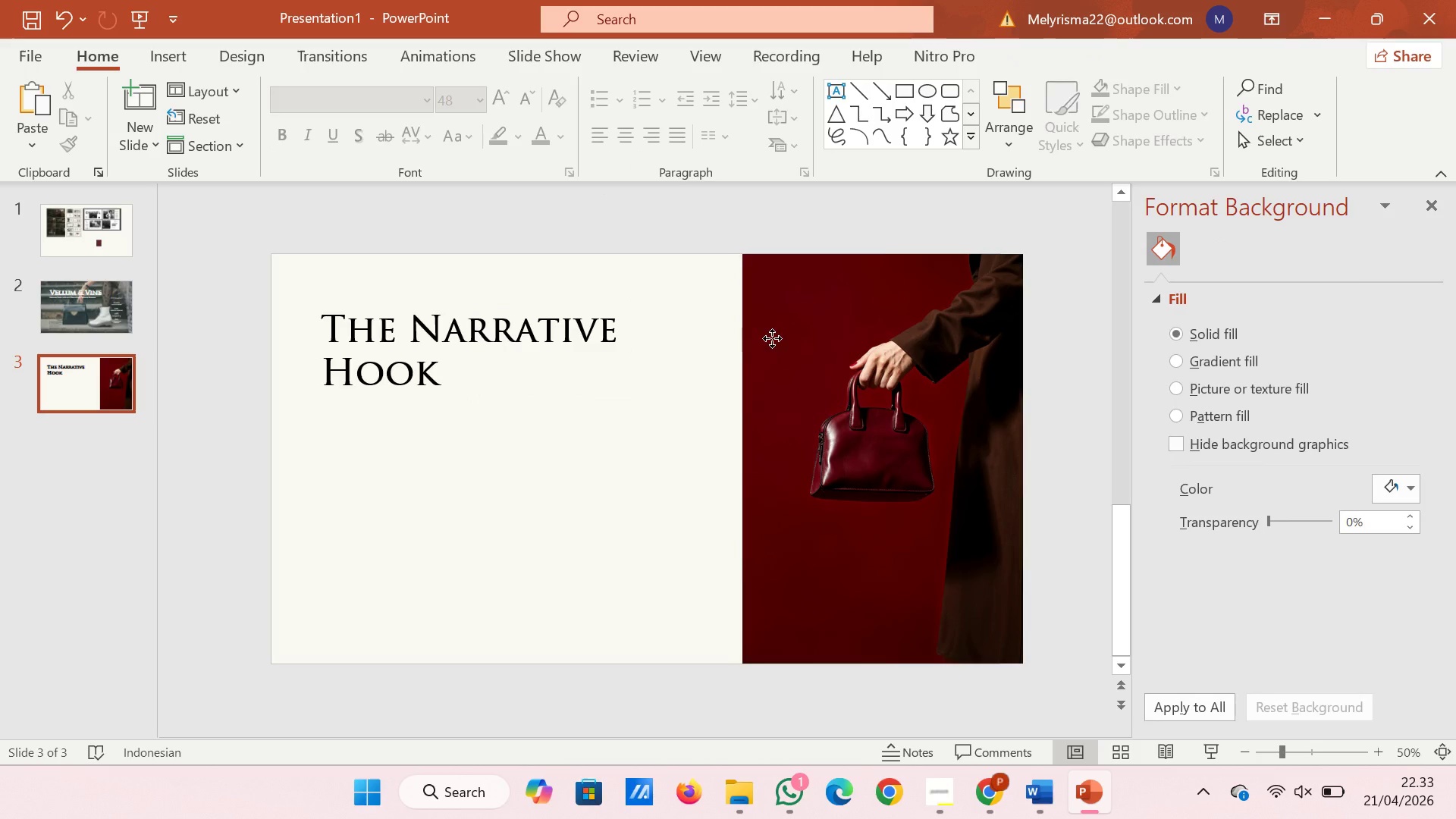 
left_click([772, 338])
 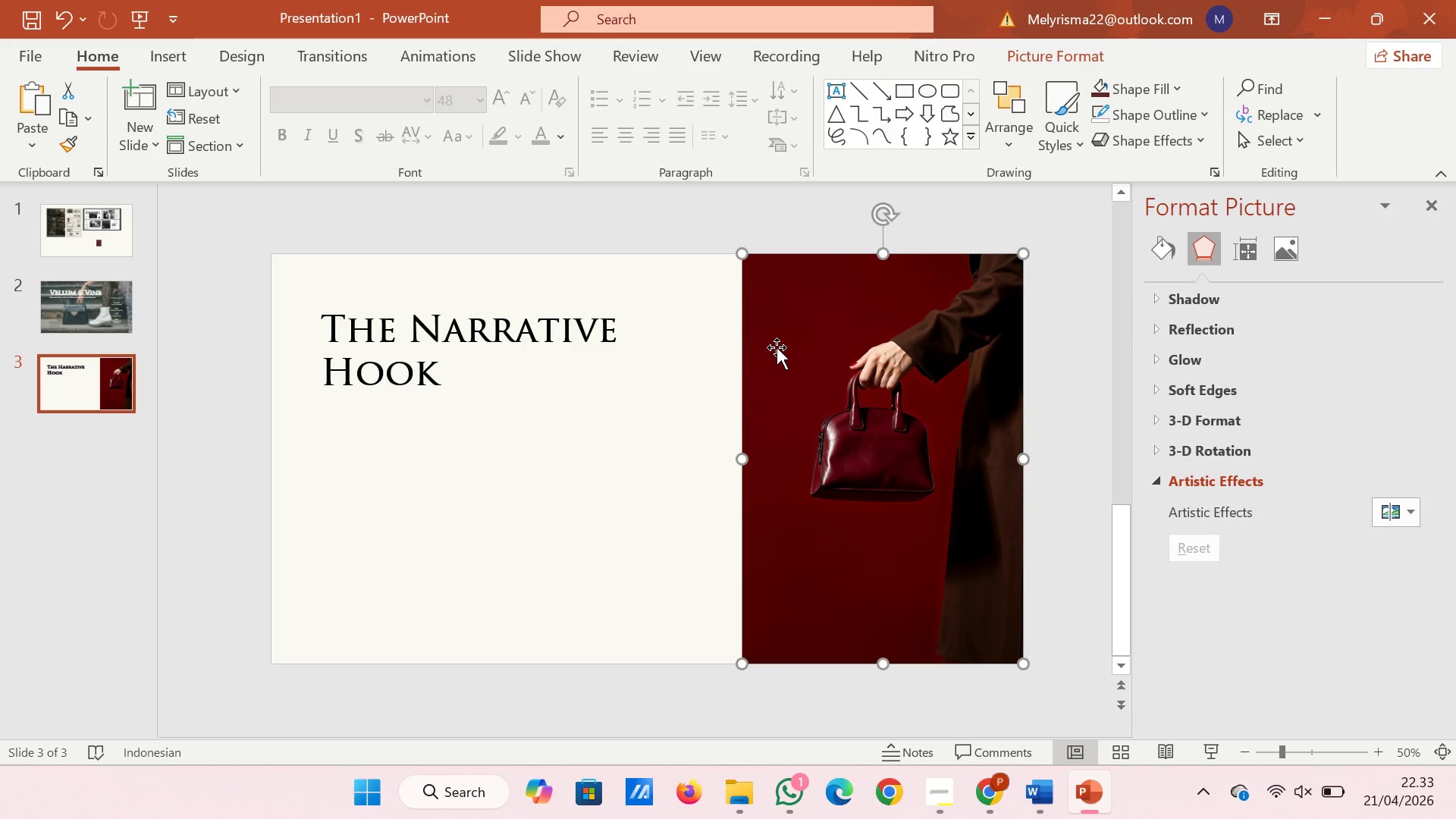 
left_click_drag(start_coordinate=[777, 347], to_coordinate=[738, 338])
 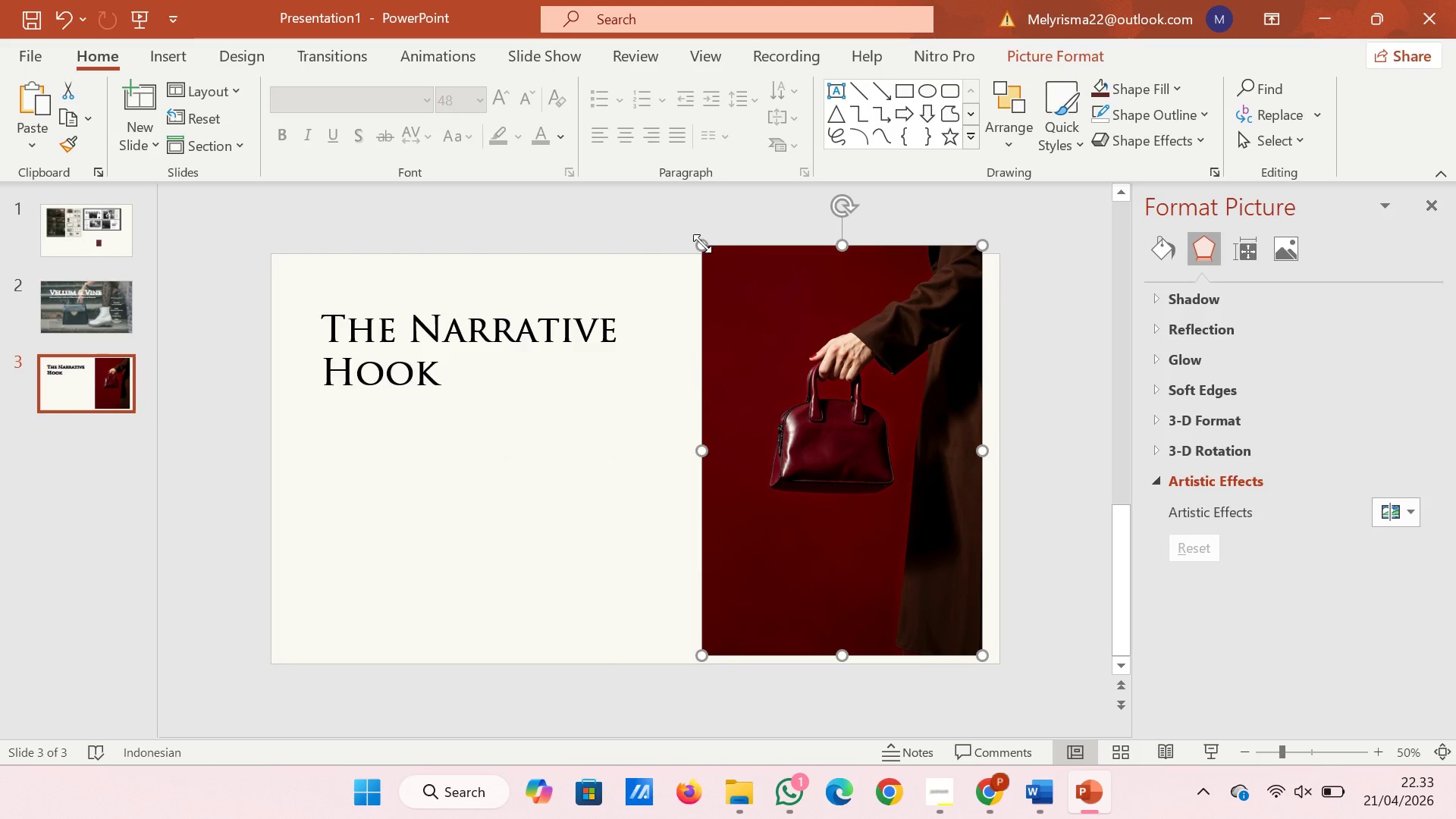 
left_click_drag(start_coordinate=[702, 243], to_coordinate=[651, 185])
 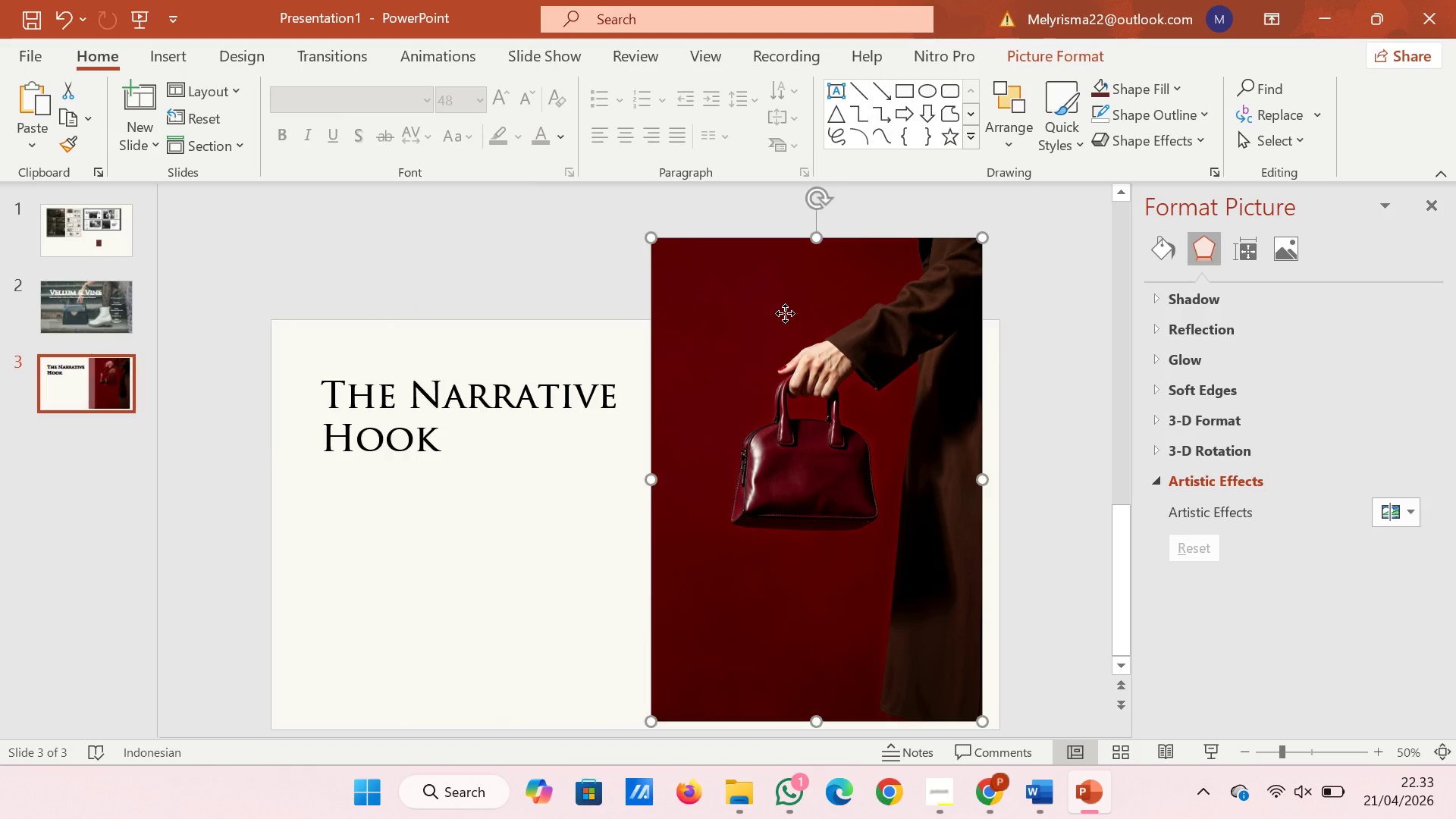 
left_click_drag(start_coordinate=[781, 311], to_coordinate=[802, 328])
 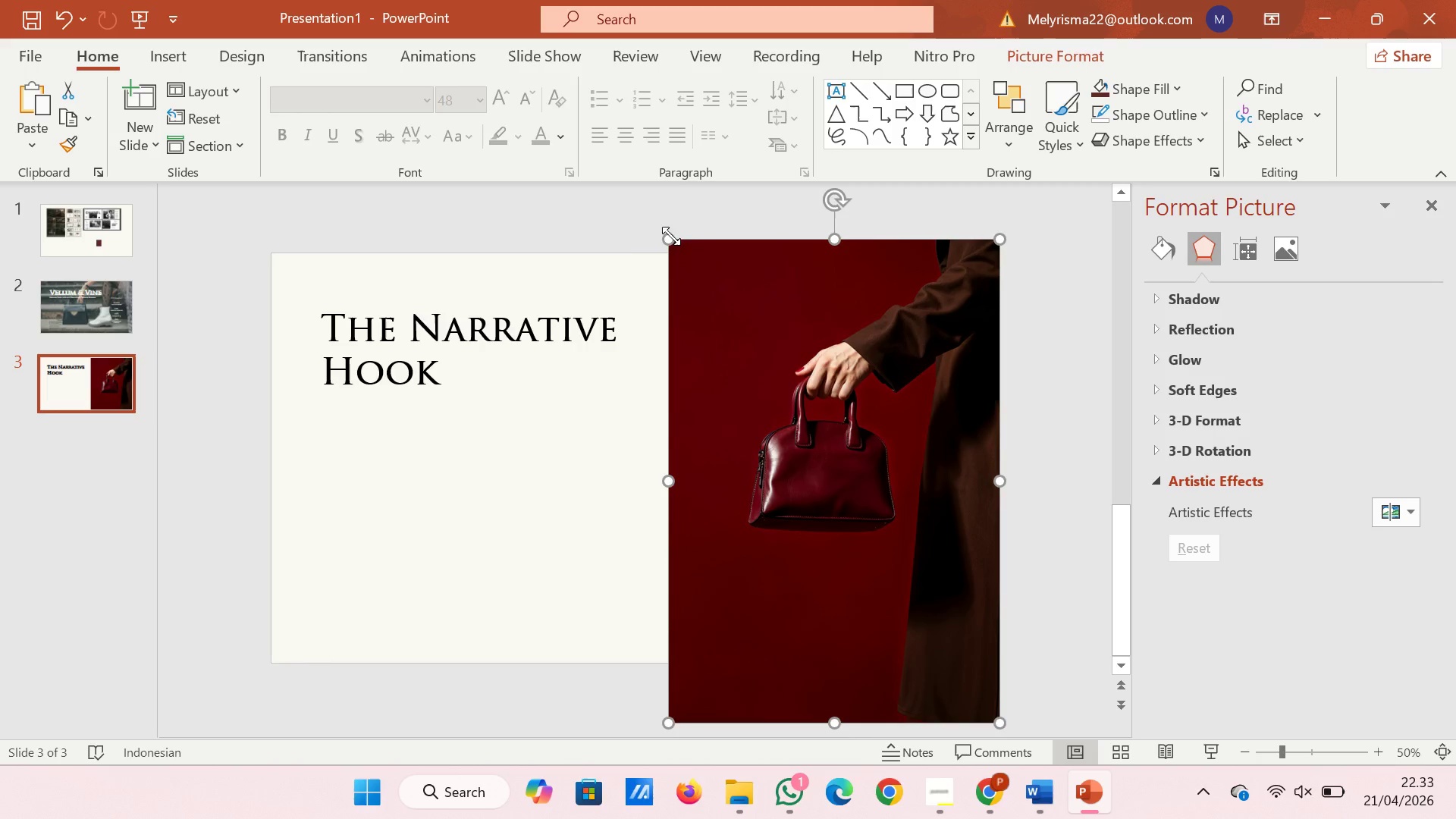 
left_click_drag(start_coordinate=[671, 236], to_coordinate=[631, 199])
 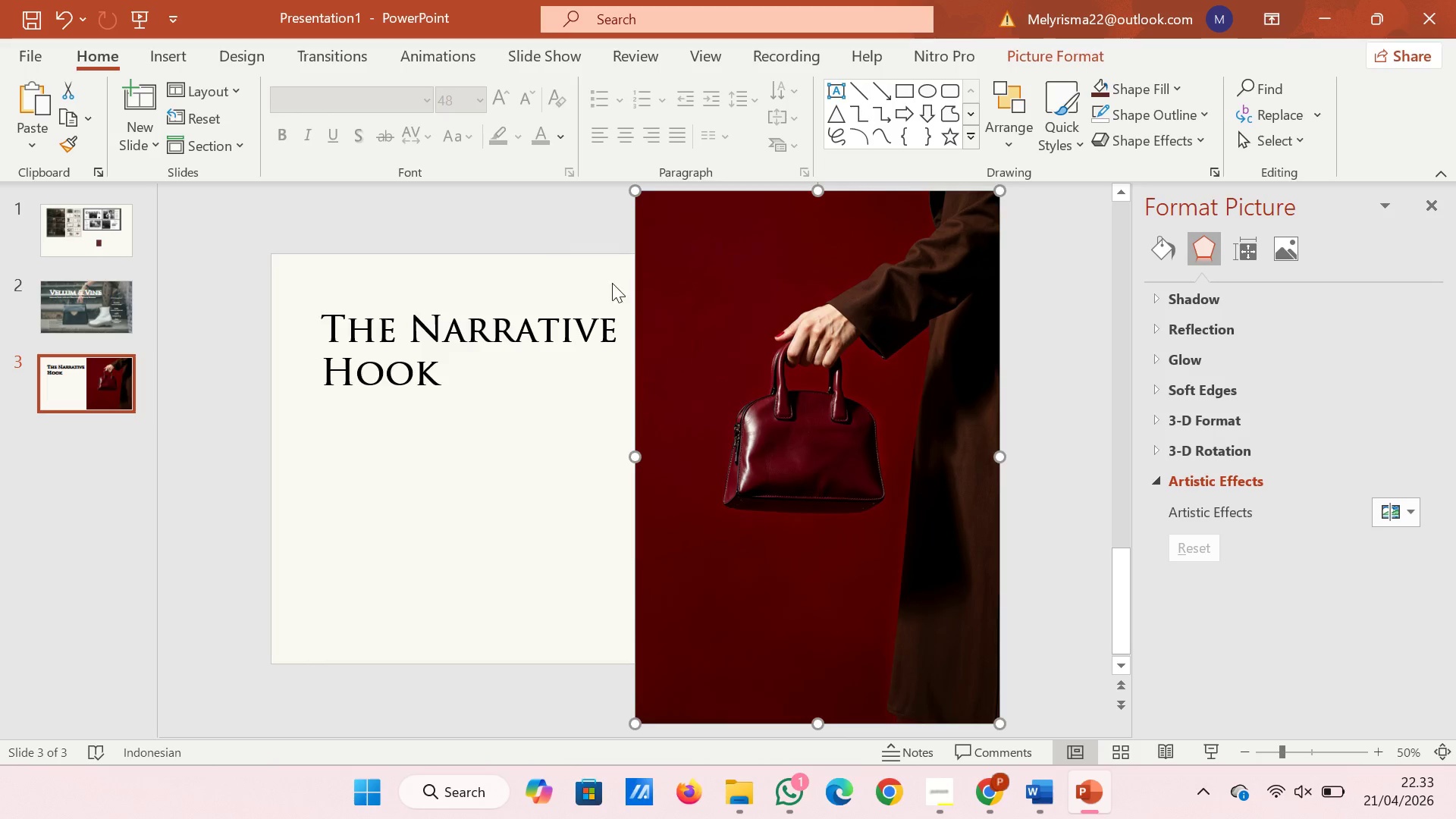 
left_click_drag(start_coordinate=[792, 326], to_coordinate=[792, 341])
 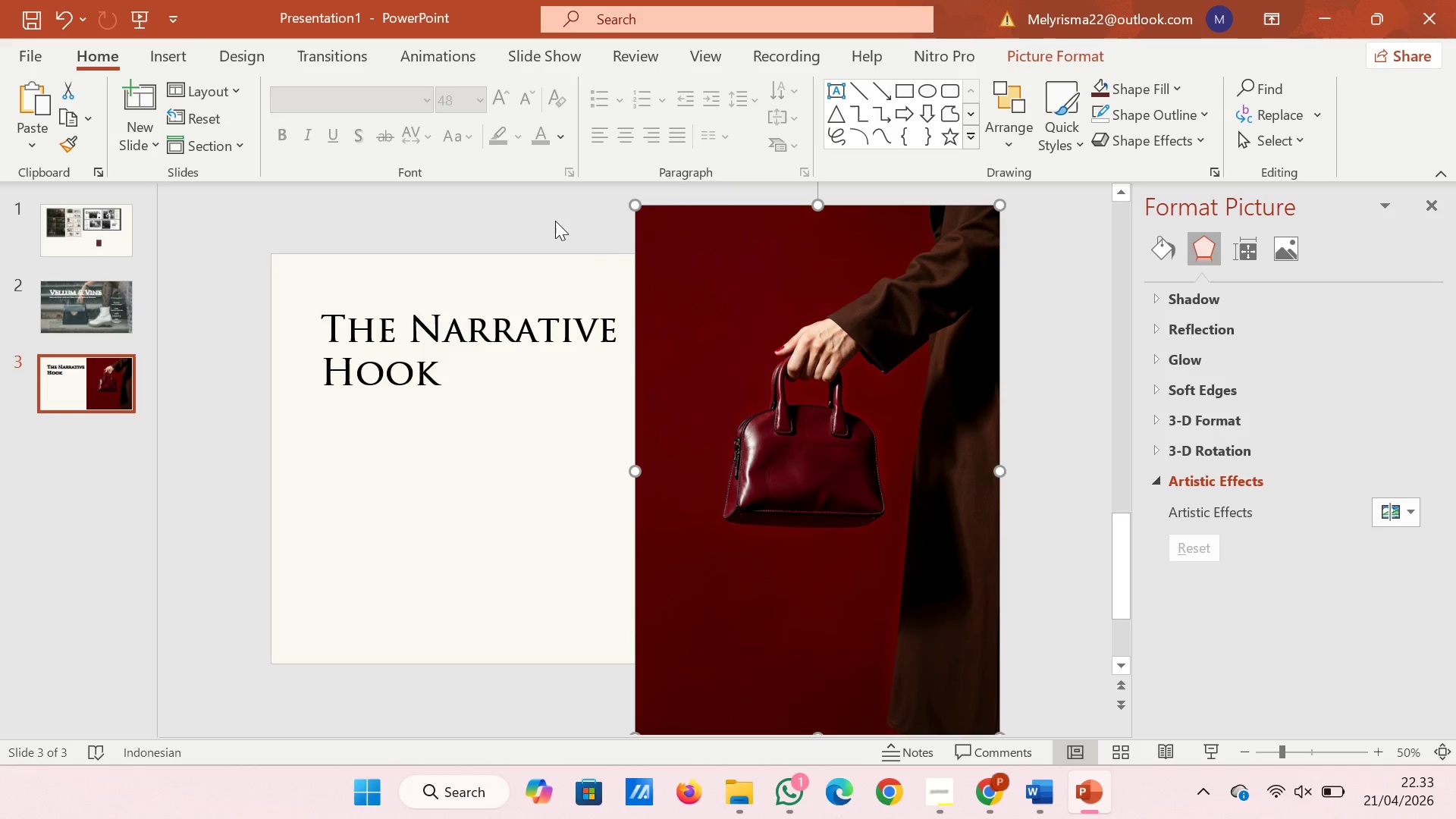 
wait(5.59)
 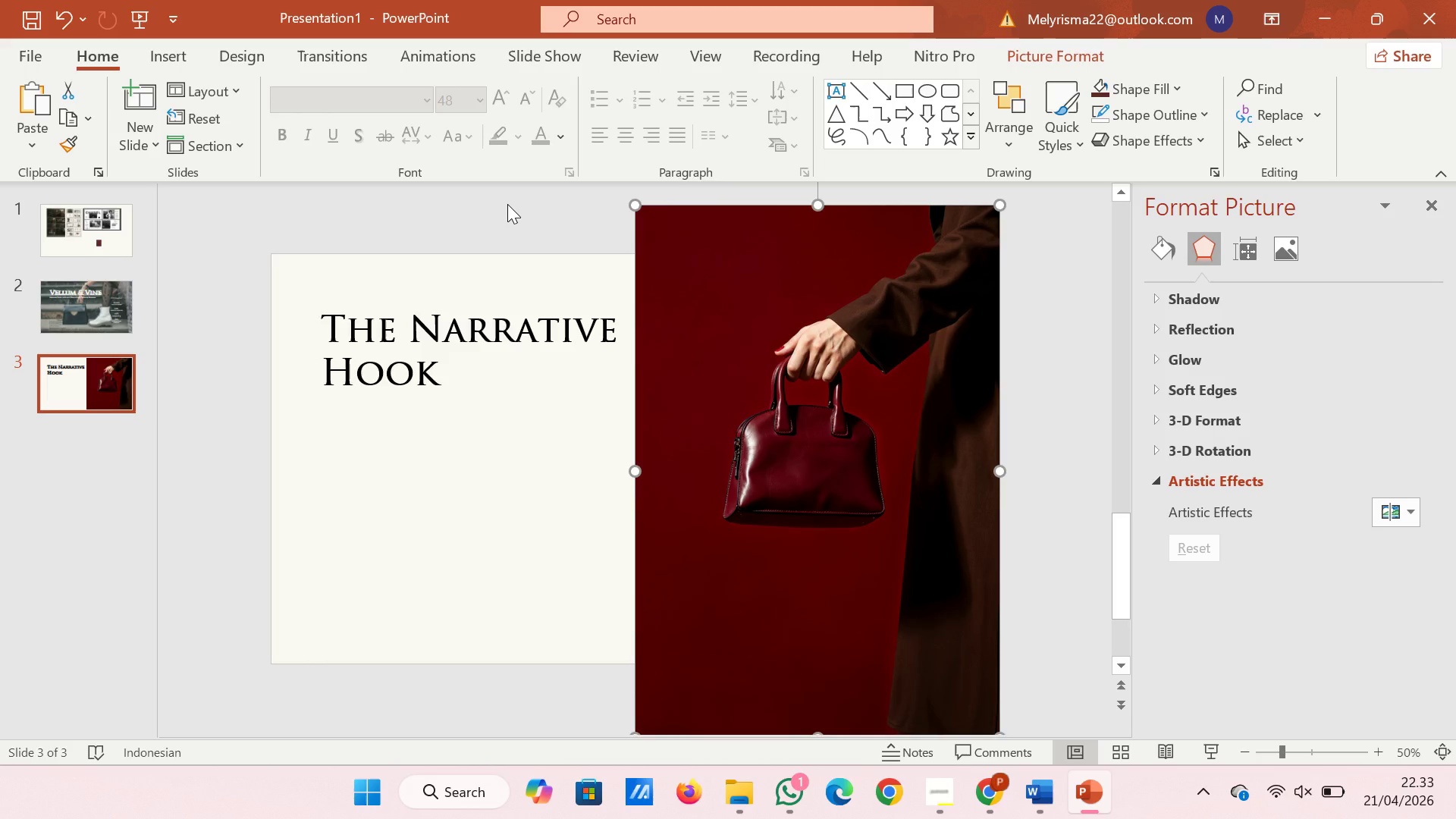 
left_click([588, 217])
 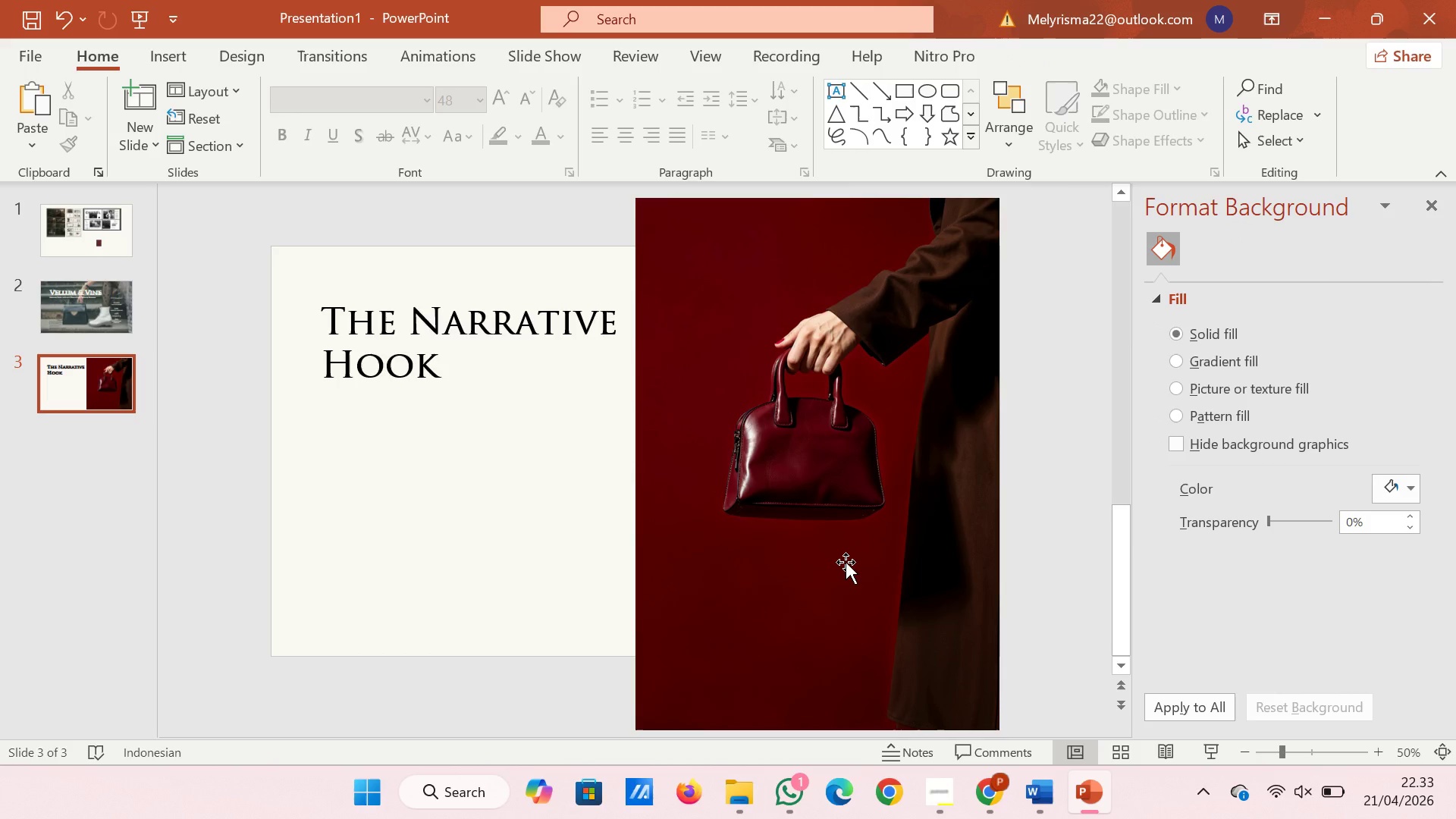 
left_click([1041, 773])
 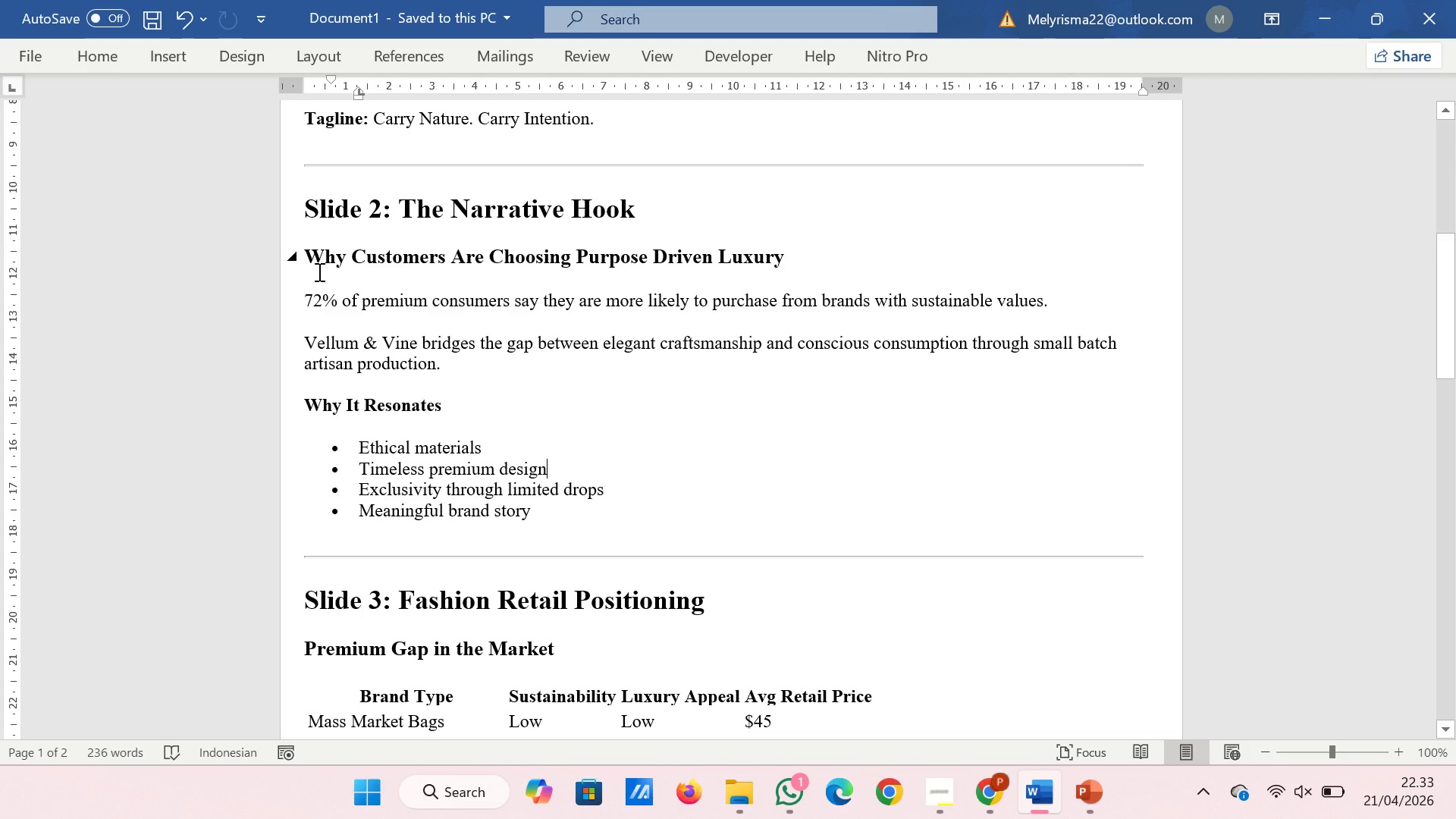 
left_click_drag(start_coordinate=[302, 253], to_coordinate=[804, 251])
 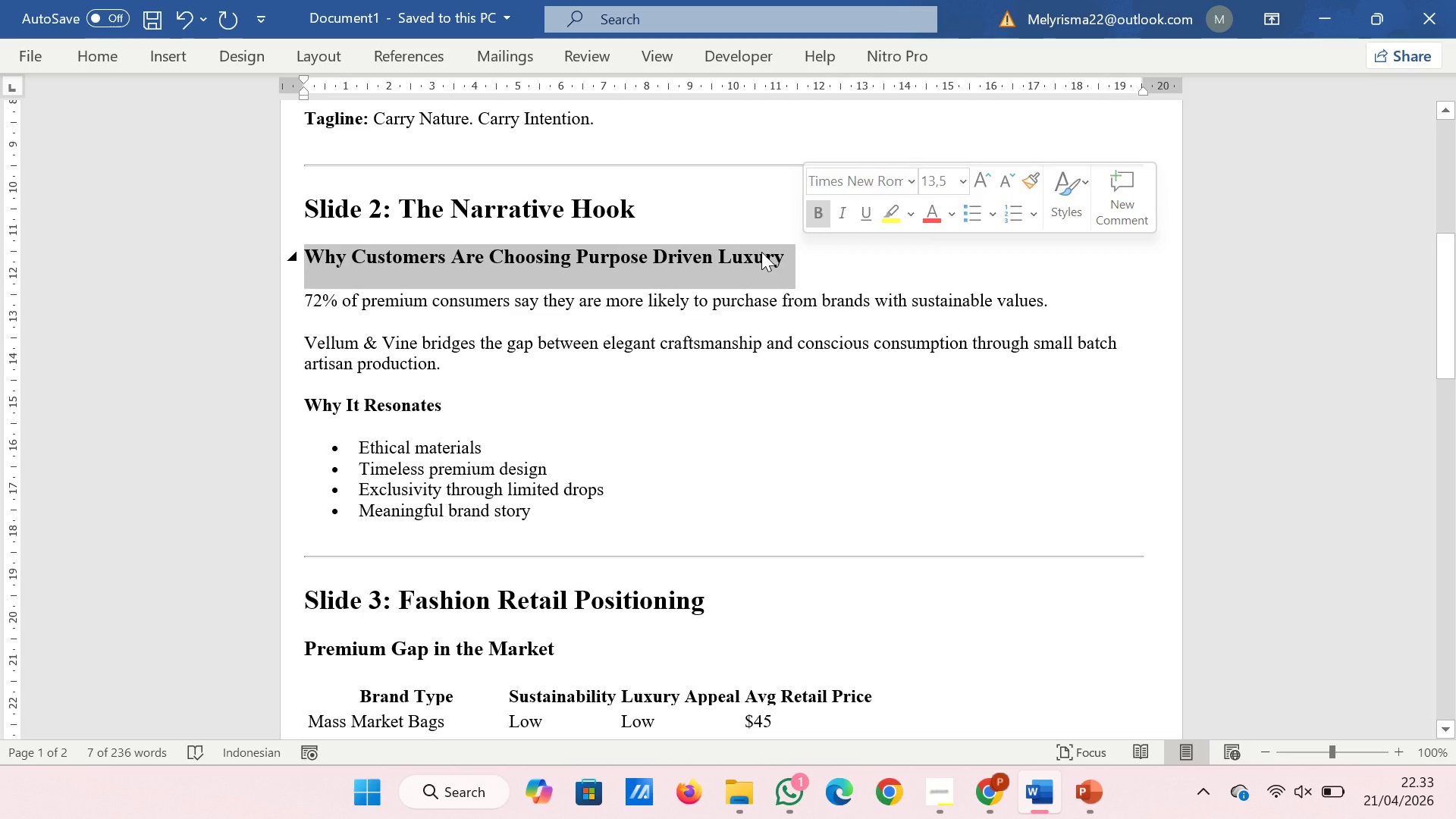 
right_click([761, 252])
 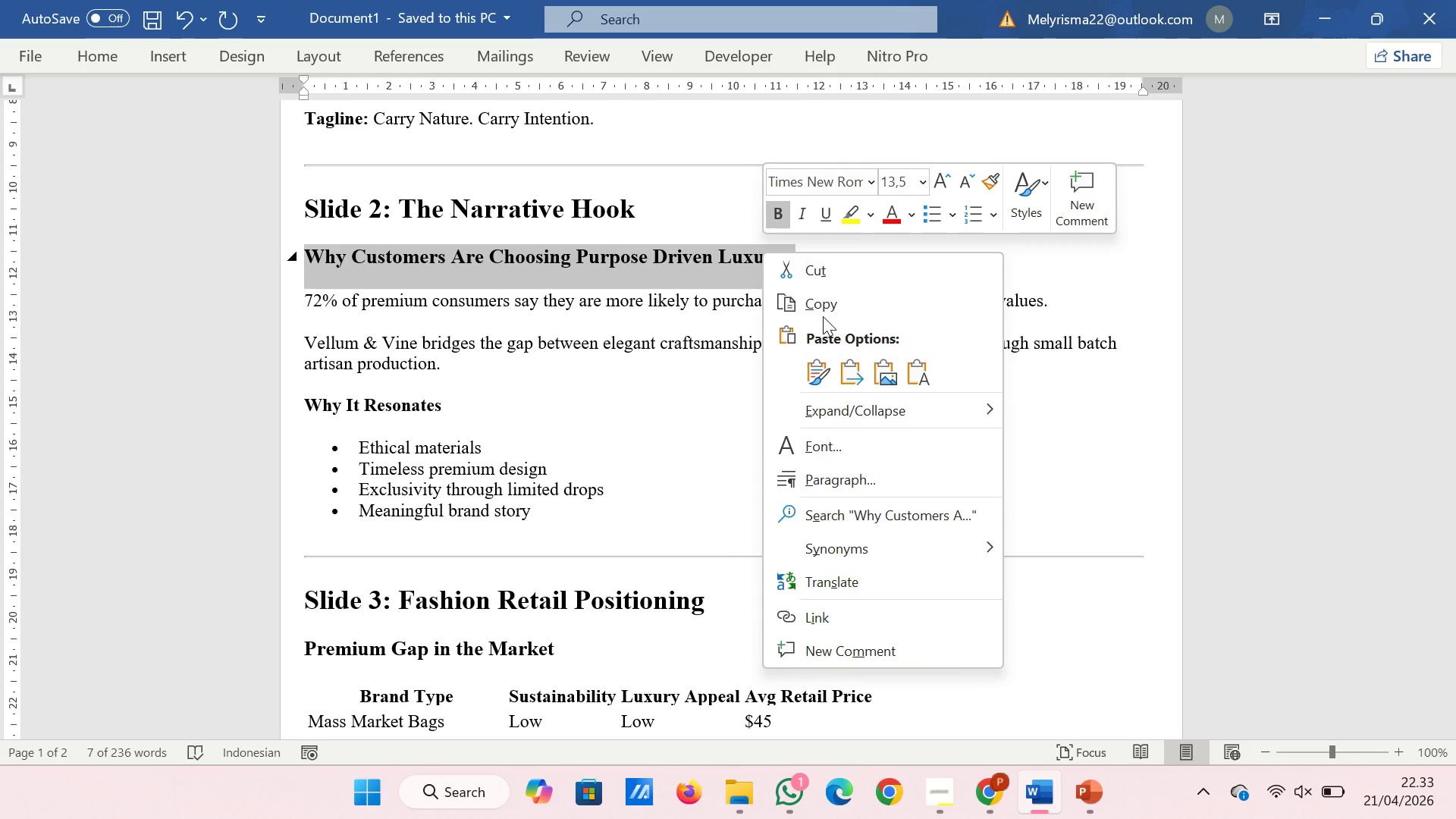 
left_click([825, 302])
 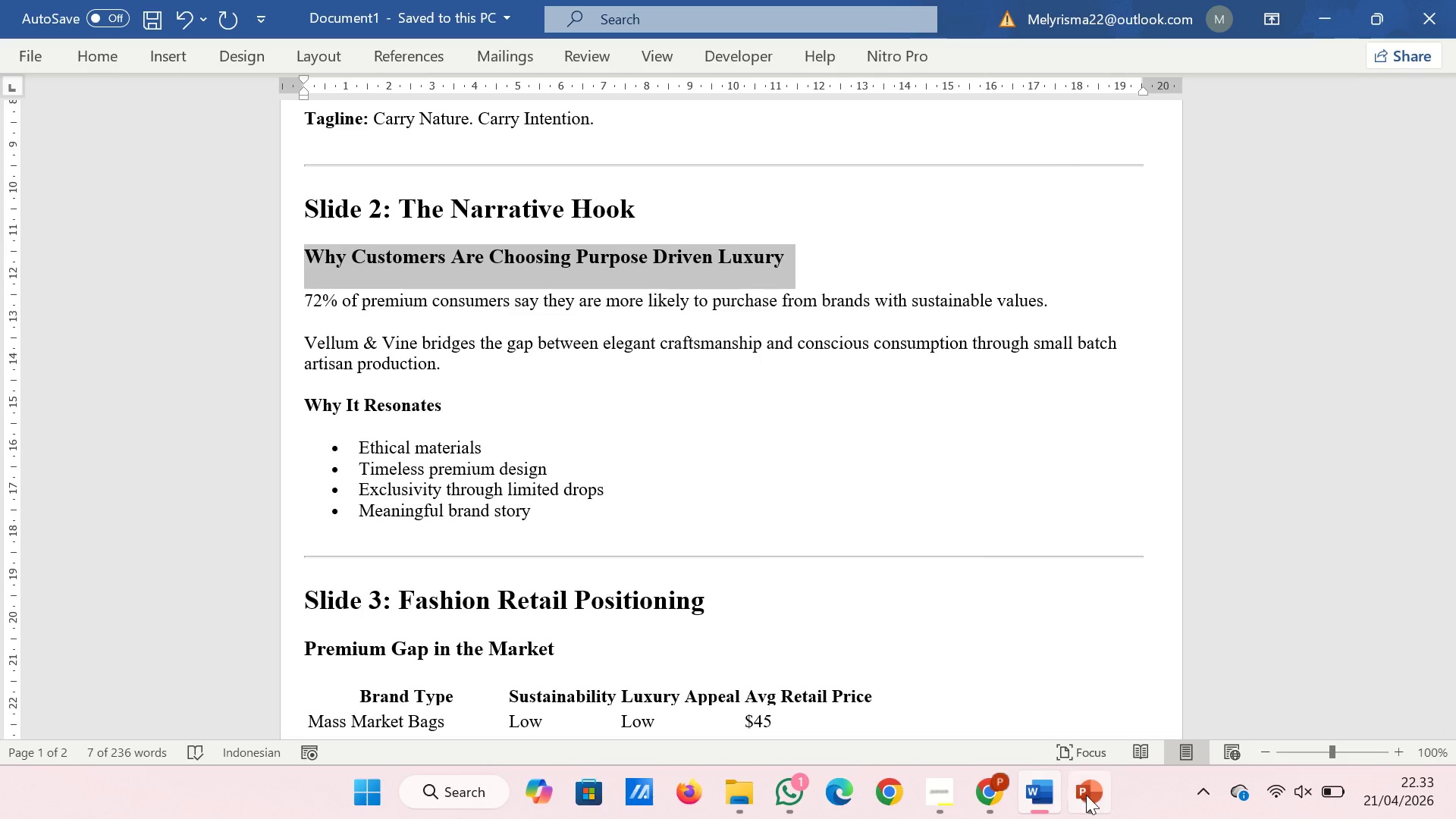 
left_click([1086, 795])
 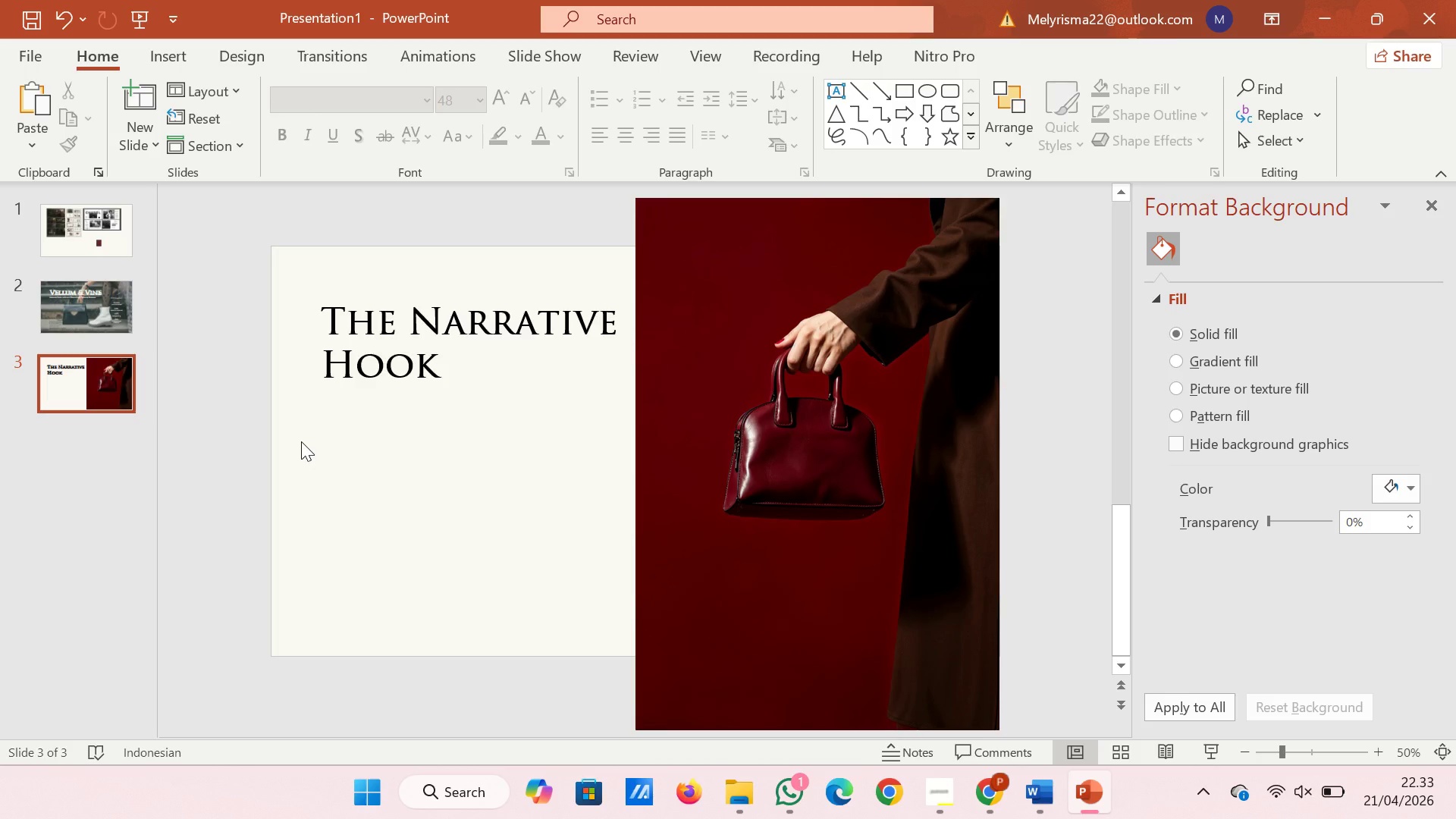 
wait(5.24)
 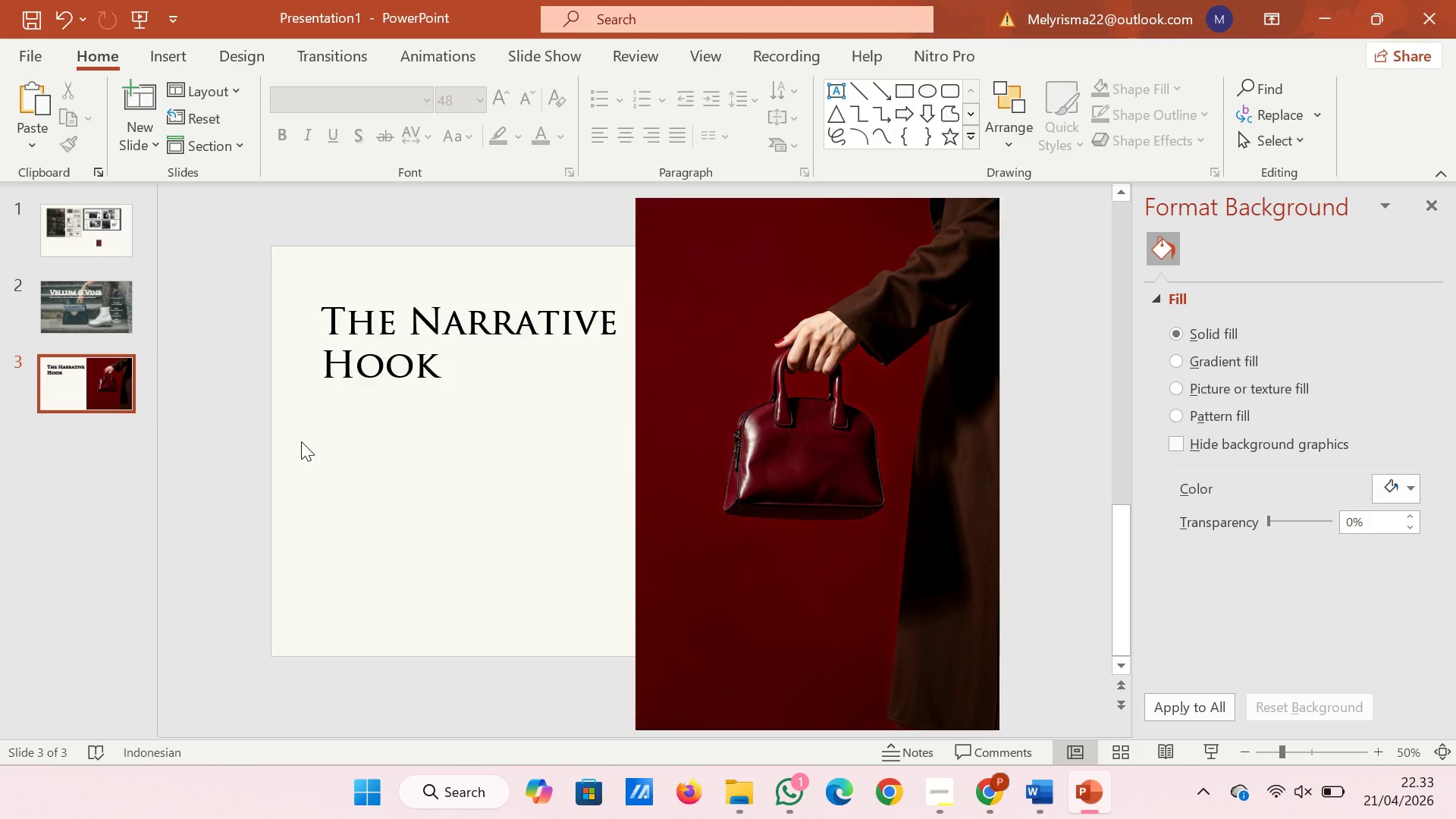 
right_click([301, 440])
 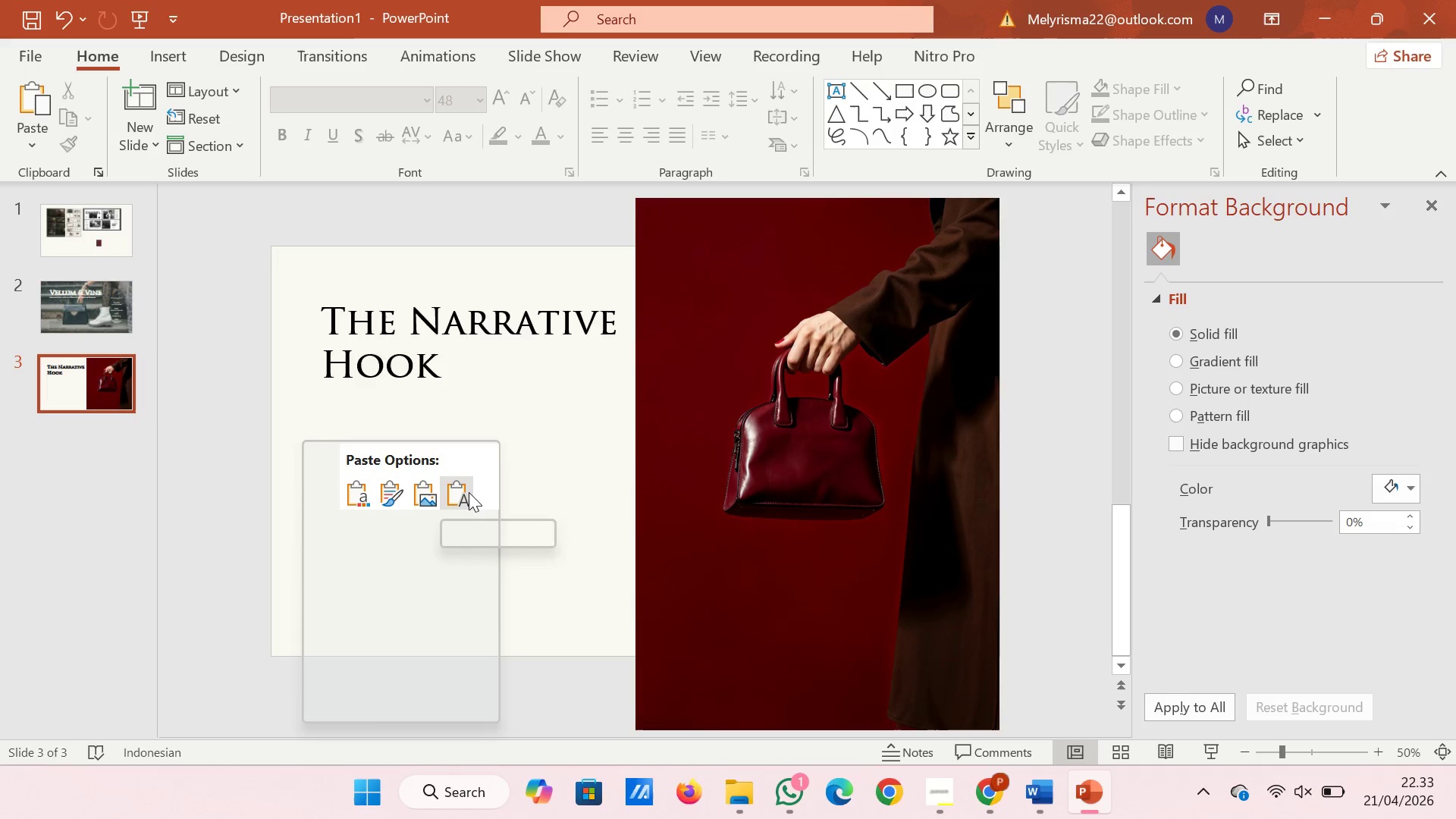 
left_click([469, 492])
 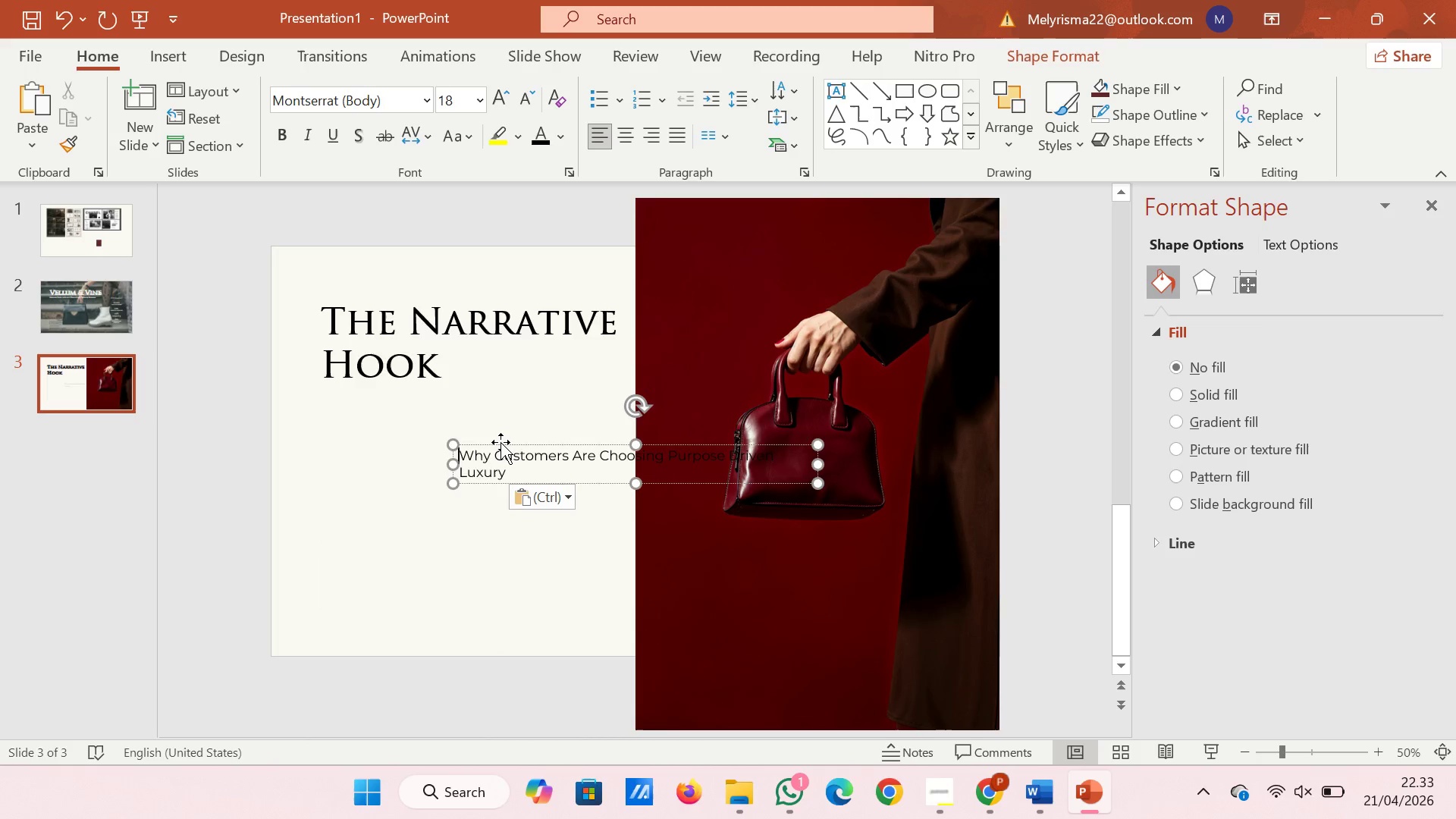 
left_click_drag(start_coordinate=[500, 442], to_coordinate=[365, 384])
 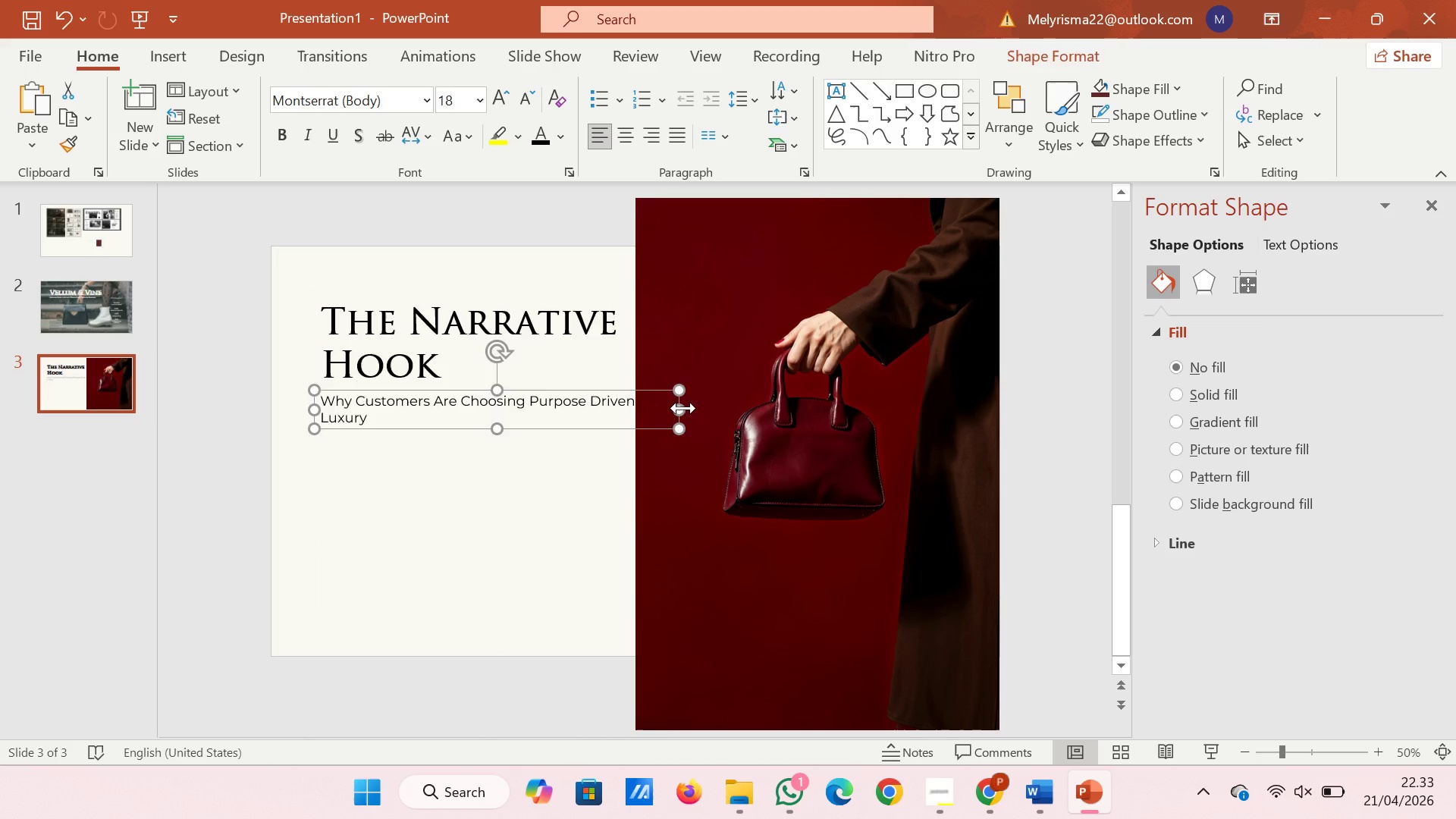 
left_click_drag(start_coordinate=[683, 408], to_coordinate=[626, 416])
 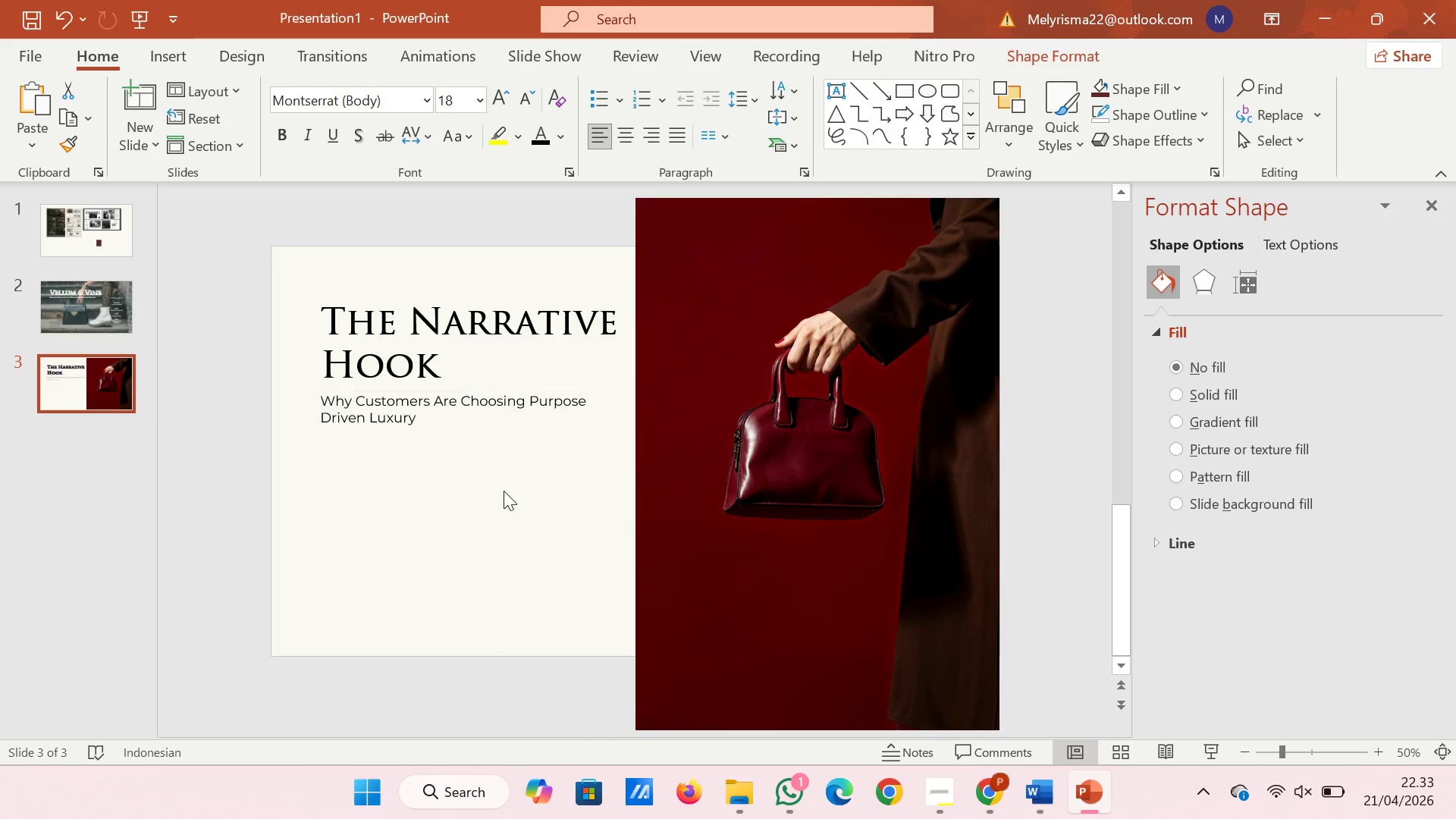 
left_click([504, 491])
 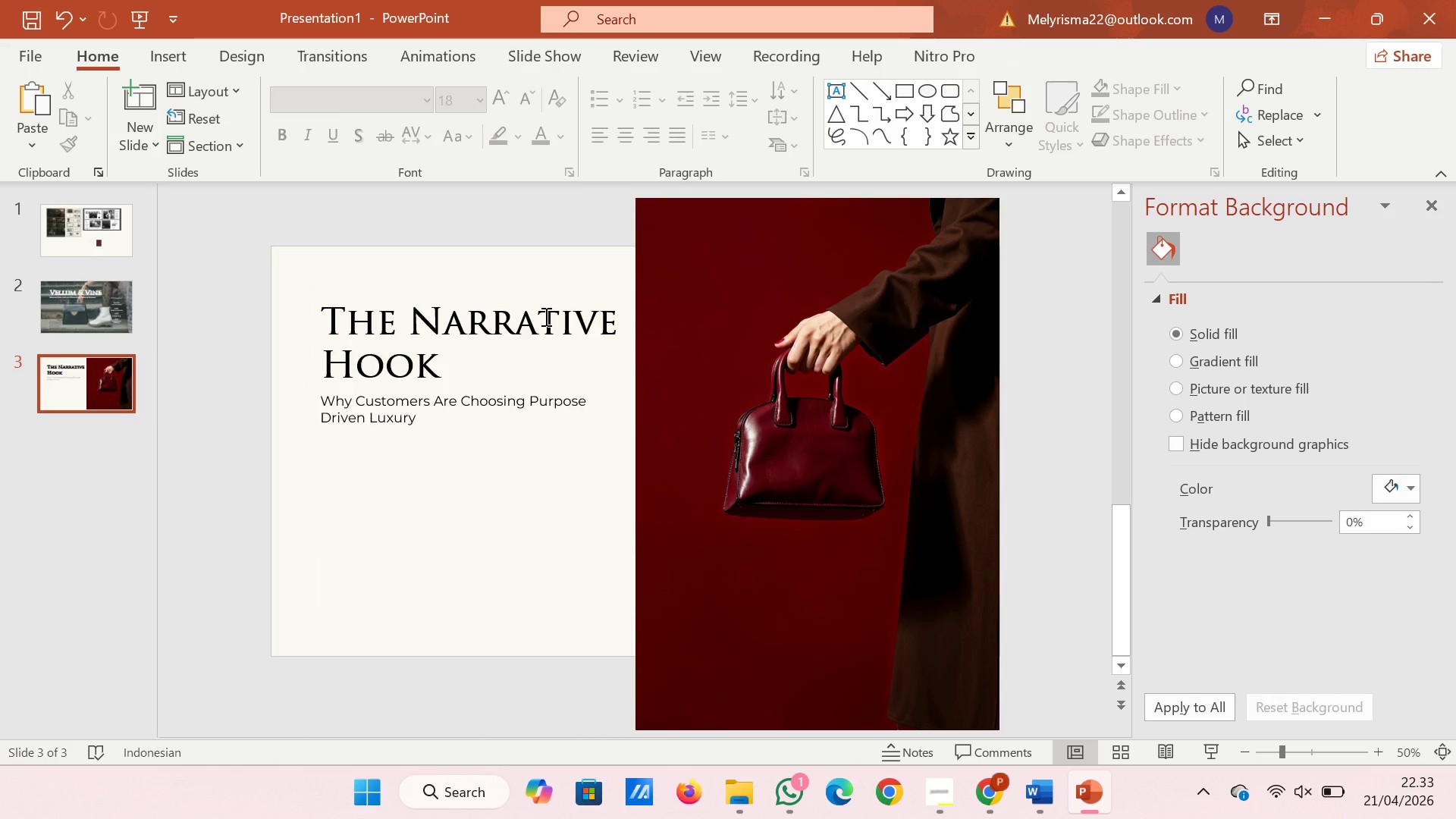 
left_click([544, 315])
 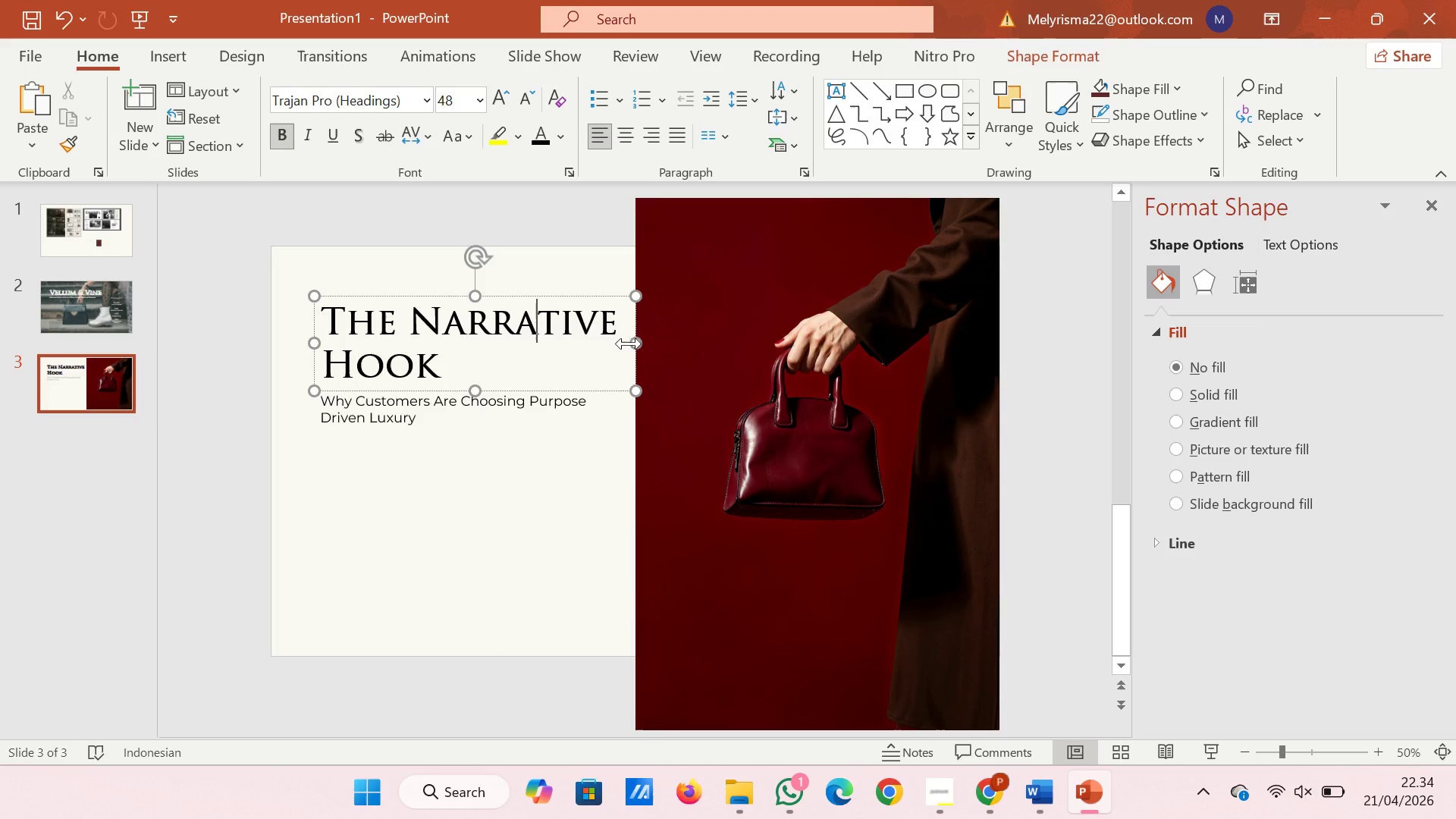 
left_click_drag(start_coordinate=[638, 344], to_coordinate=[763, 340])
 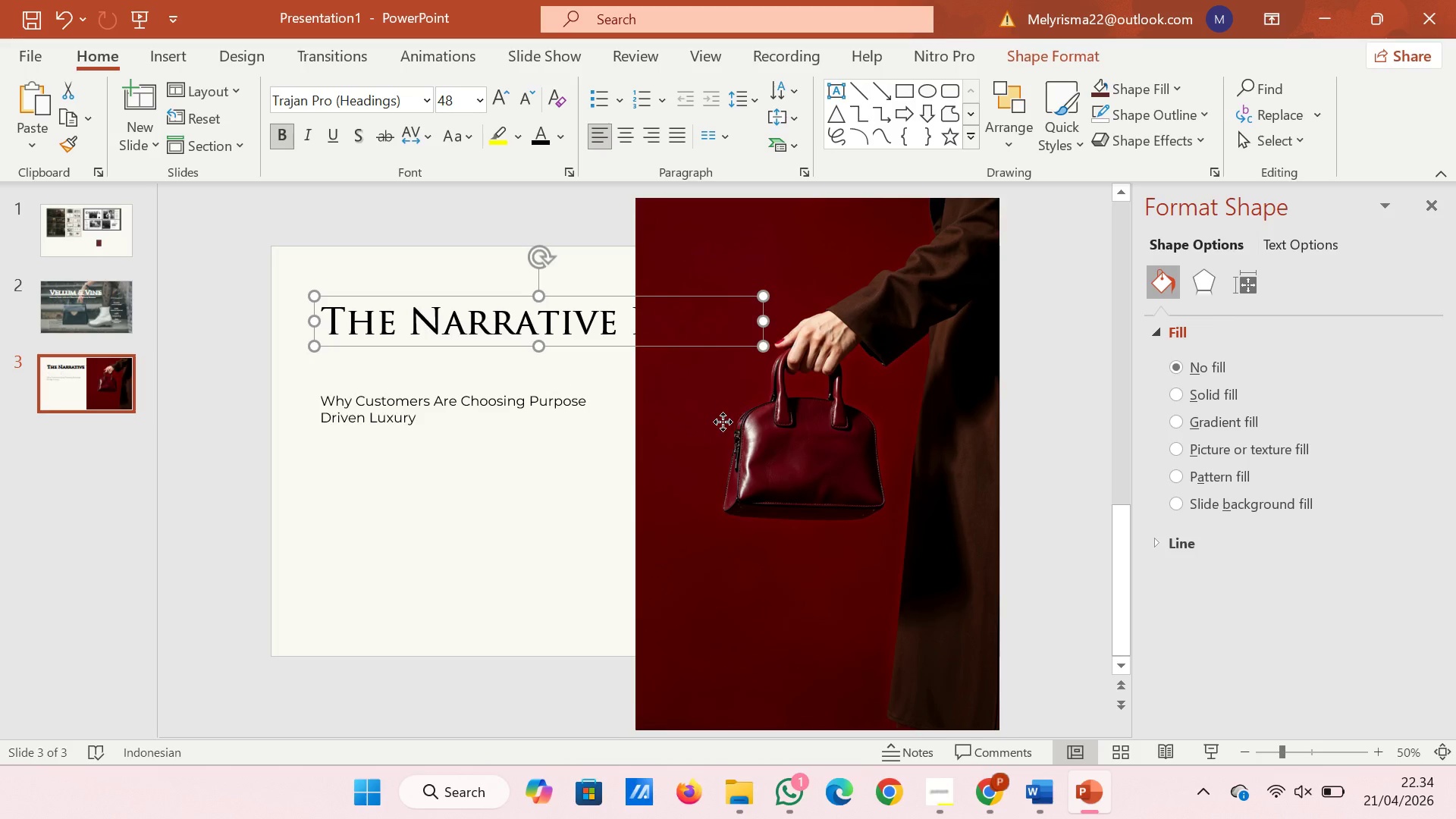 
left_click([723, 422])
 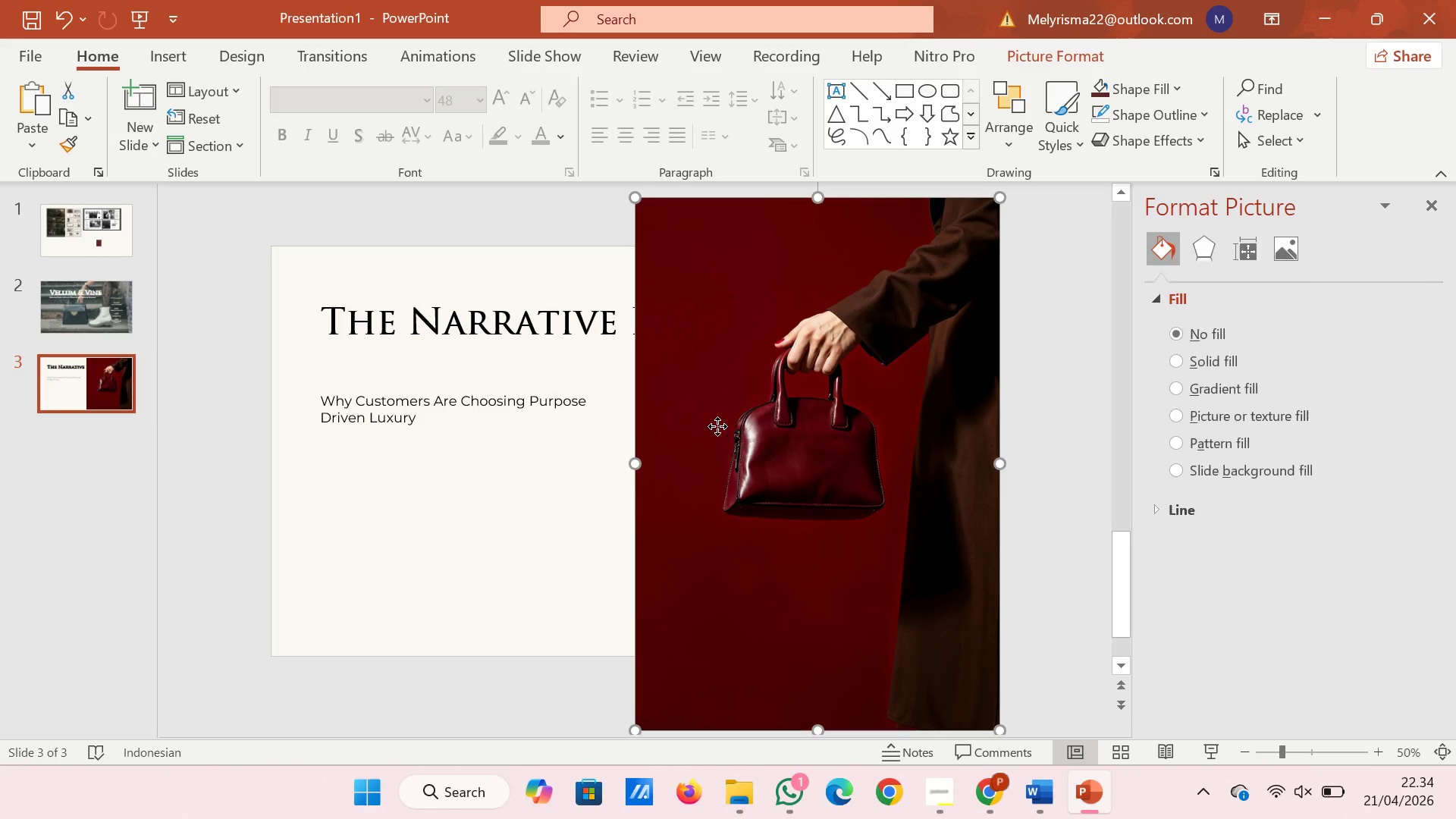 
left_click_drag(start_coordinate=[717, 426], to_coordinate=[833, 424])
 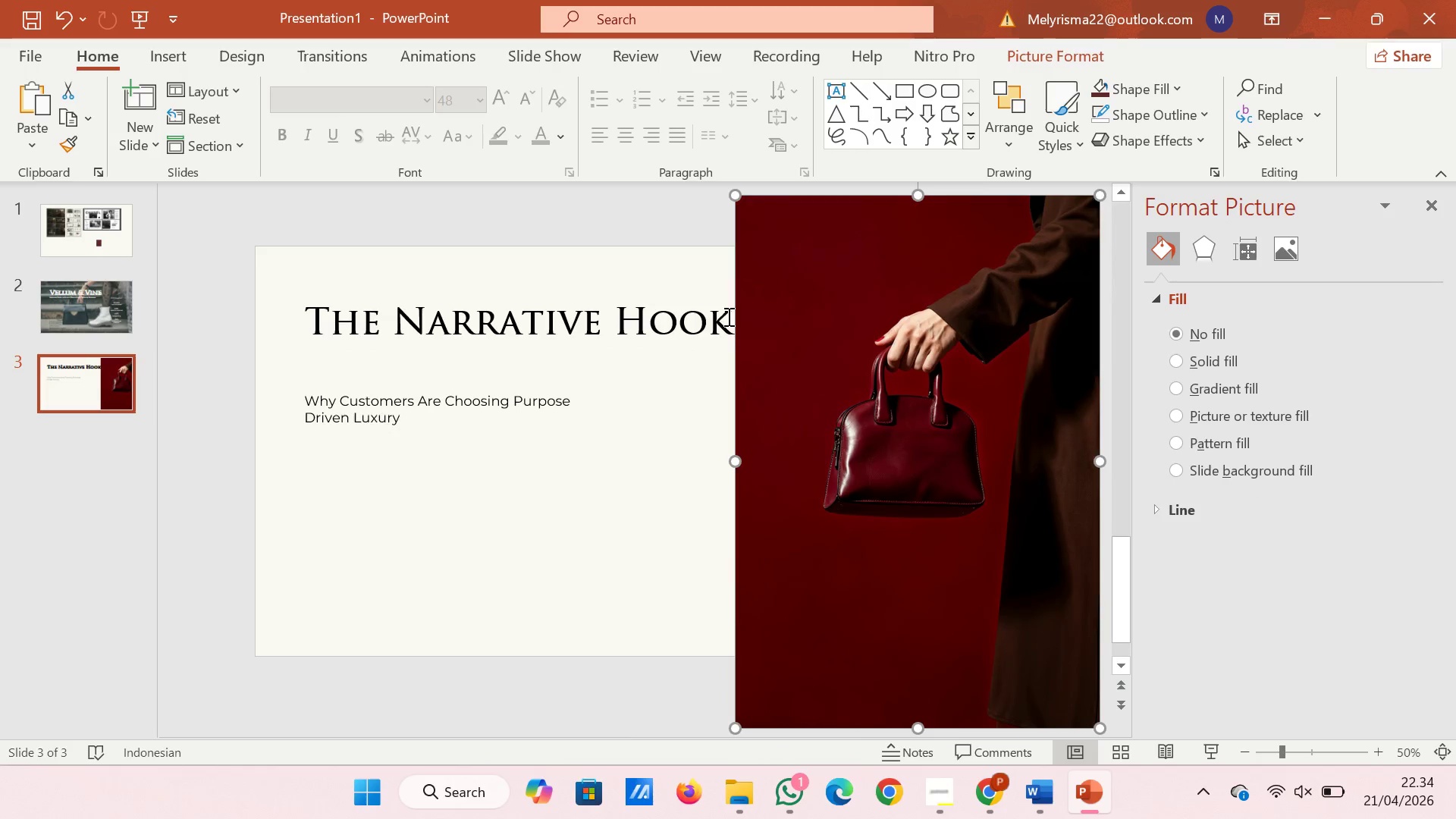 
left_click([698, 297])
 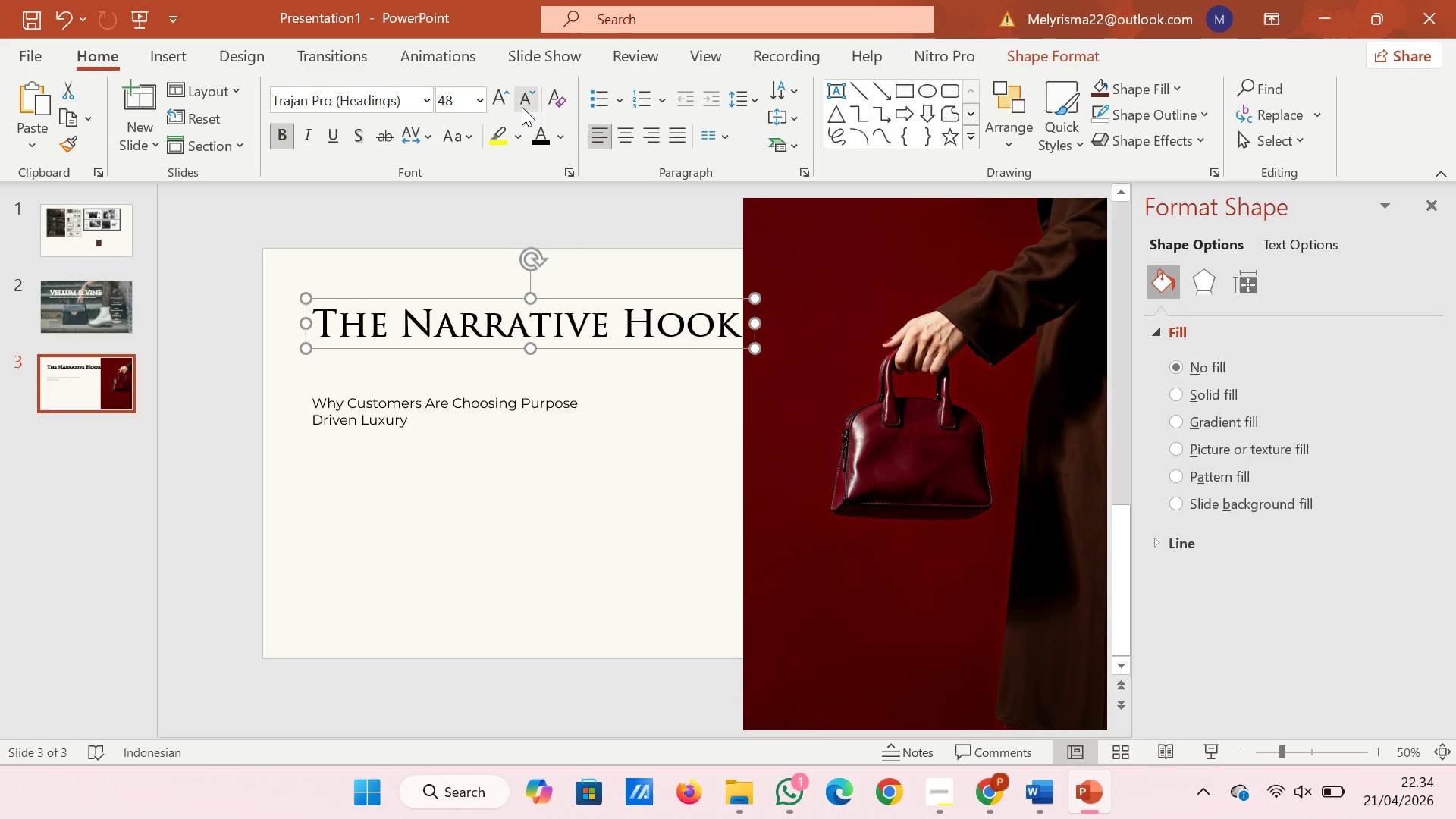 
left_click([523, 107])
 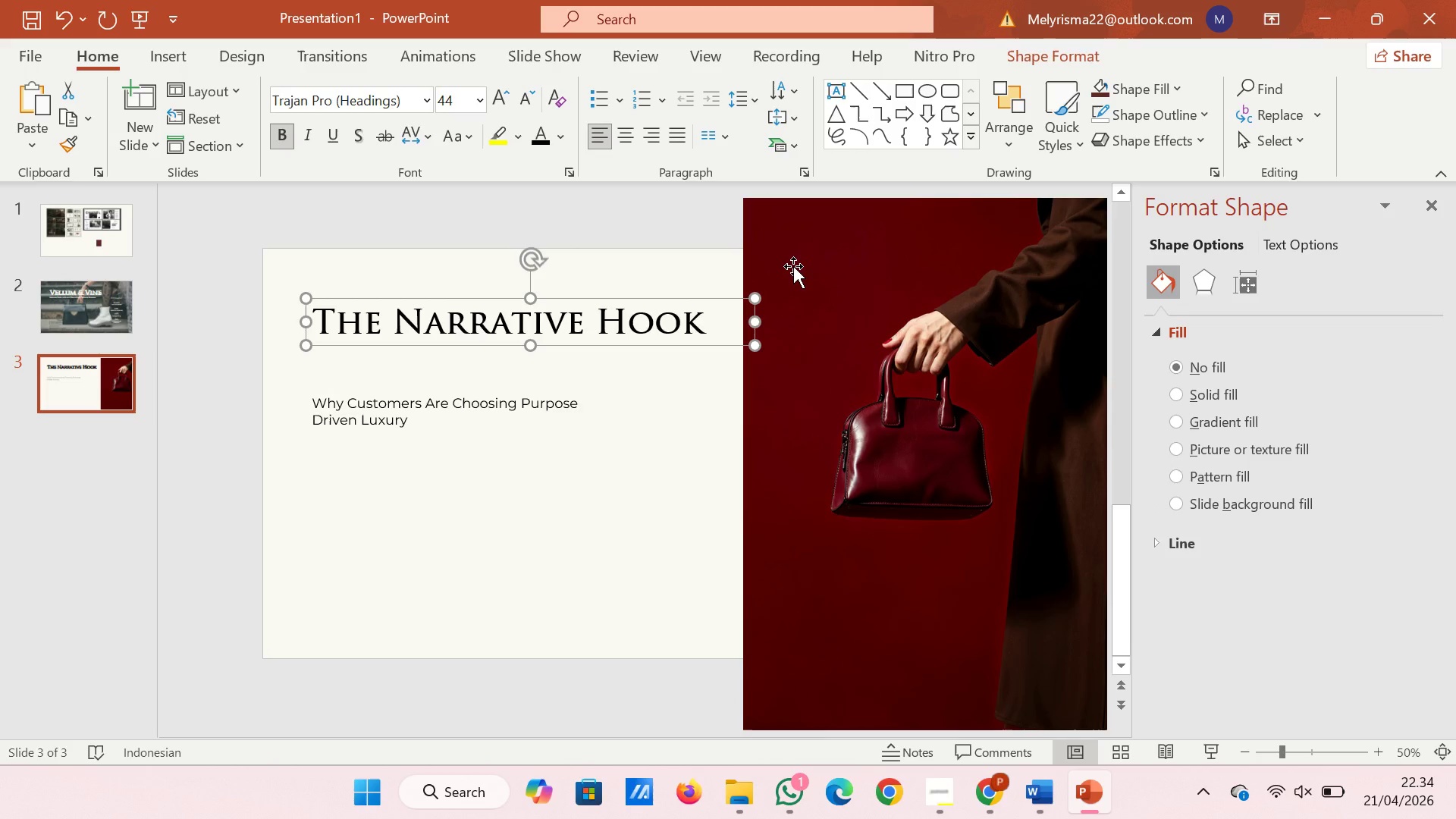 
left_click([790, 253])
 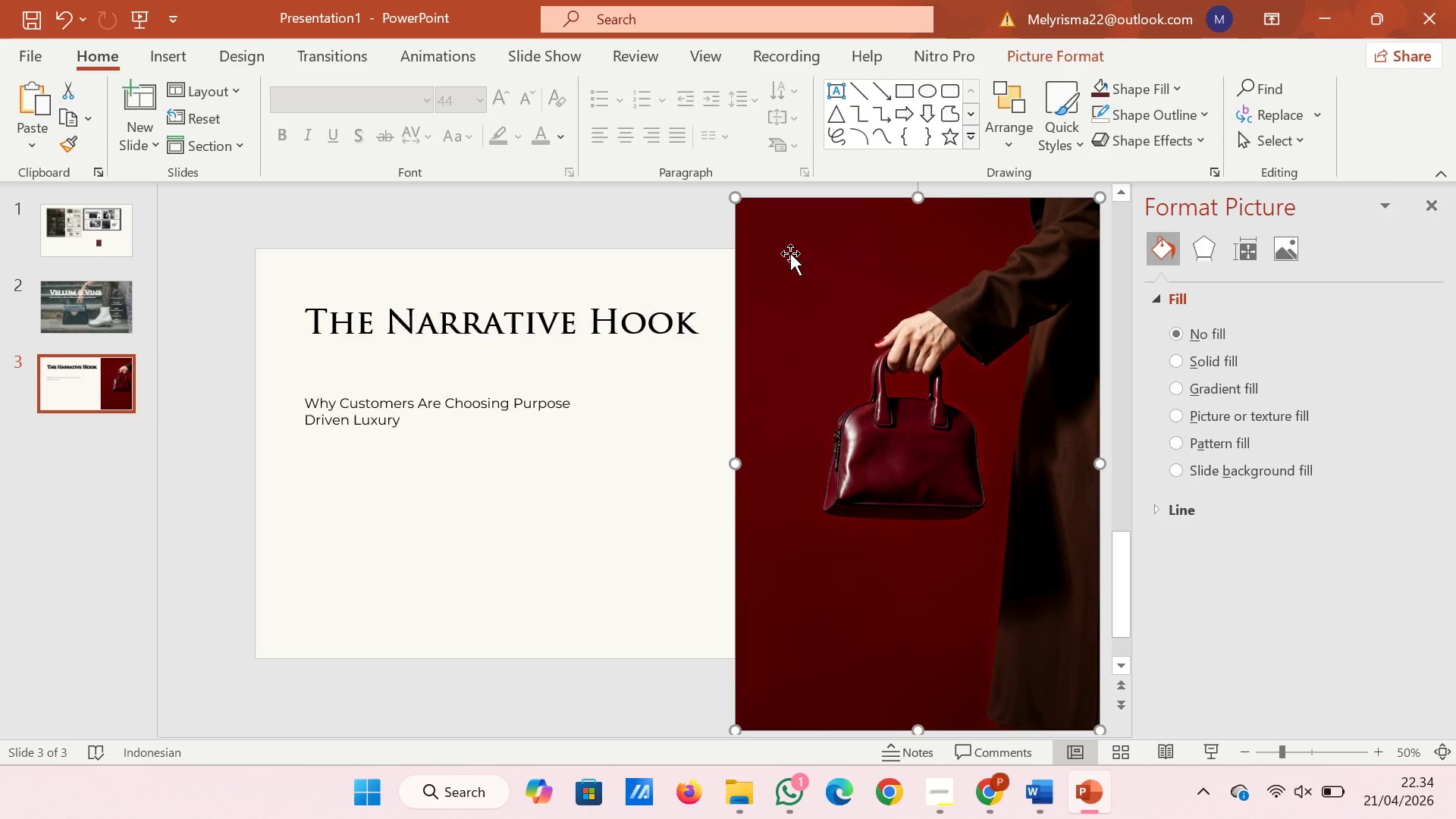 
left_click_drag(start_coordinate=[790, 253], to_coordinate=[767, 253])
 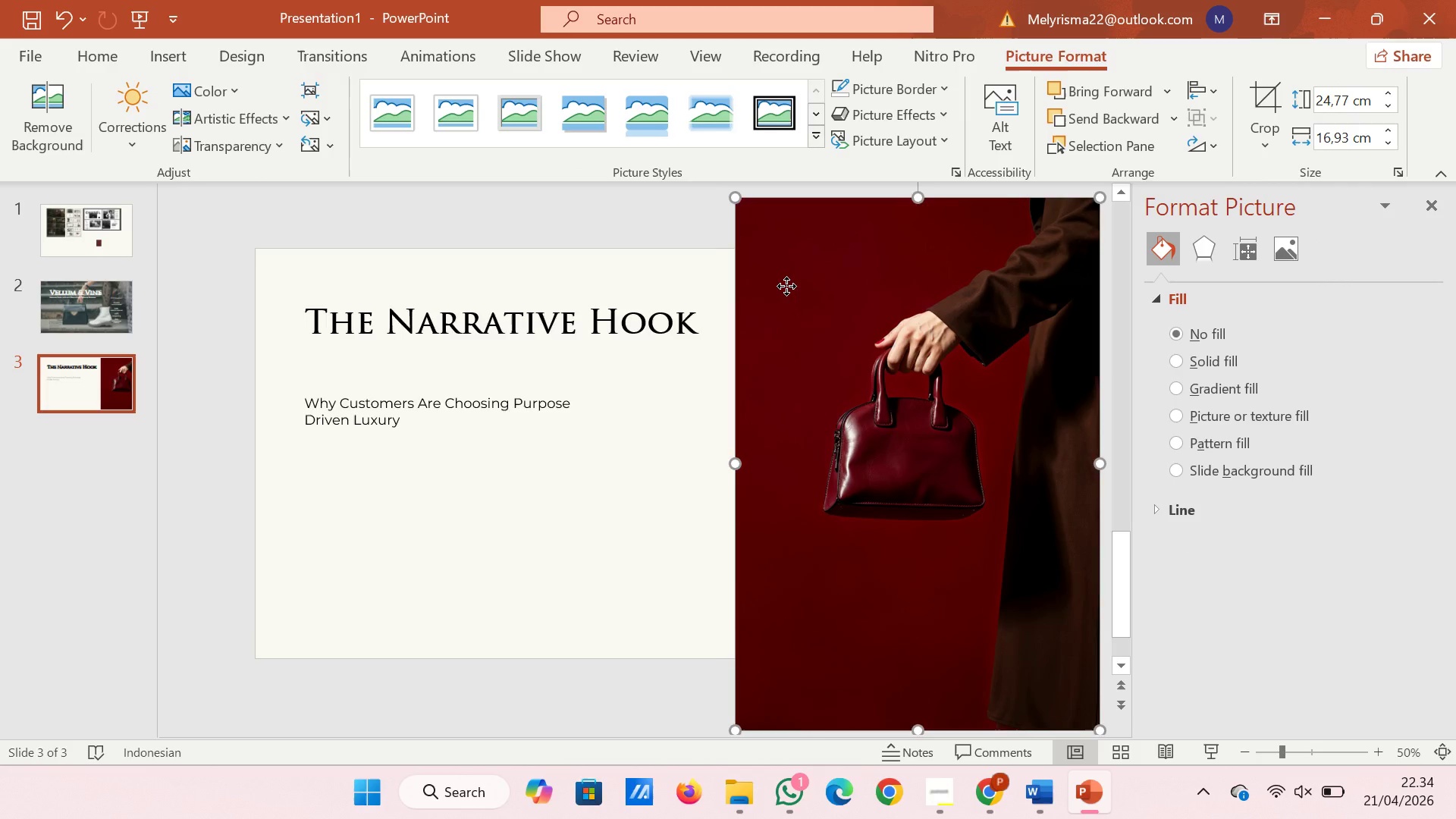 
left_click_drag(start_coordinate=[796, 286], to_coordinate=[777, 286])
 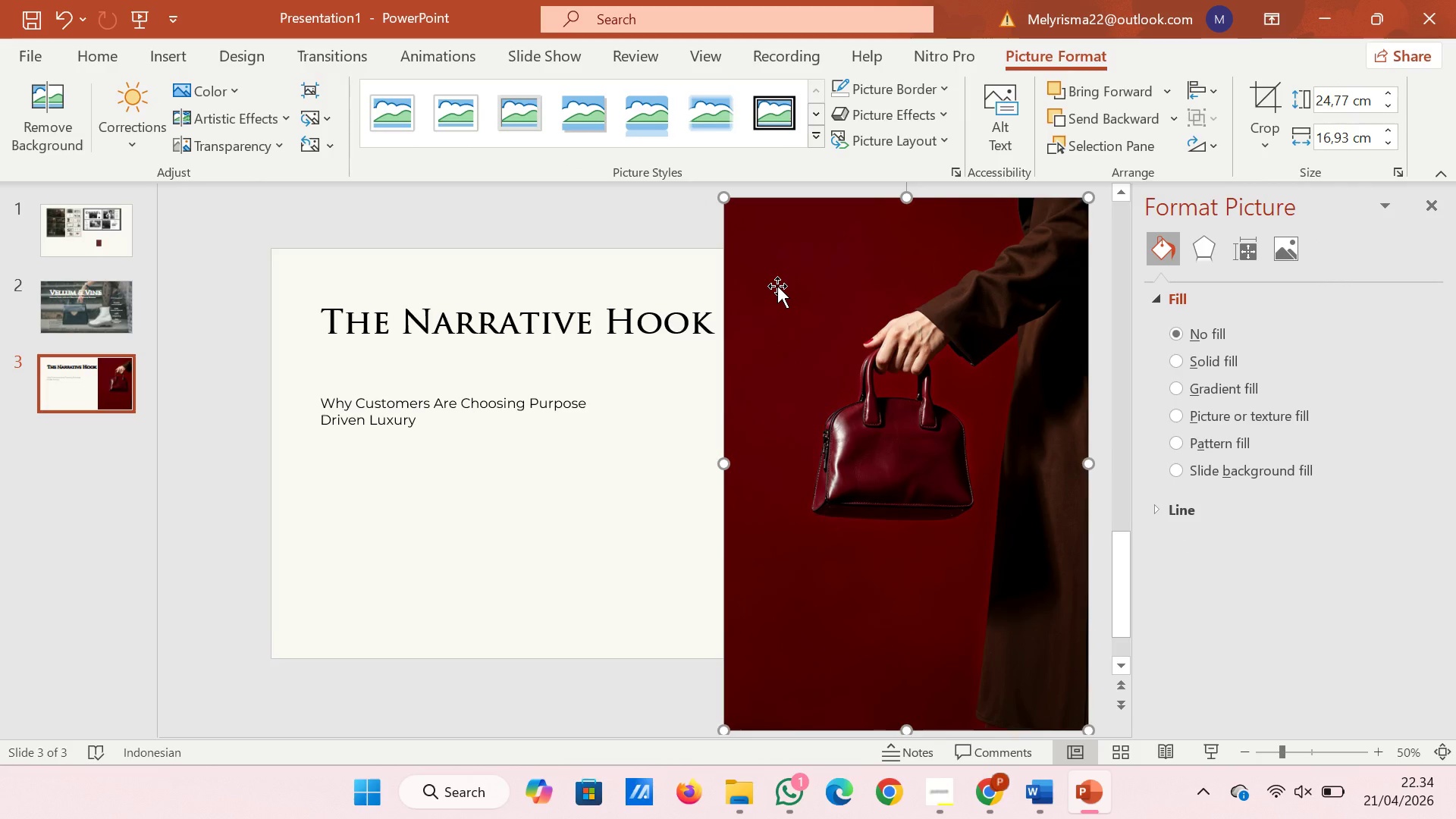 
wait(6.58)
 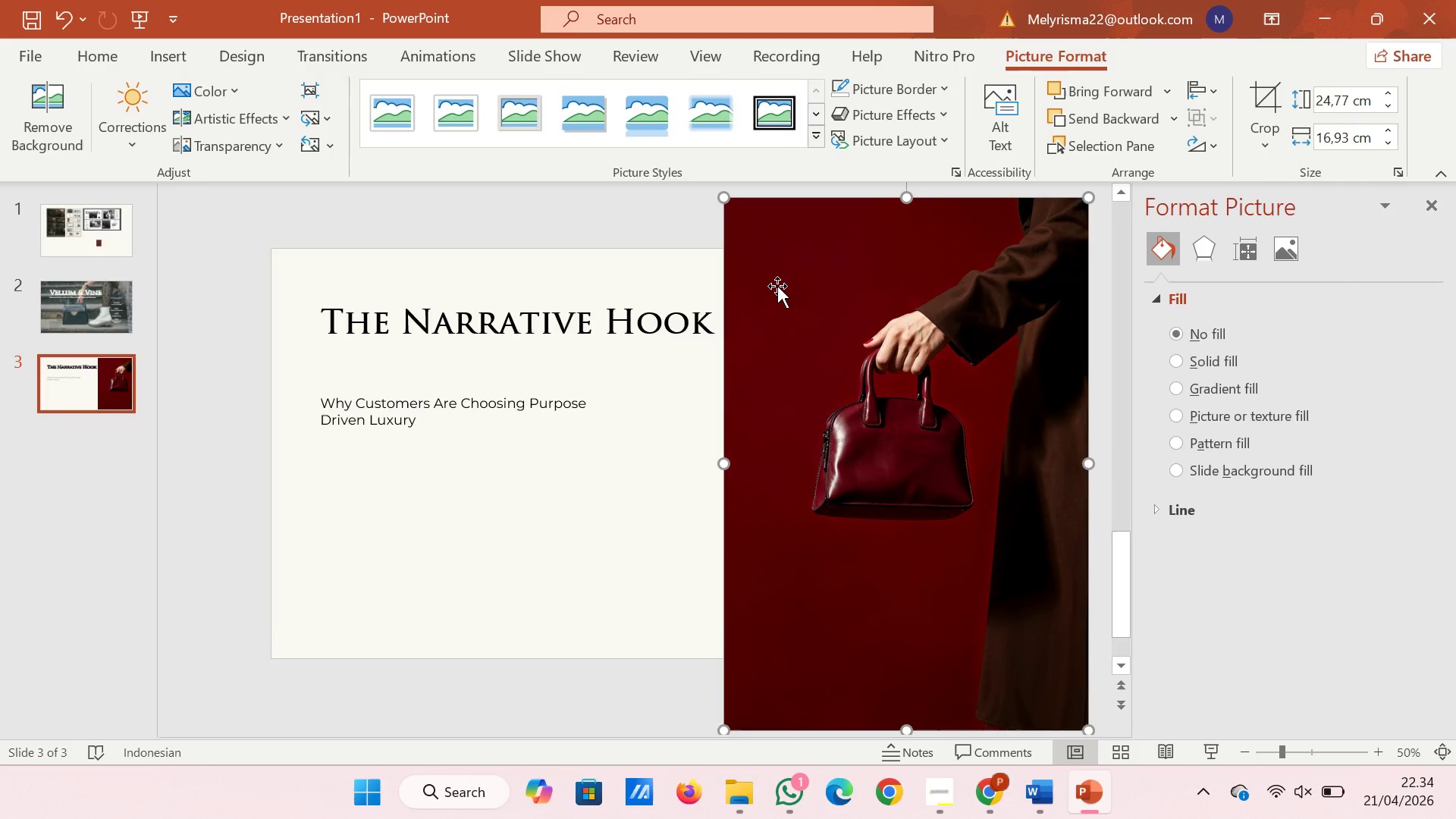 
left_click([531, 403])
 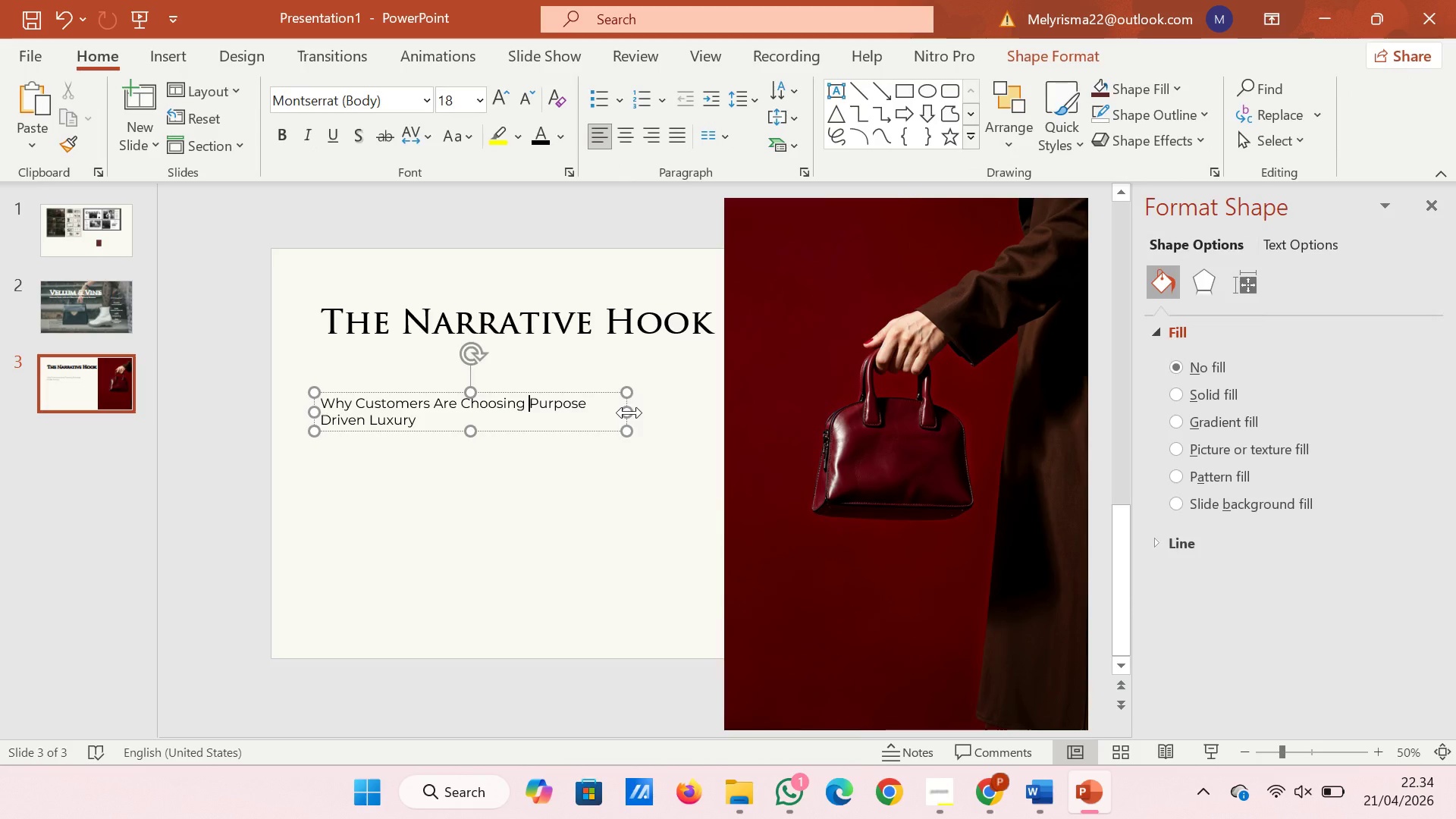 
left_click_drag(start_coordinate=[629, 413], to_coordinate=[699, 411])
 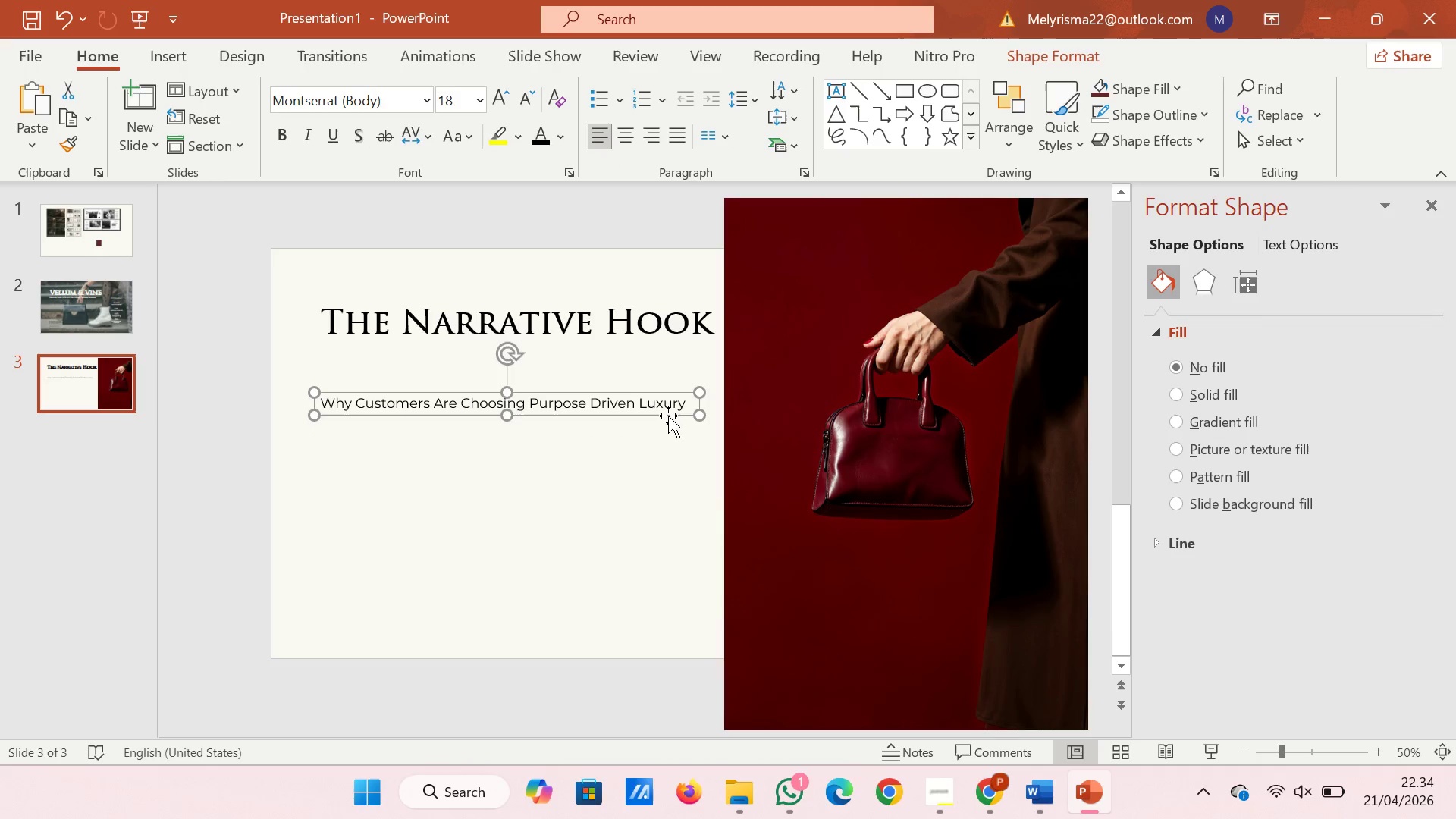 
left_click_drag(start_coordinate=[668, 416], to_coordinate=[673, 366])
 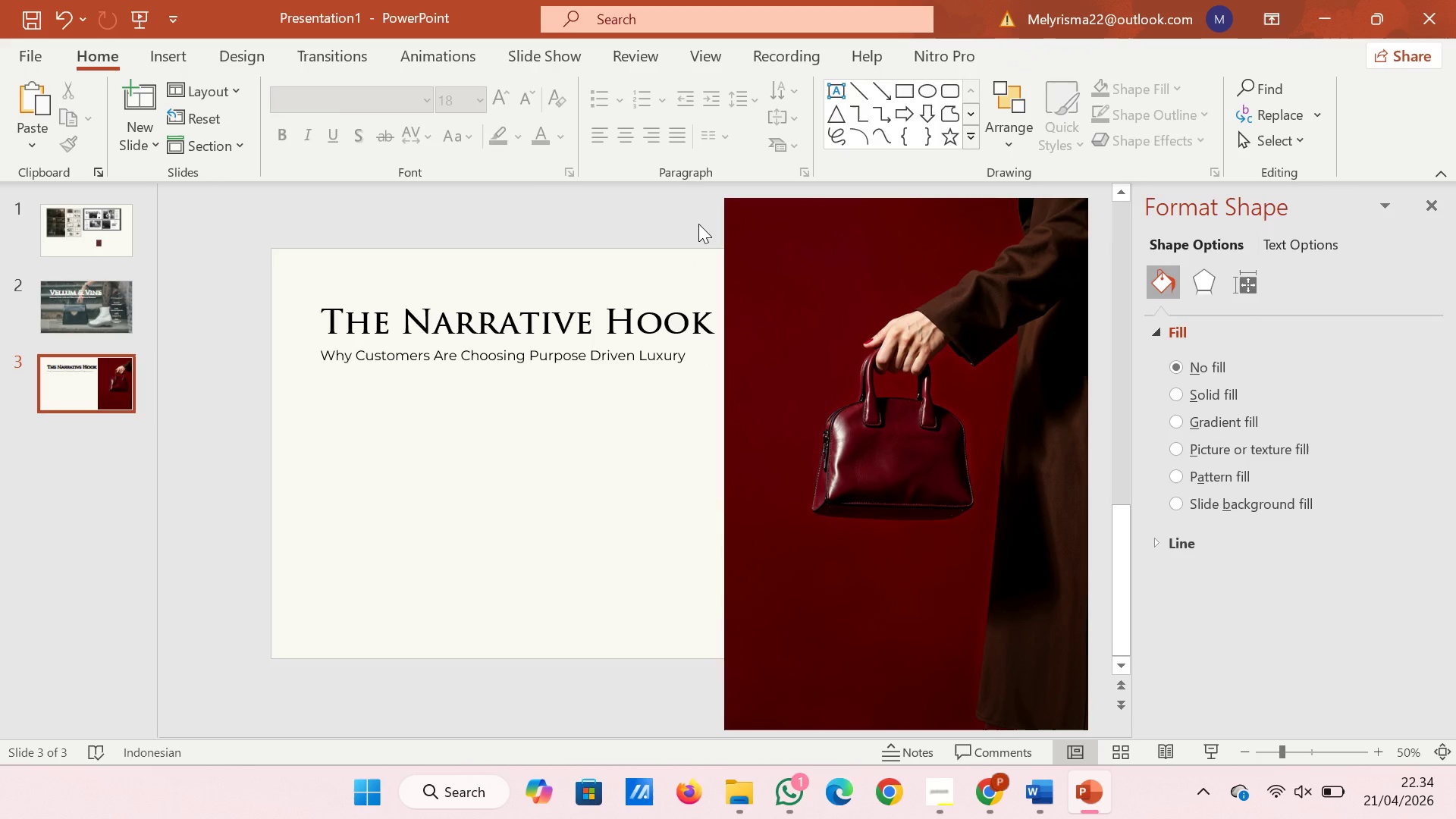 
left_click([698, 224])
 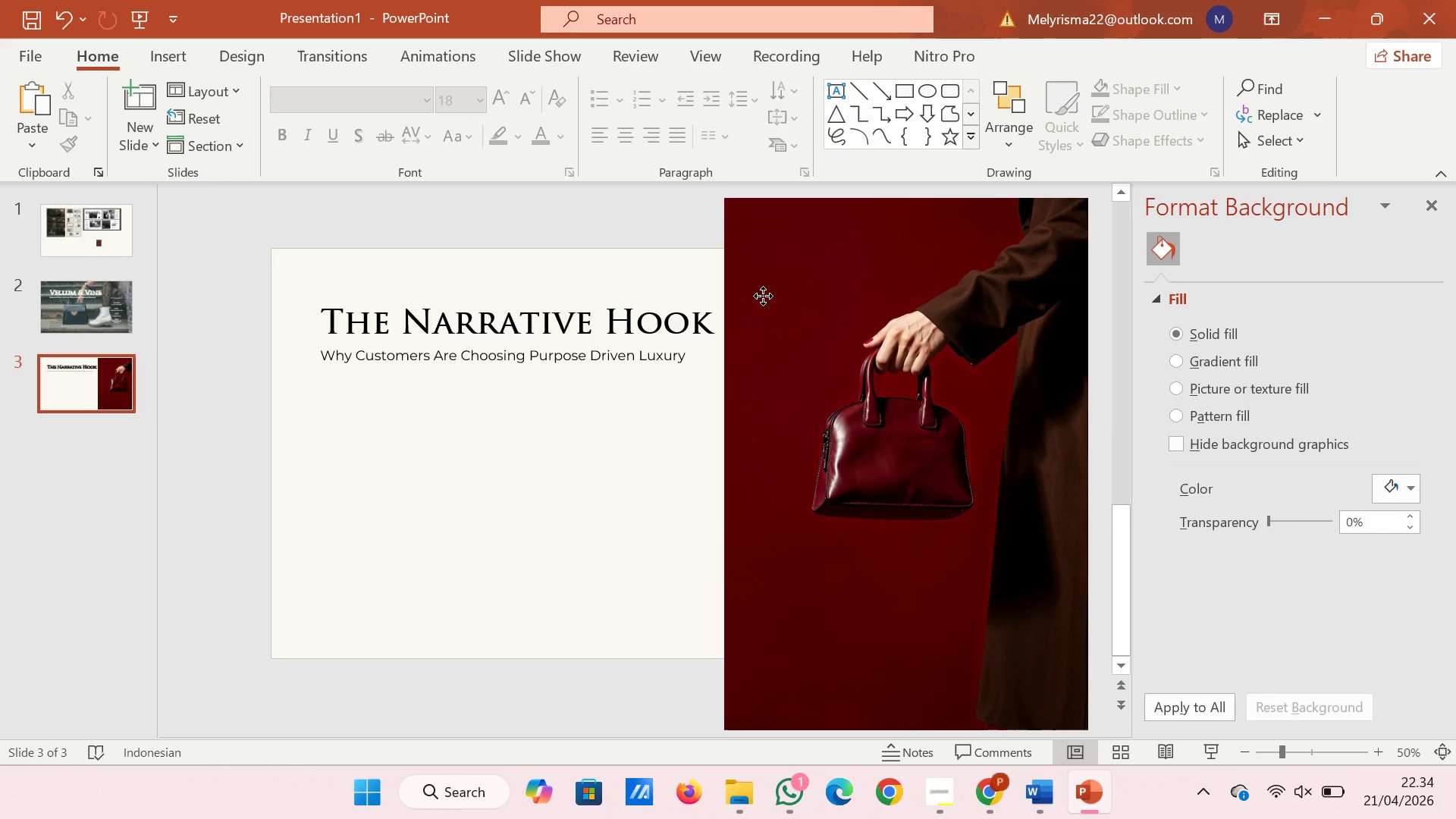 
left_click([763, 296])
 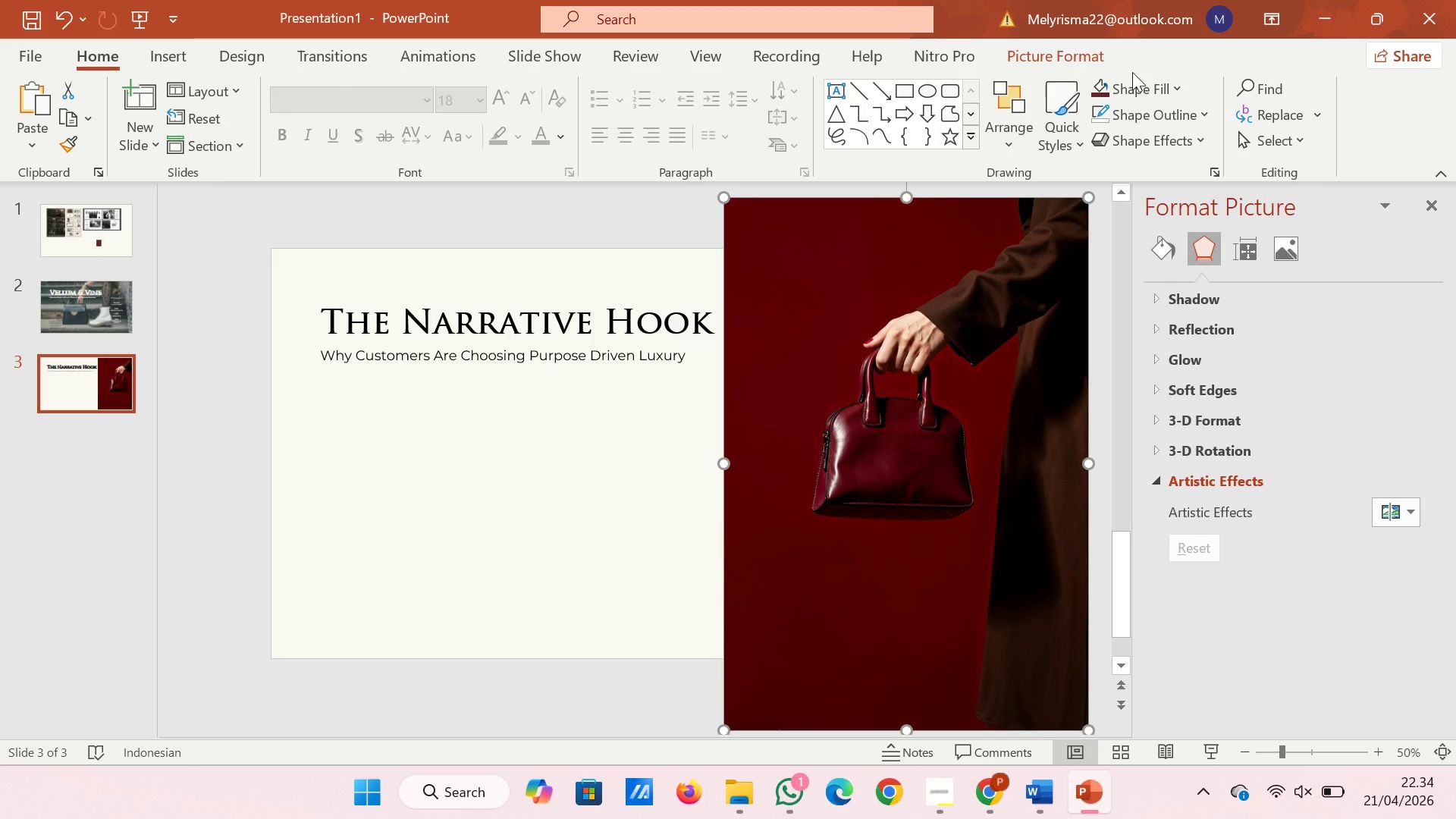 
left_click([1102, 59])
 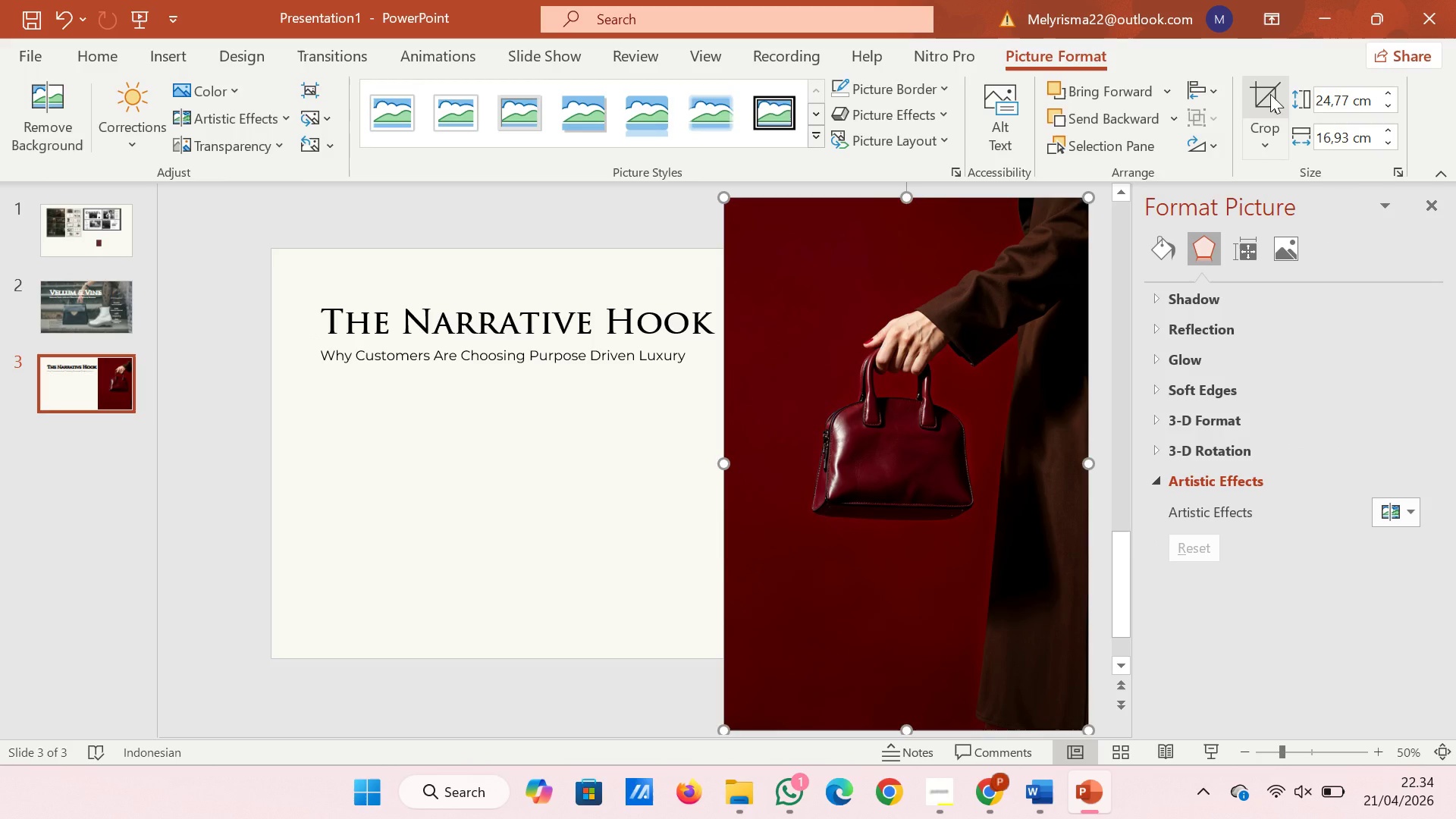 
left_click([1270, 94])
 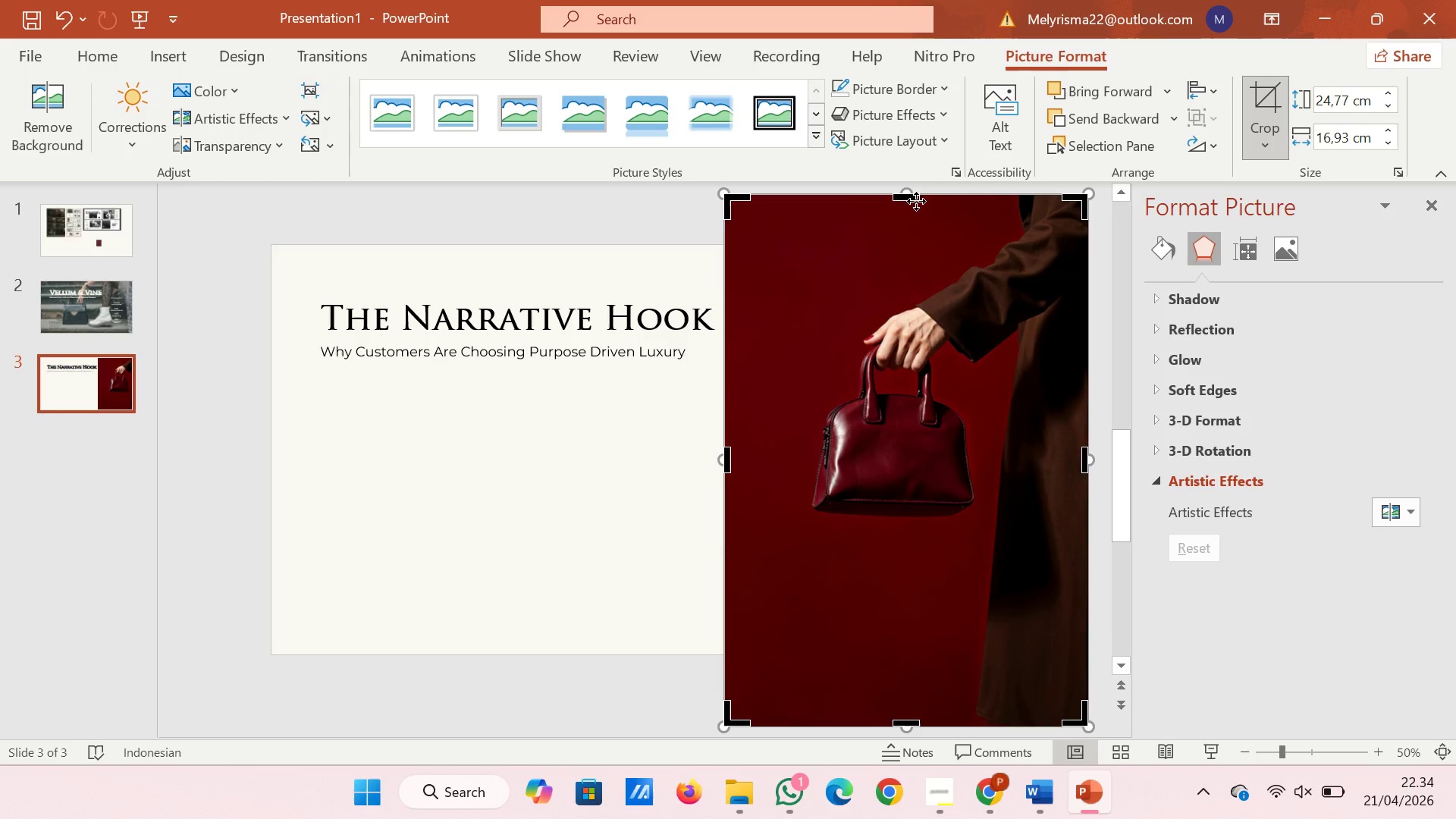 
left_click_drag(start_coordinate=[912, 200], to_coordinate=[918, 247])
 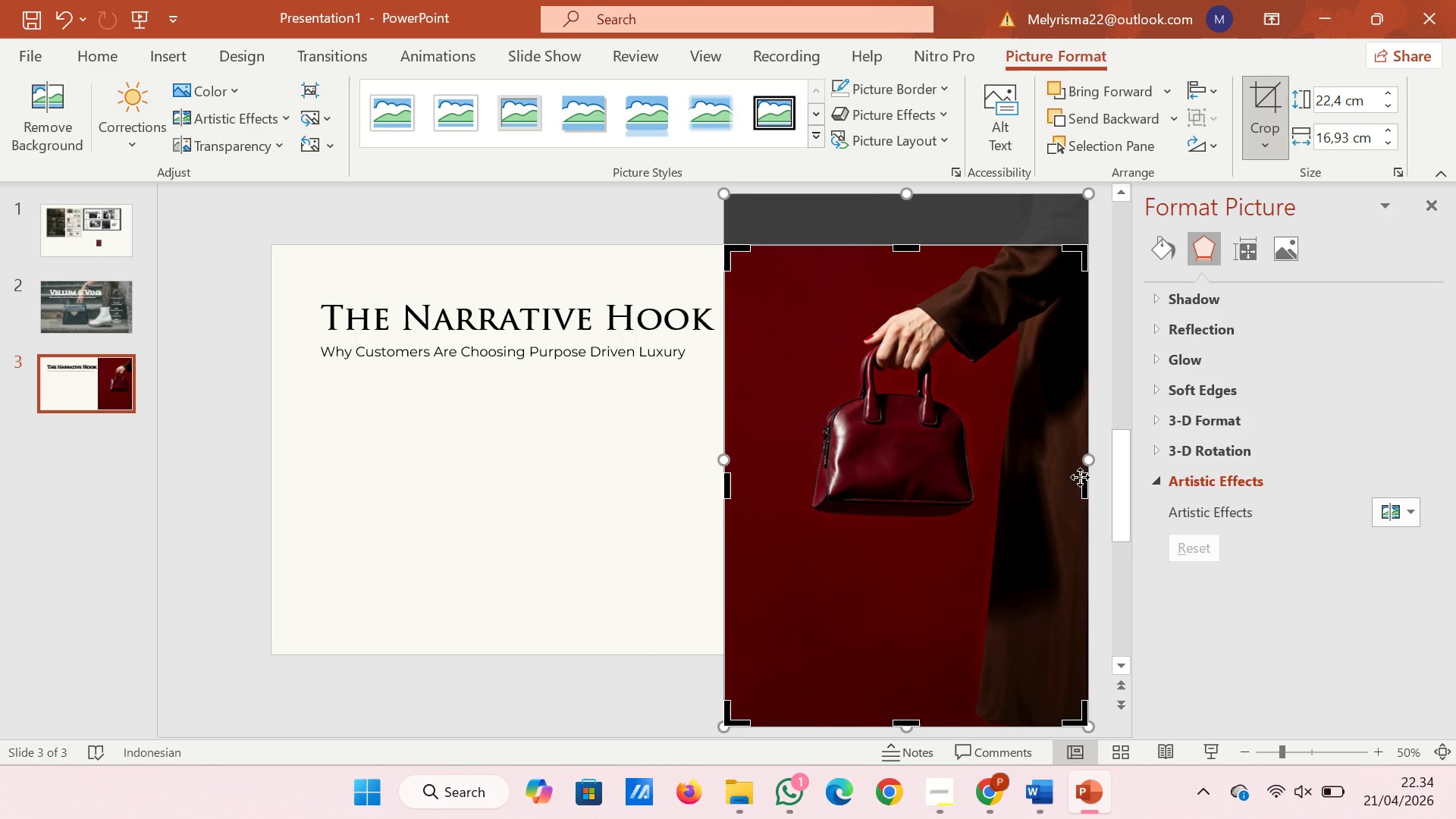 
left_click([1080, 477])
 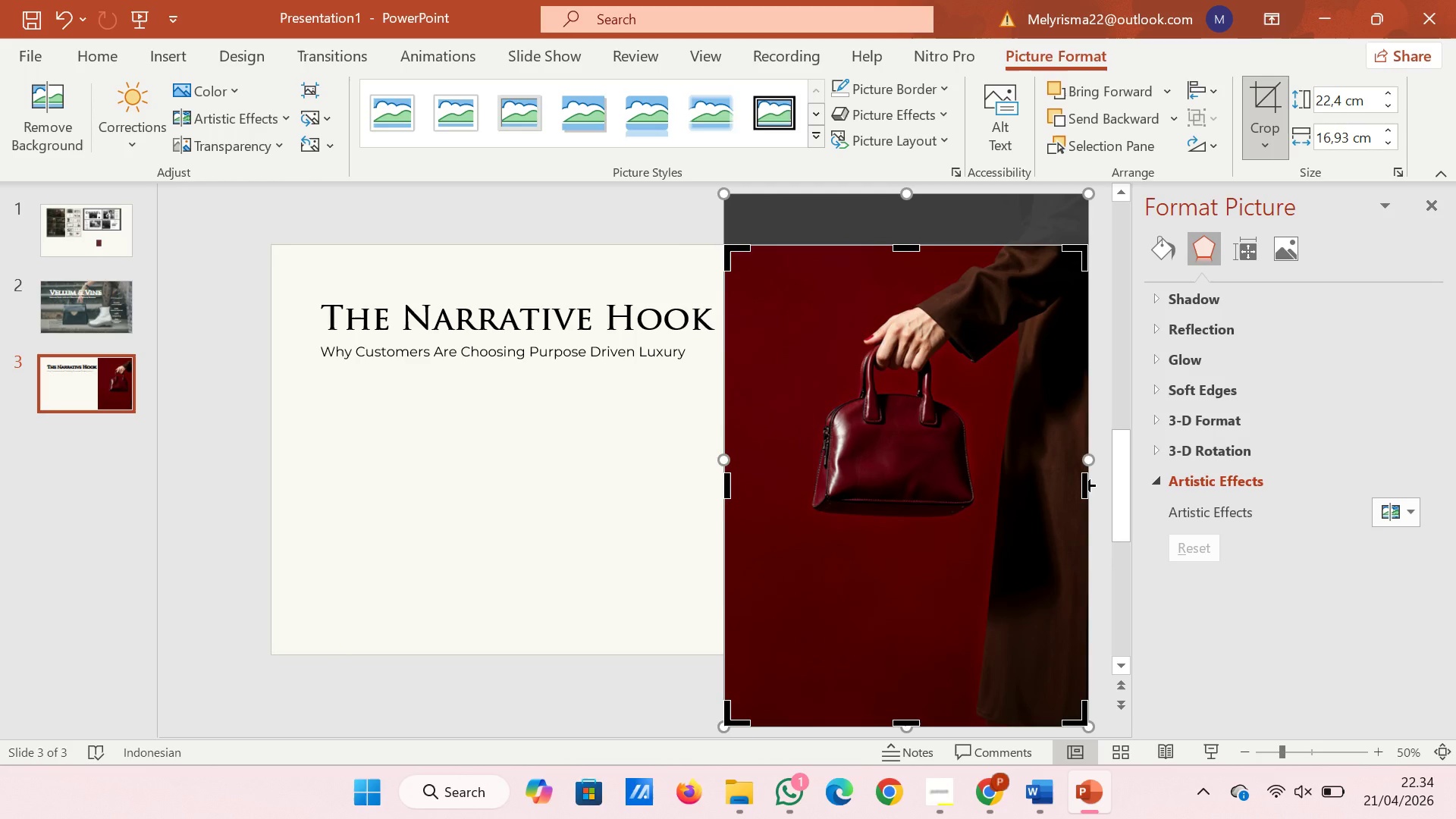 
left_click_drag(start_coordinate=[1088, 485], to_coordinate=[990, 486])
 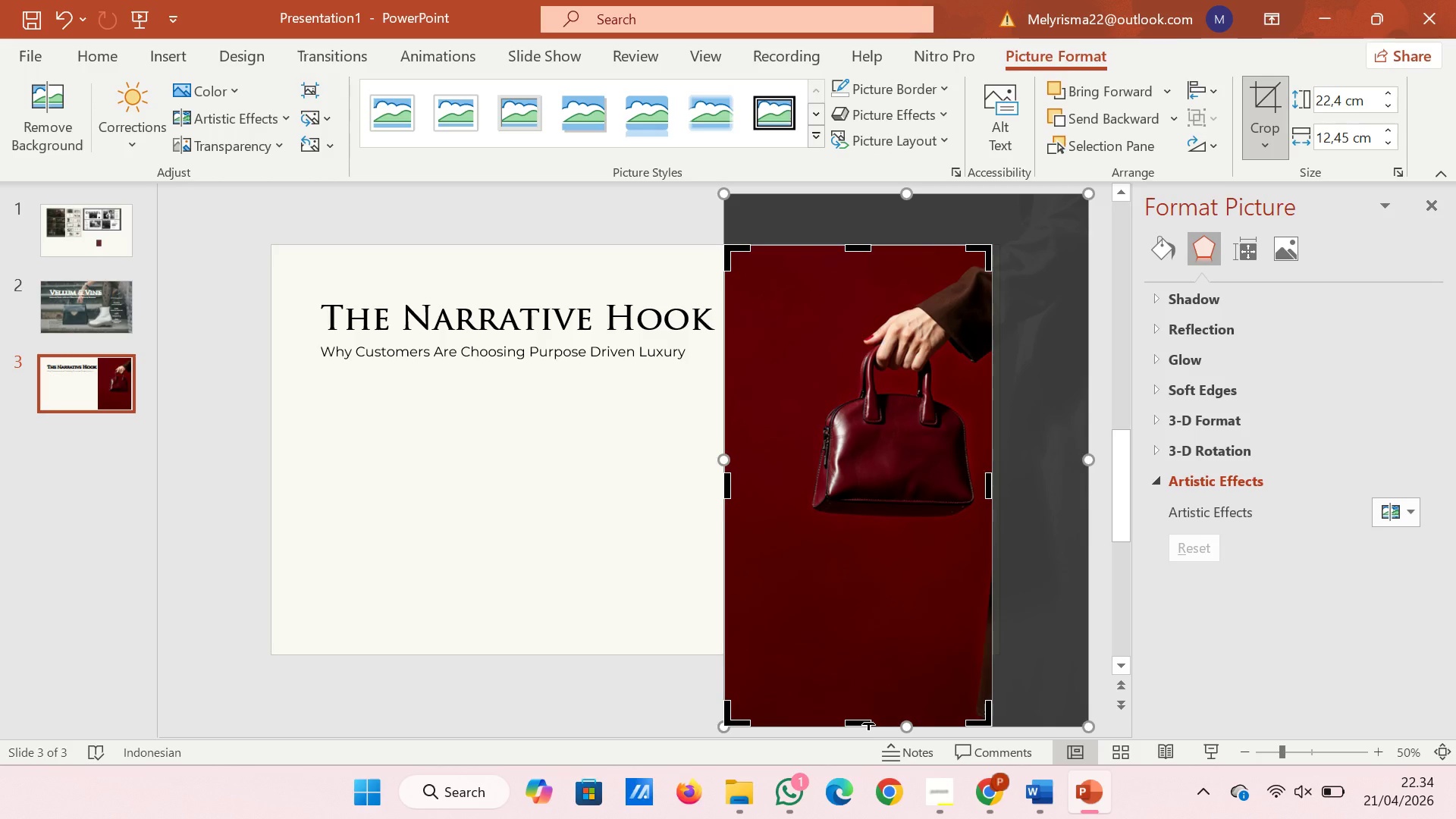 
left_click_drag(start_coordinate=[868, 723], to_coordinate=[868, 660])
 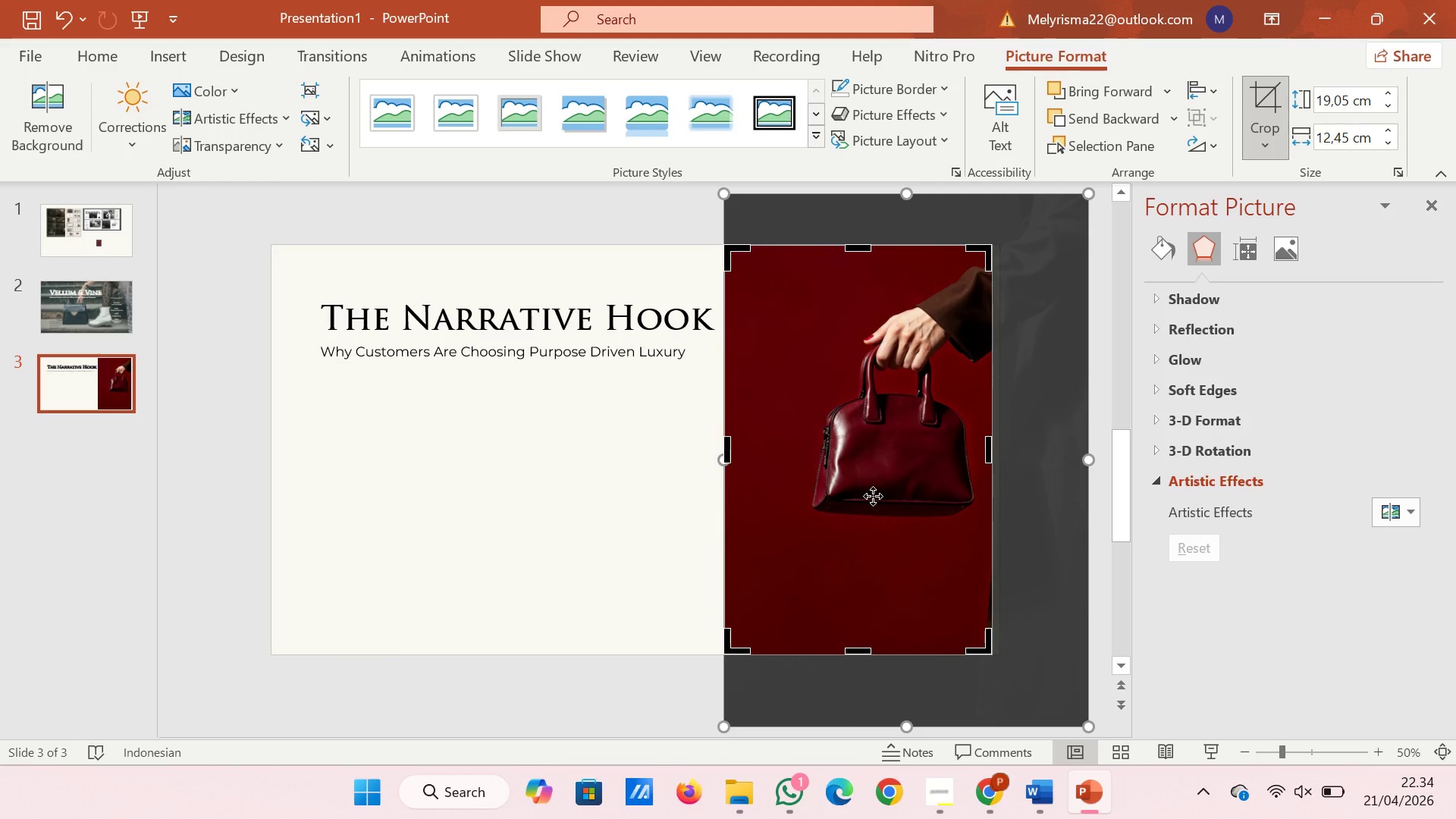 
left_click_drag(start_coordinate=[873, 496], to_coordinate=[842, 500])
 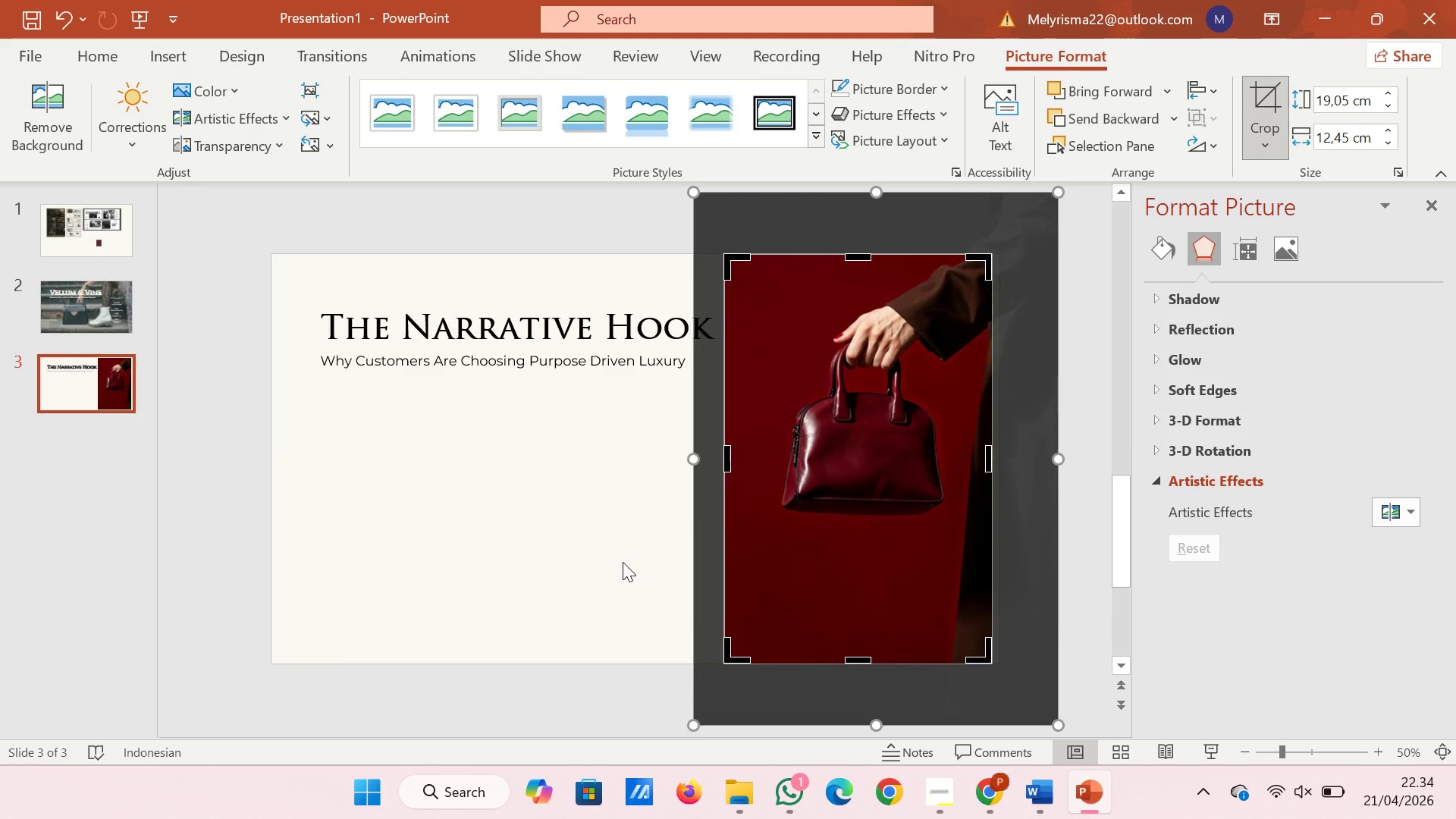 
left_click([623, 562])
 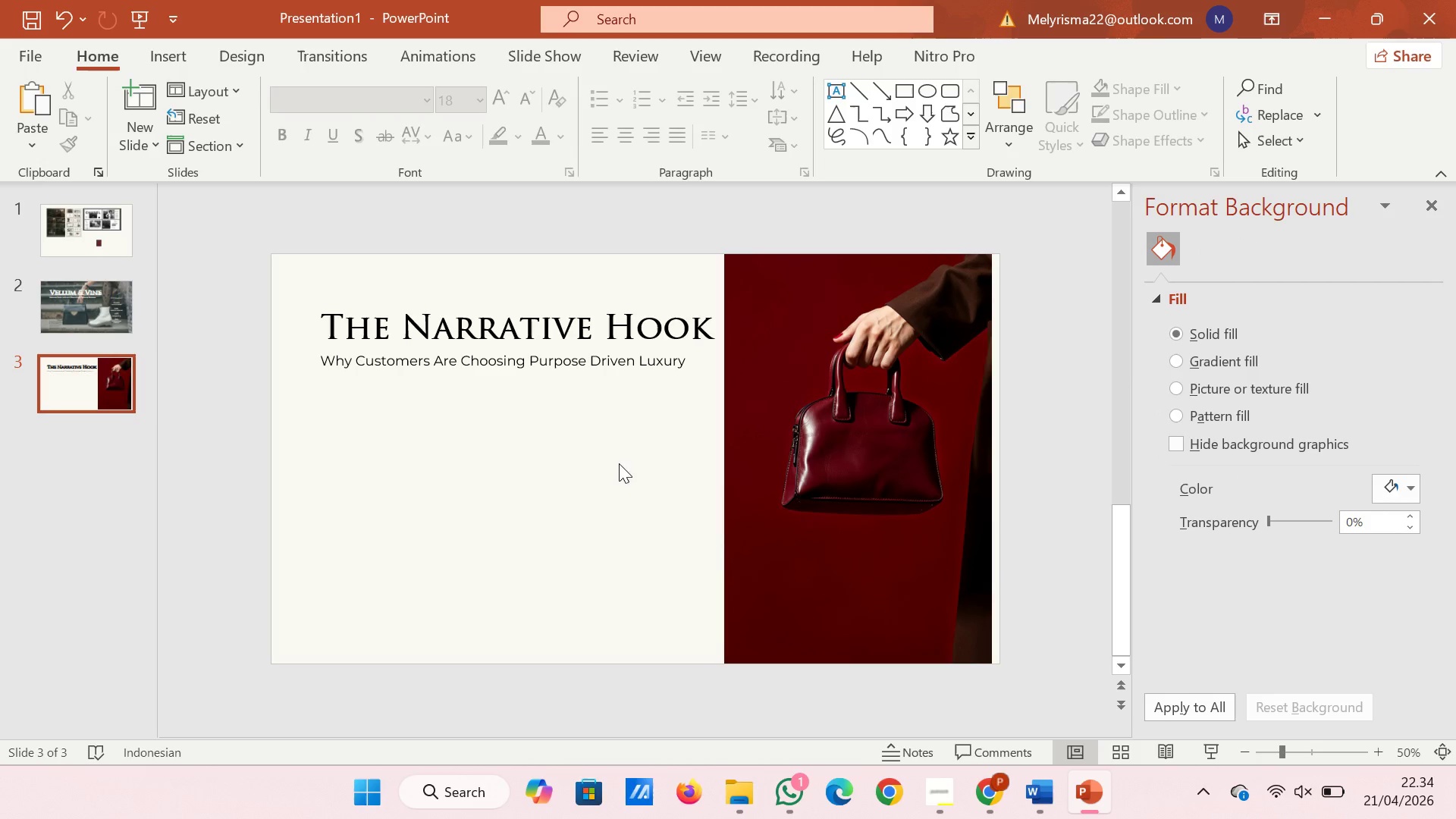 
wait(7.16)
 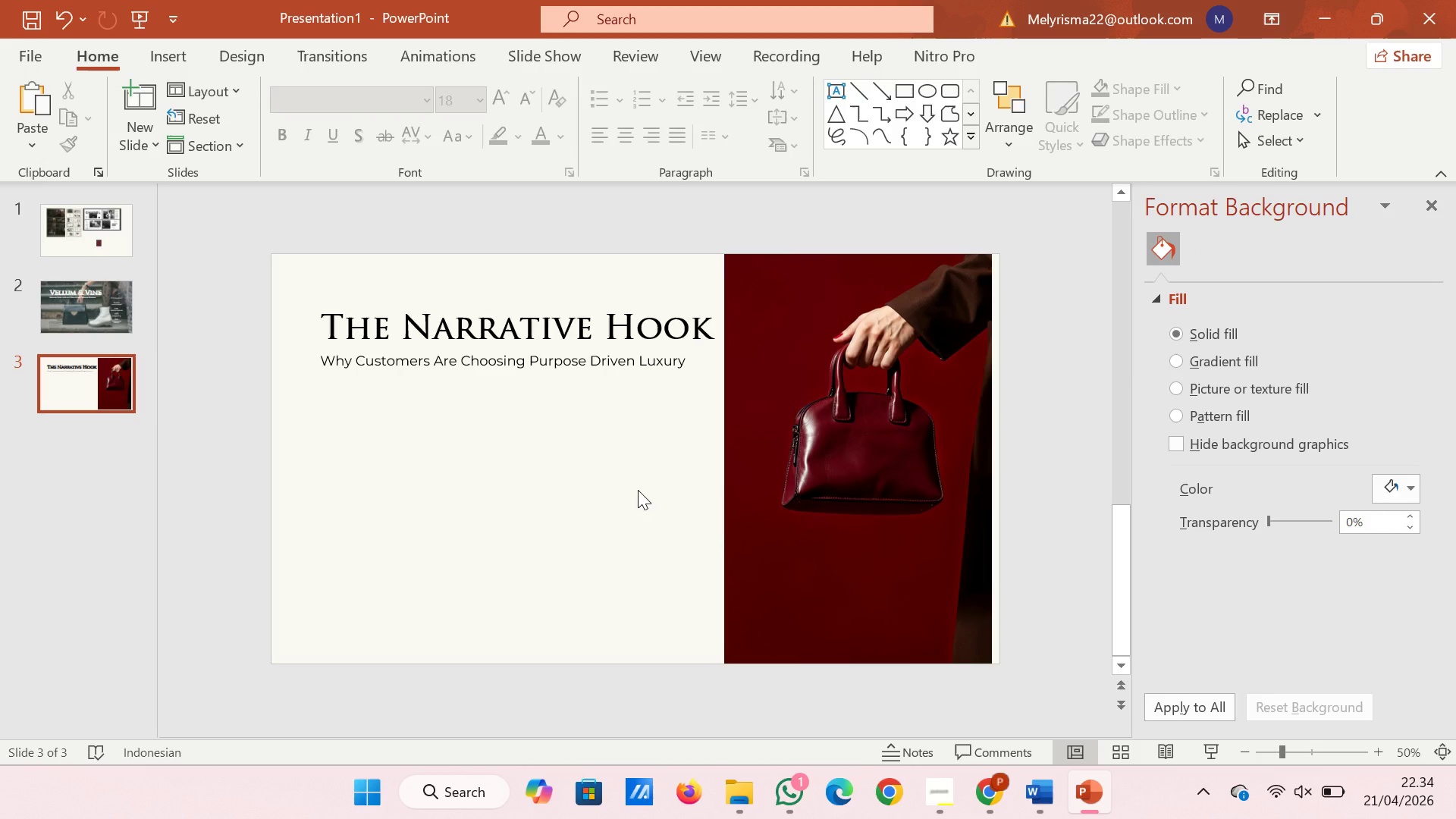 
left_click([120, 214])
 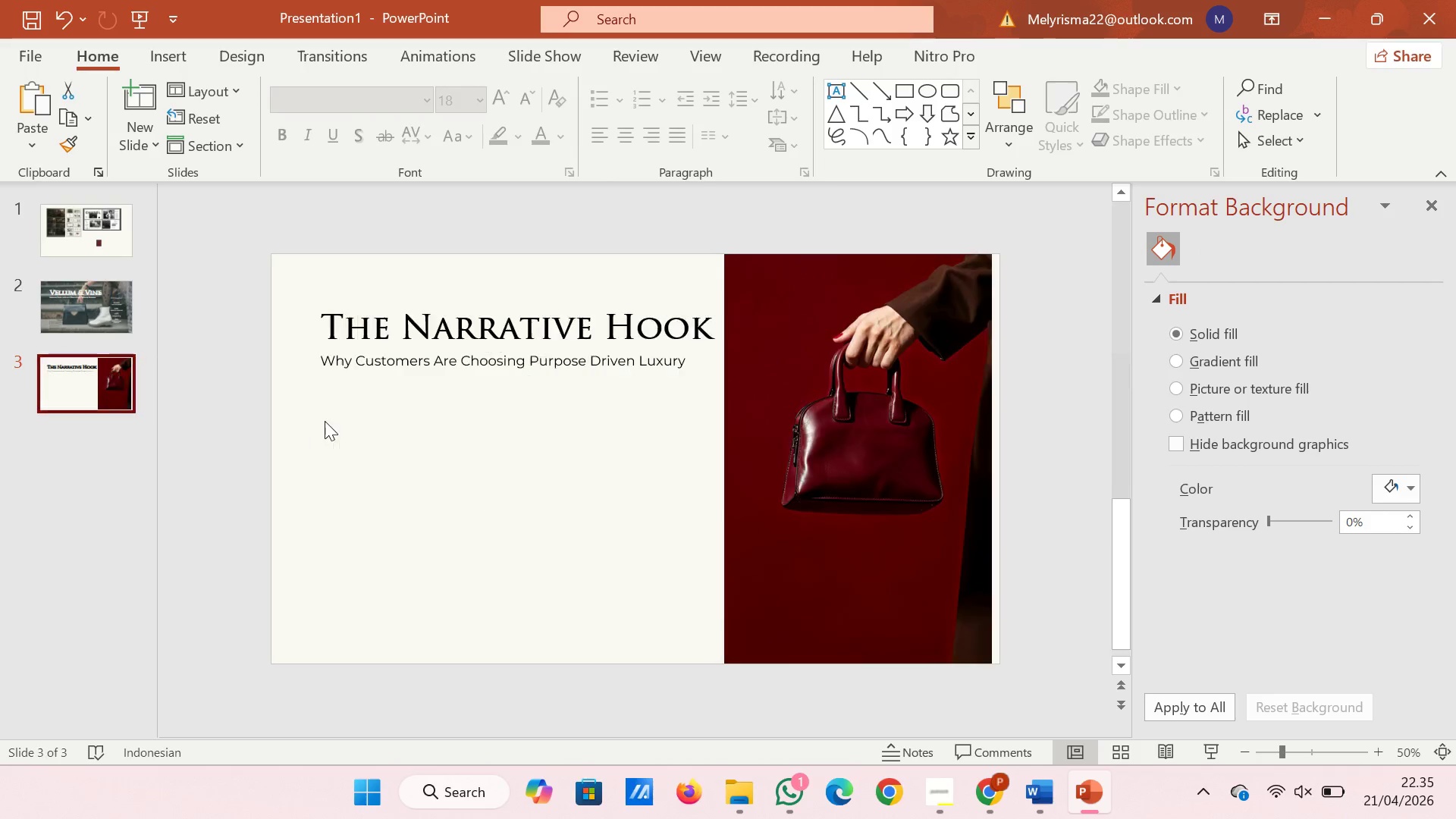 
left_click([1062, 795])
 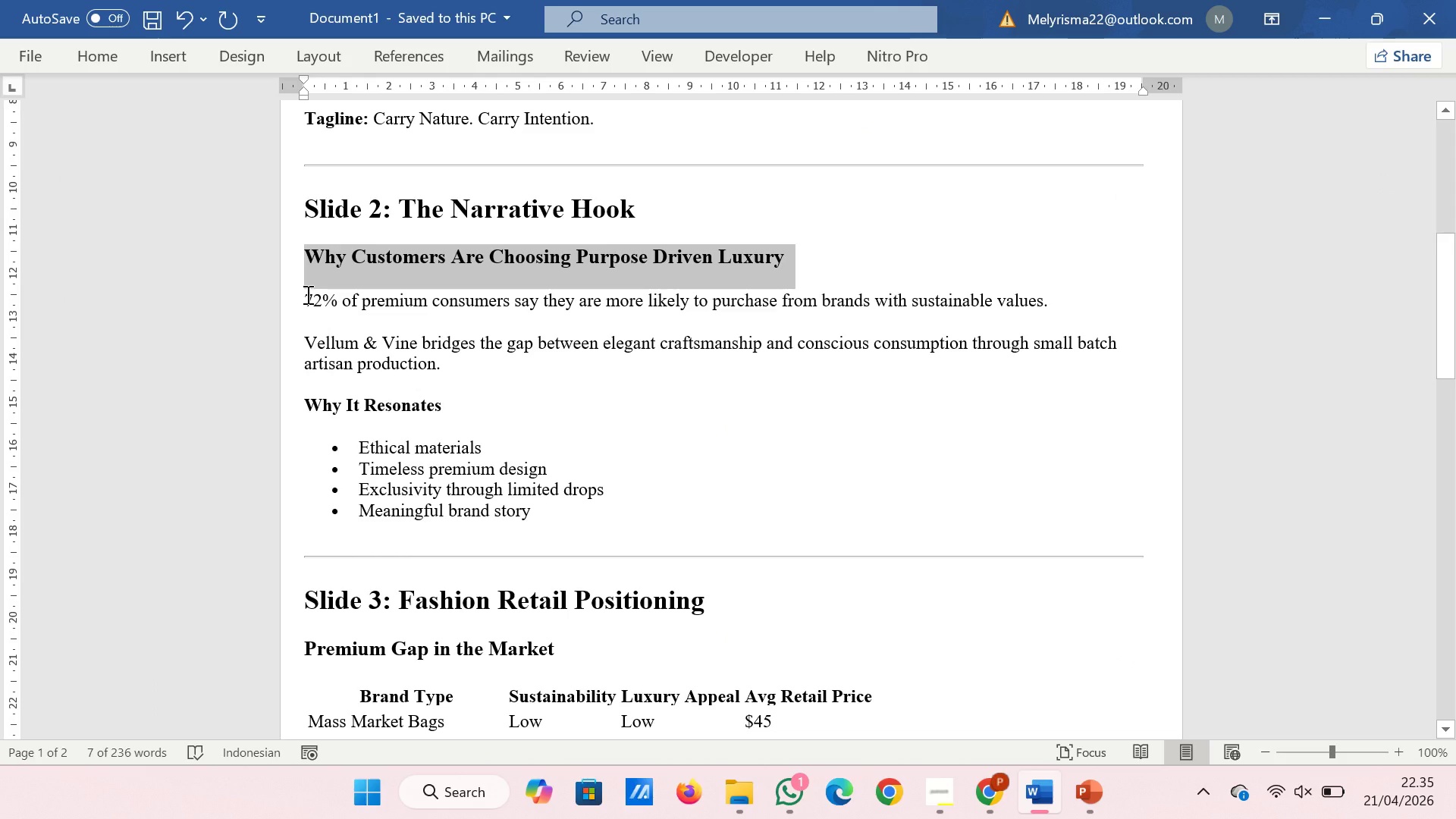 
left_click_drag(start_coordinate=[305, 290], to_coordinate=[1074, 293])
 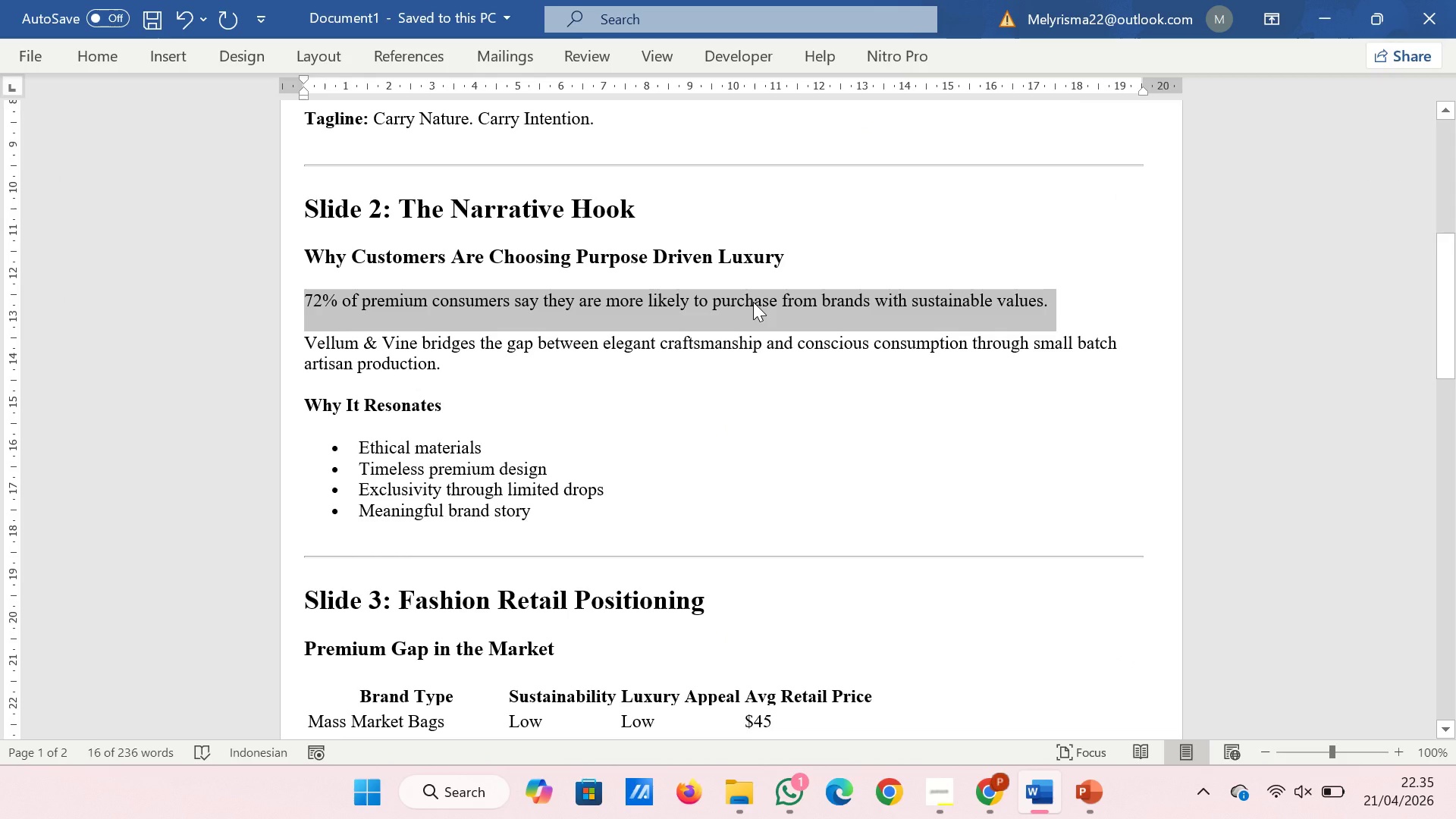 
right_click([753, 302])
 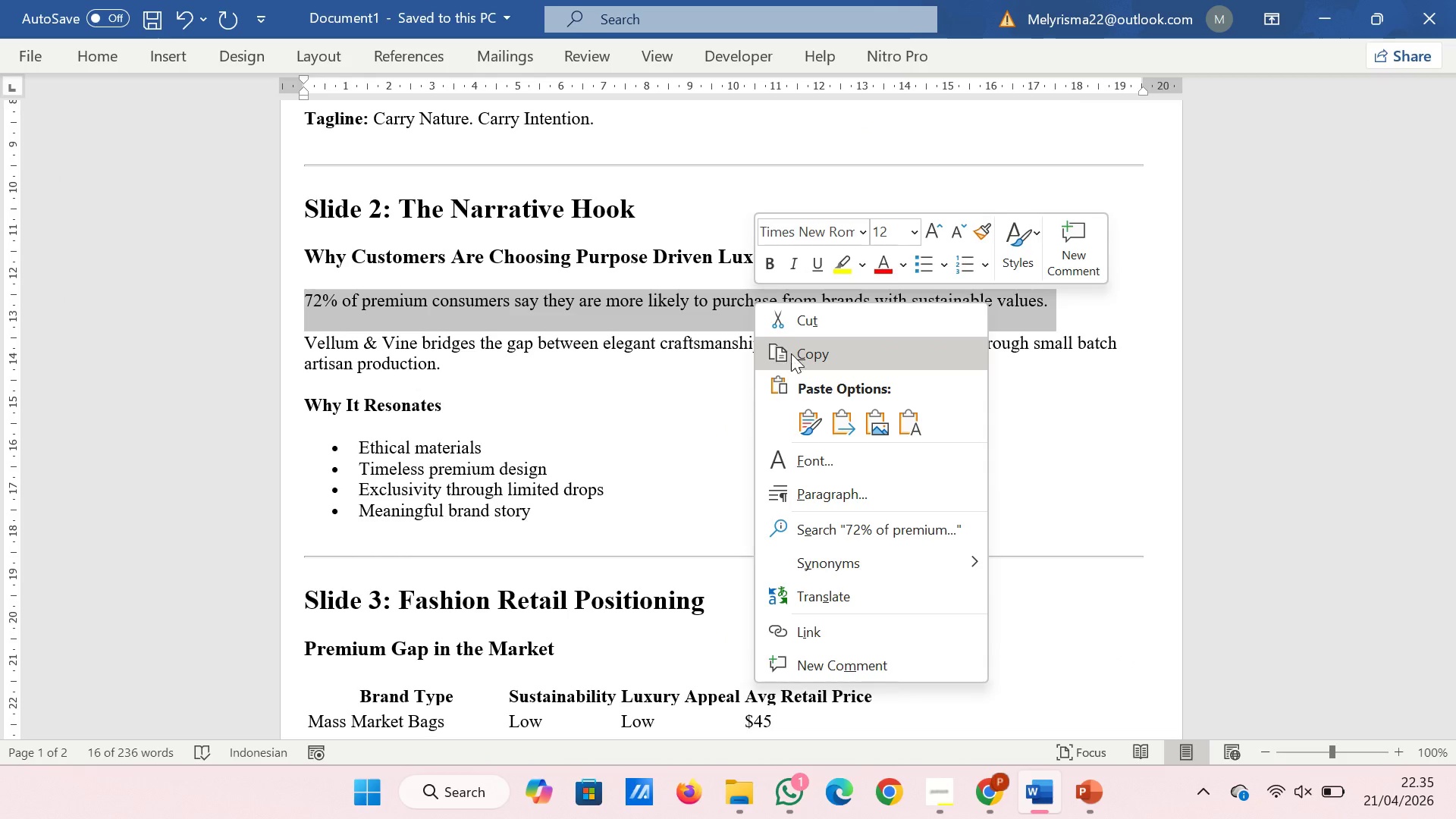 
left_click([791, 353])
 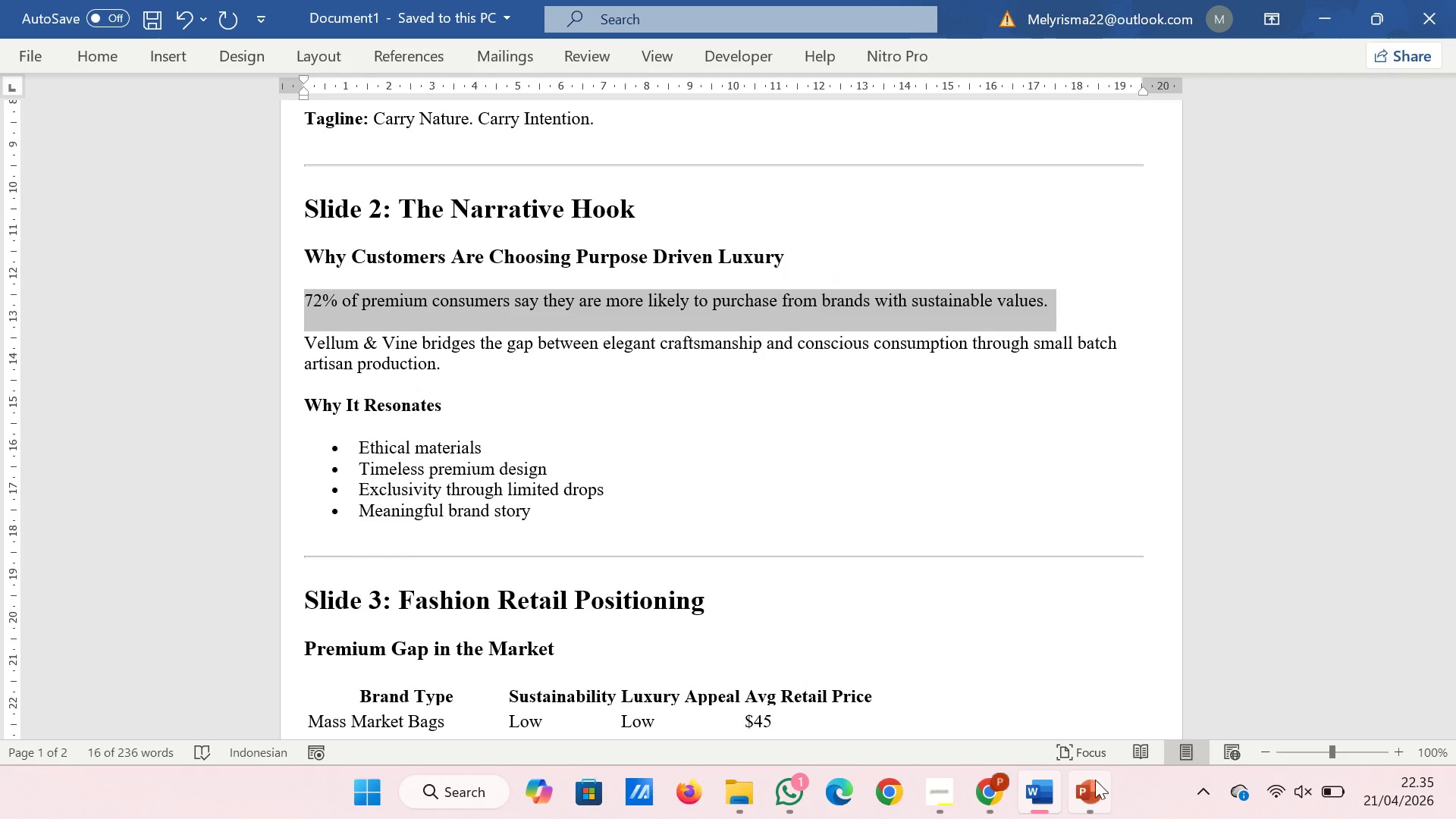 
left_click([1096, 780])
 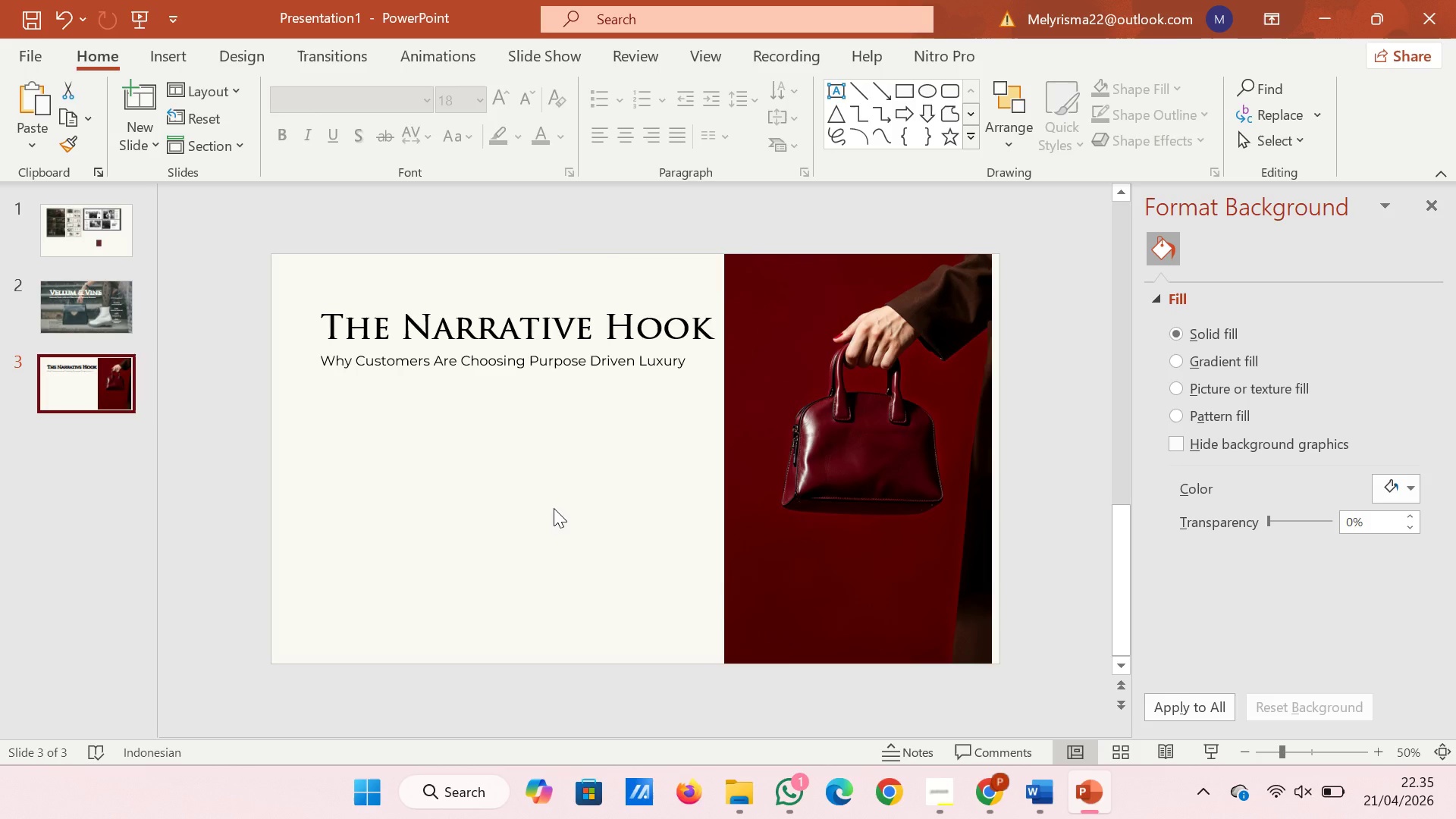 
right_click([553, 508])
 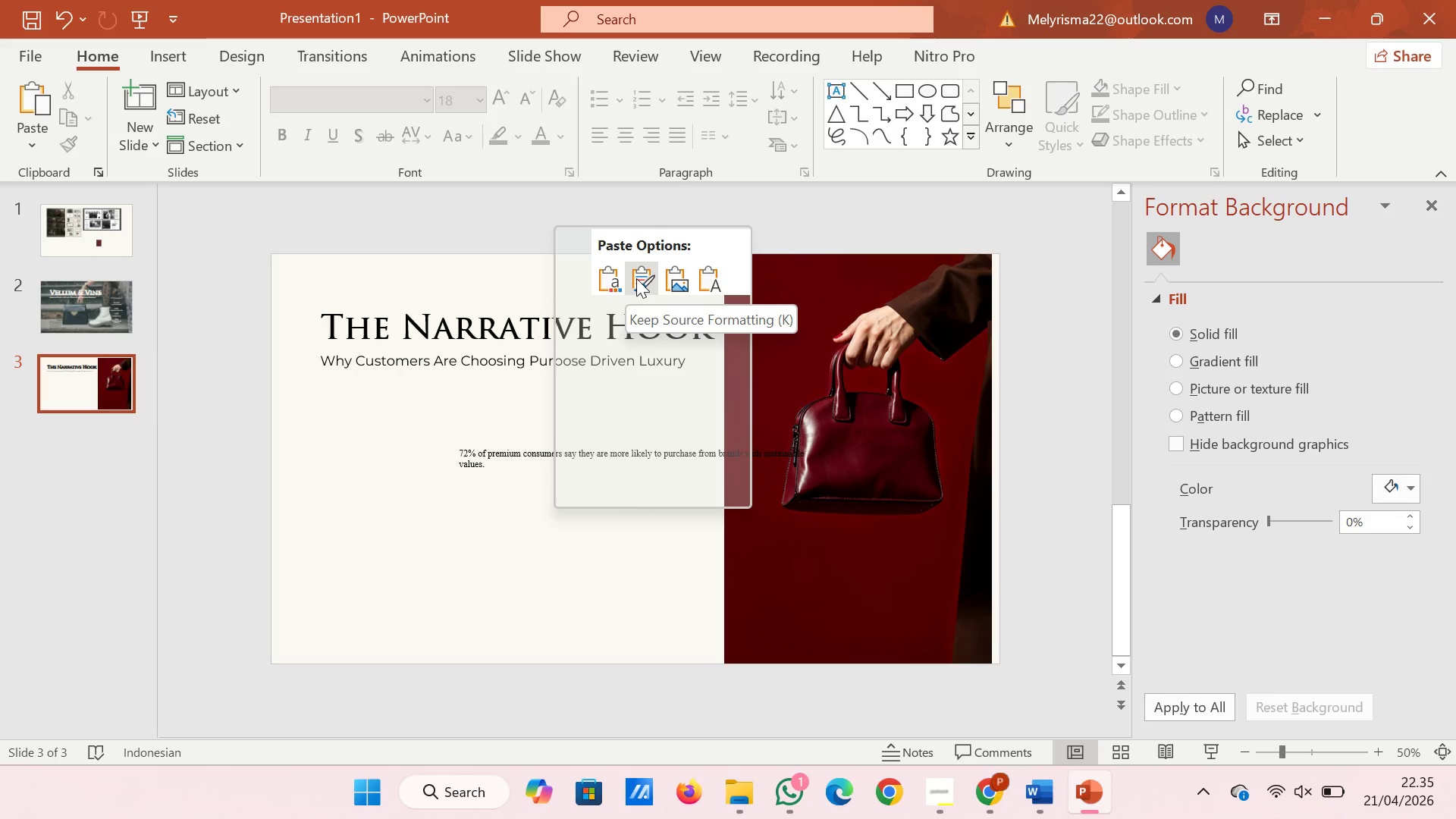 
left_click([636, 278])
 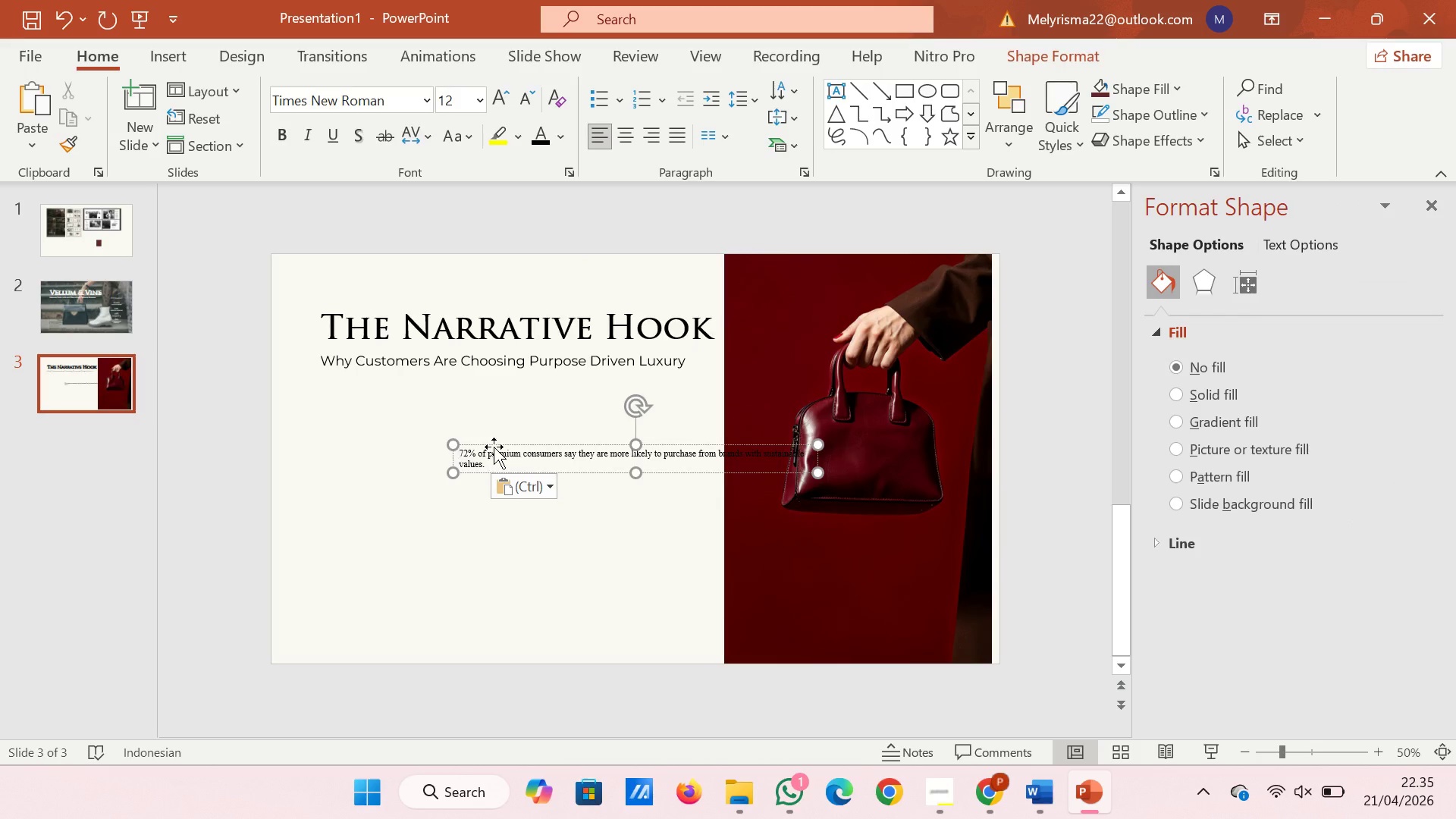 
left_click_drag(start_coordinate=[494, 447], to_coordinate=[347, 394])
 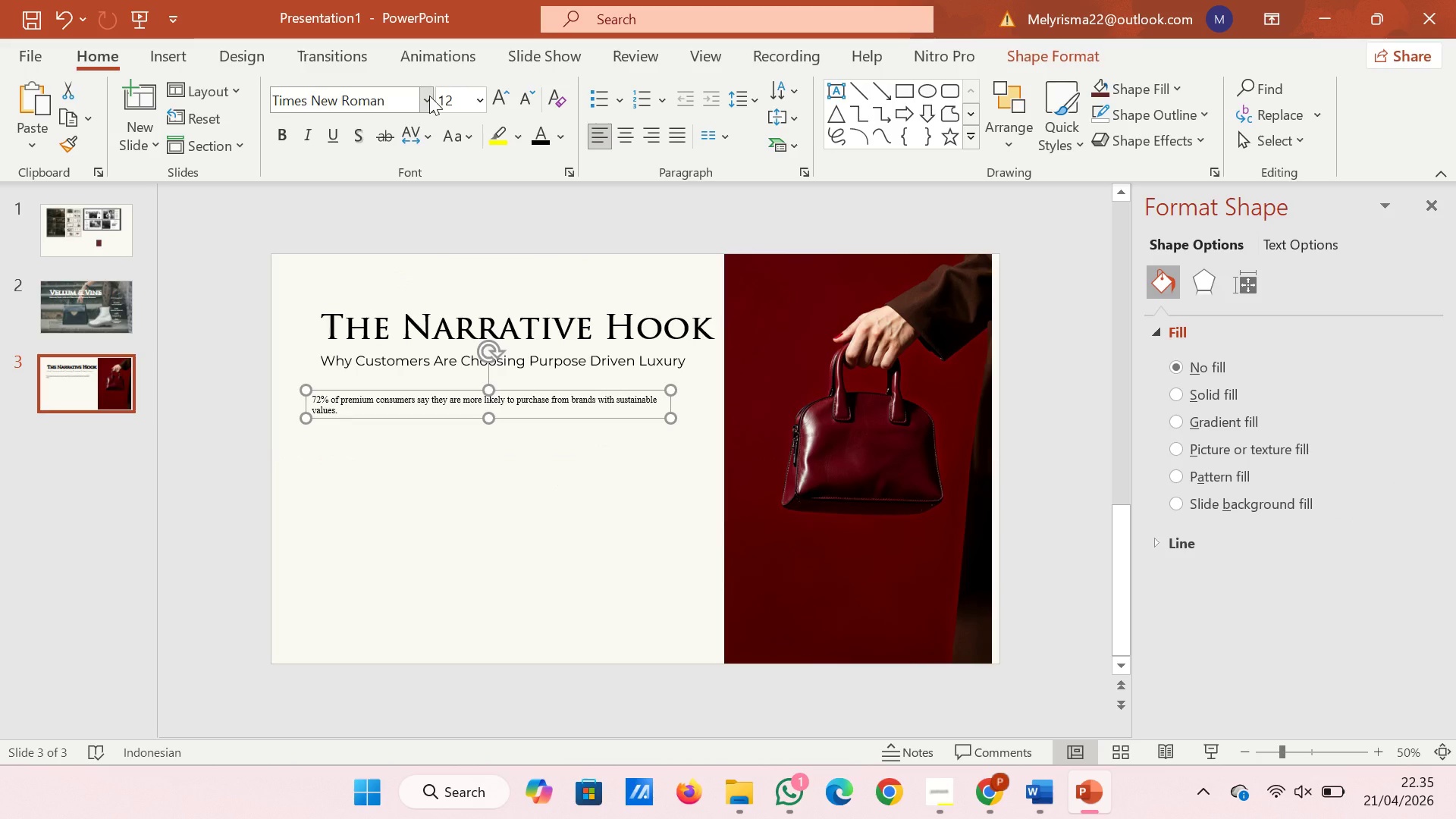 
left_click([429, 96])
 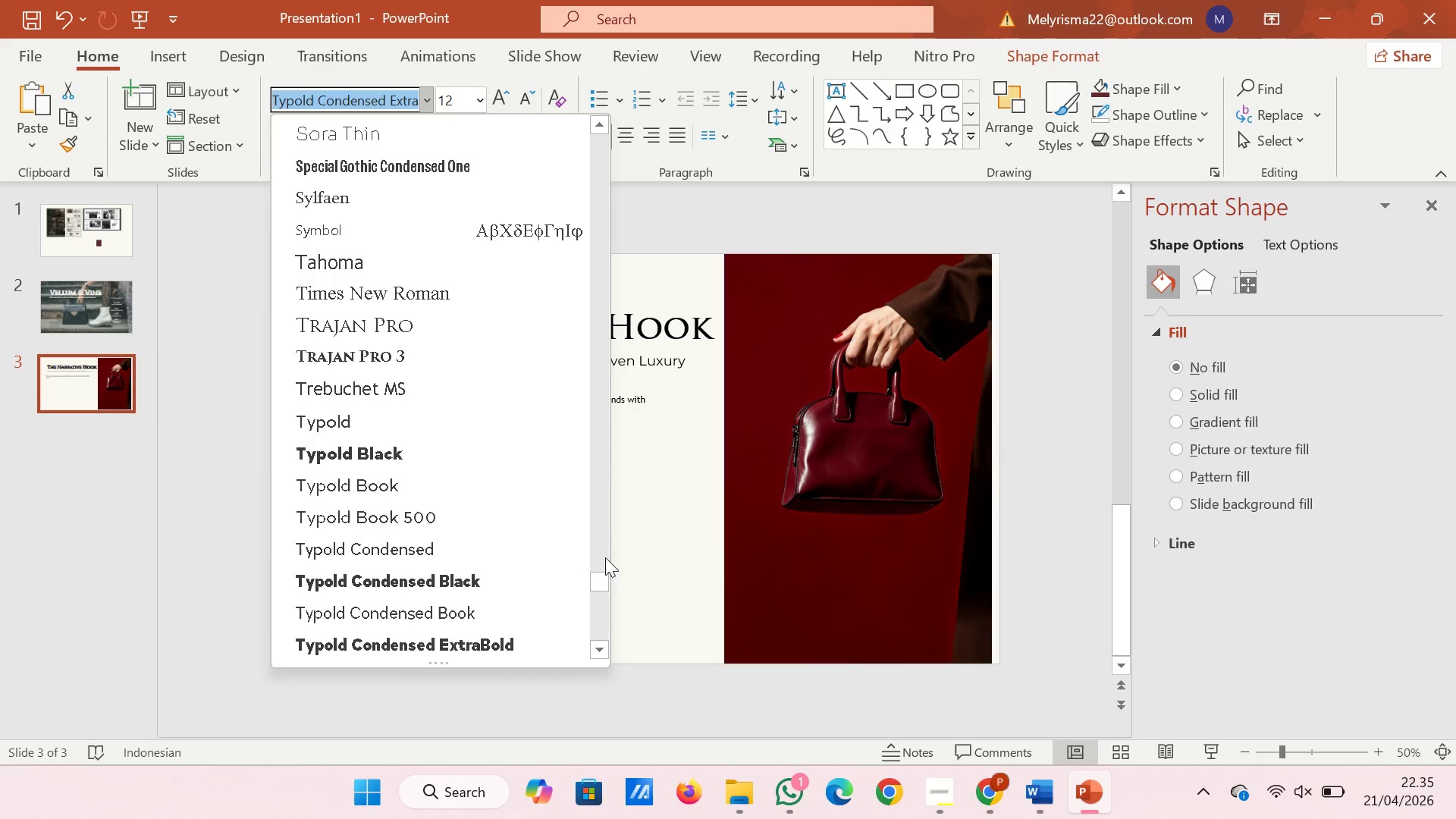 
left_click_drag(start_coordinate=[604, 576], to_coordinate=[606, 127])
 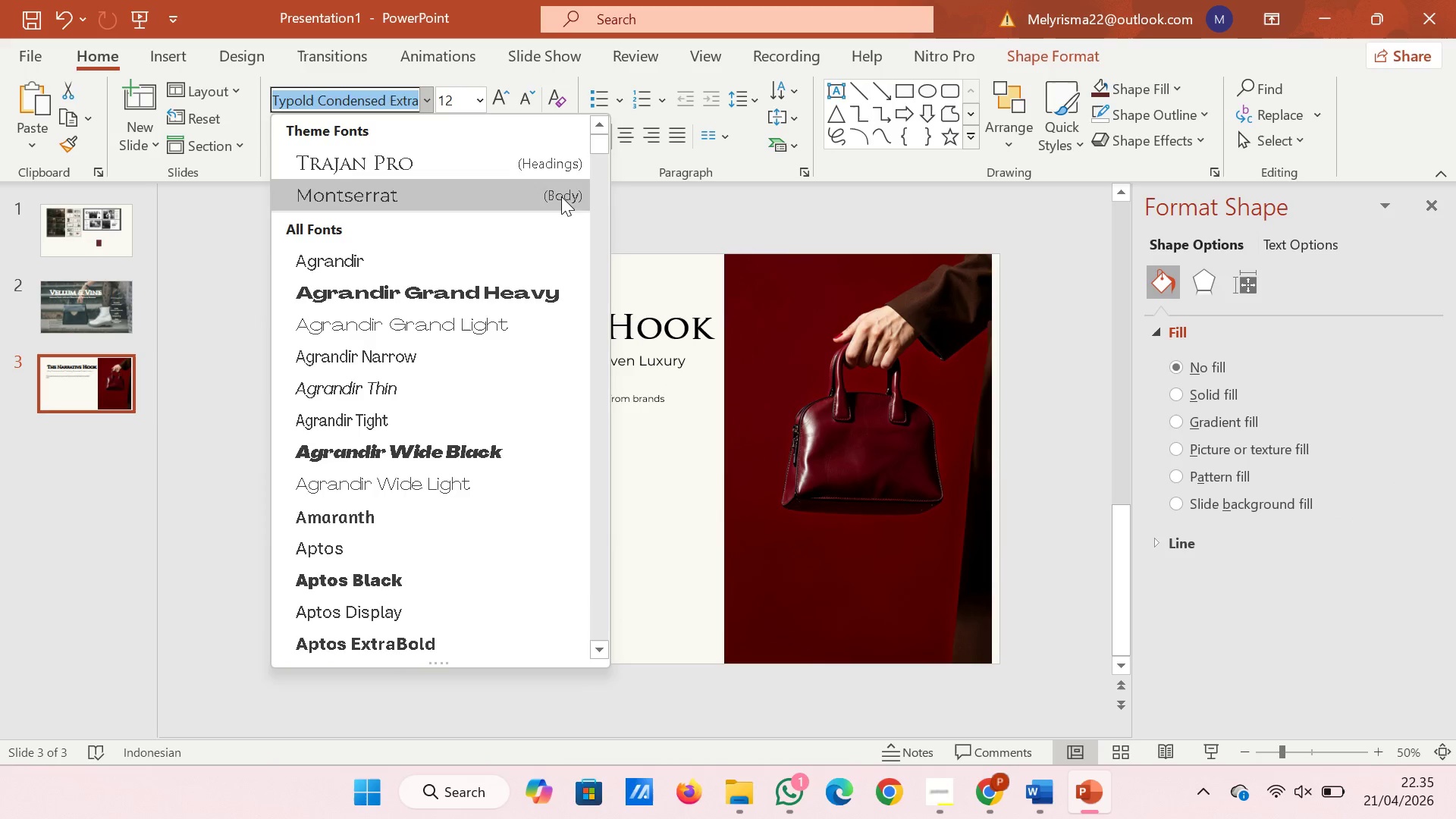 
left_click([561, 196])
 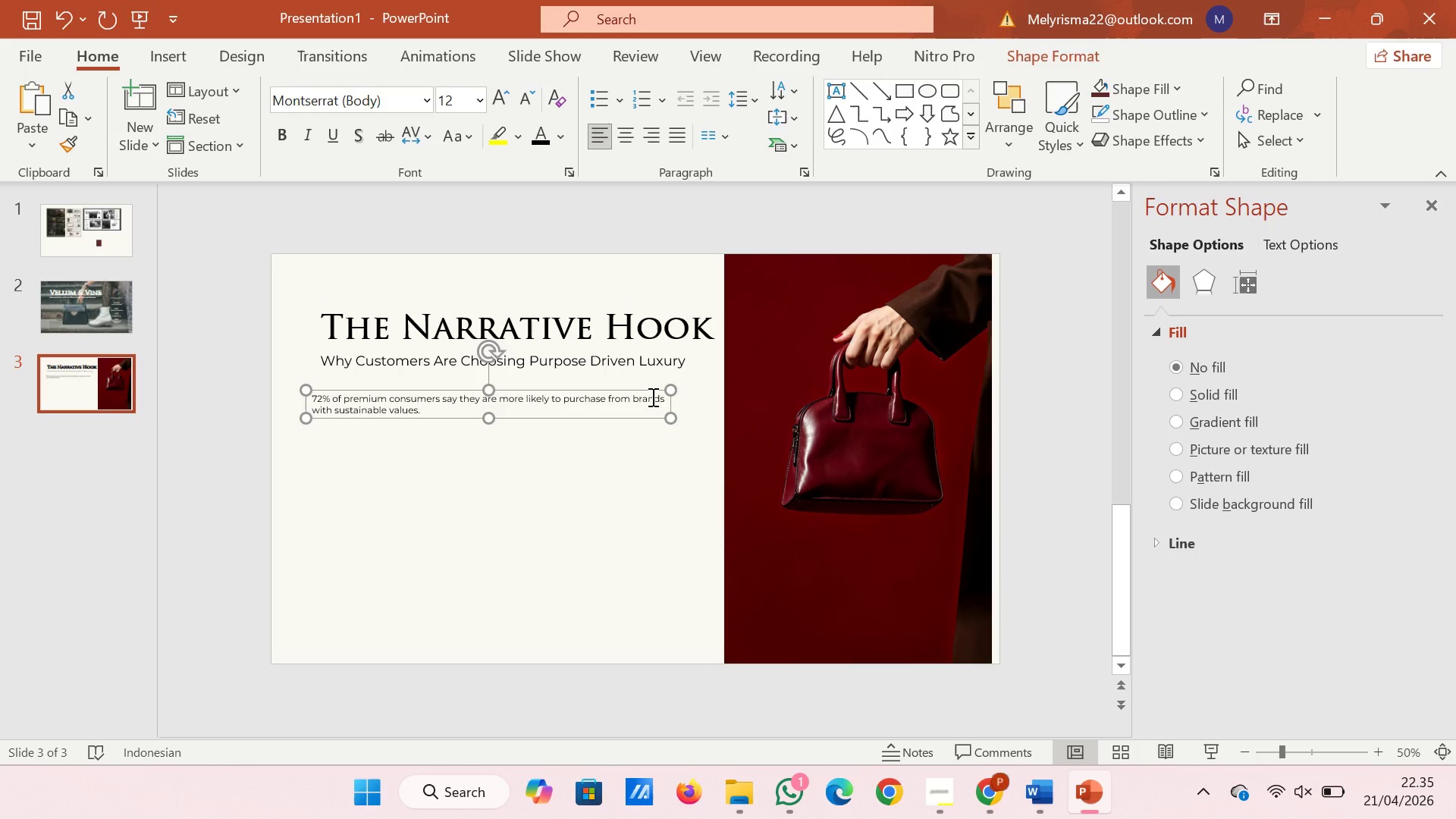 
left_click_drag(start_coordinate=[669, 393], to_coordinate=[709, 396])
 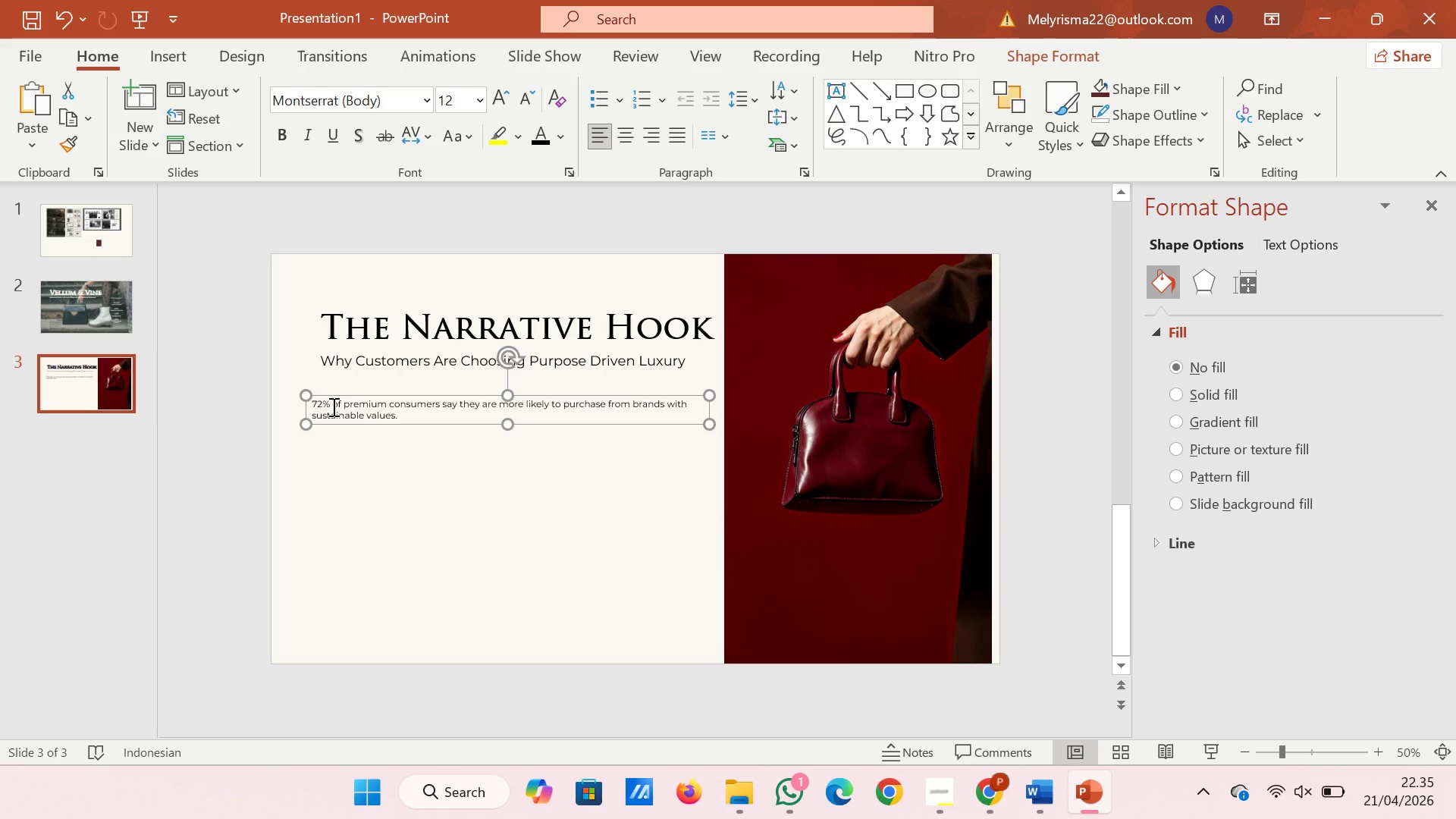 
left_click_drag(start_coordinate=[332, 406], to_coordinate=[309, 406])
 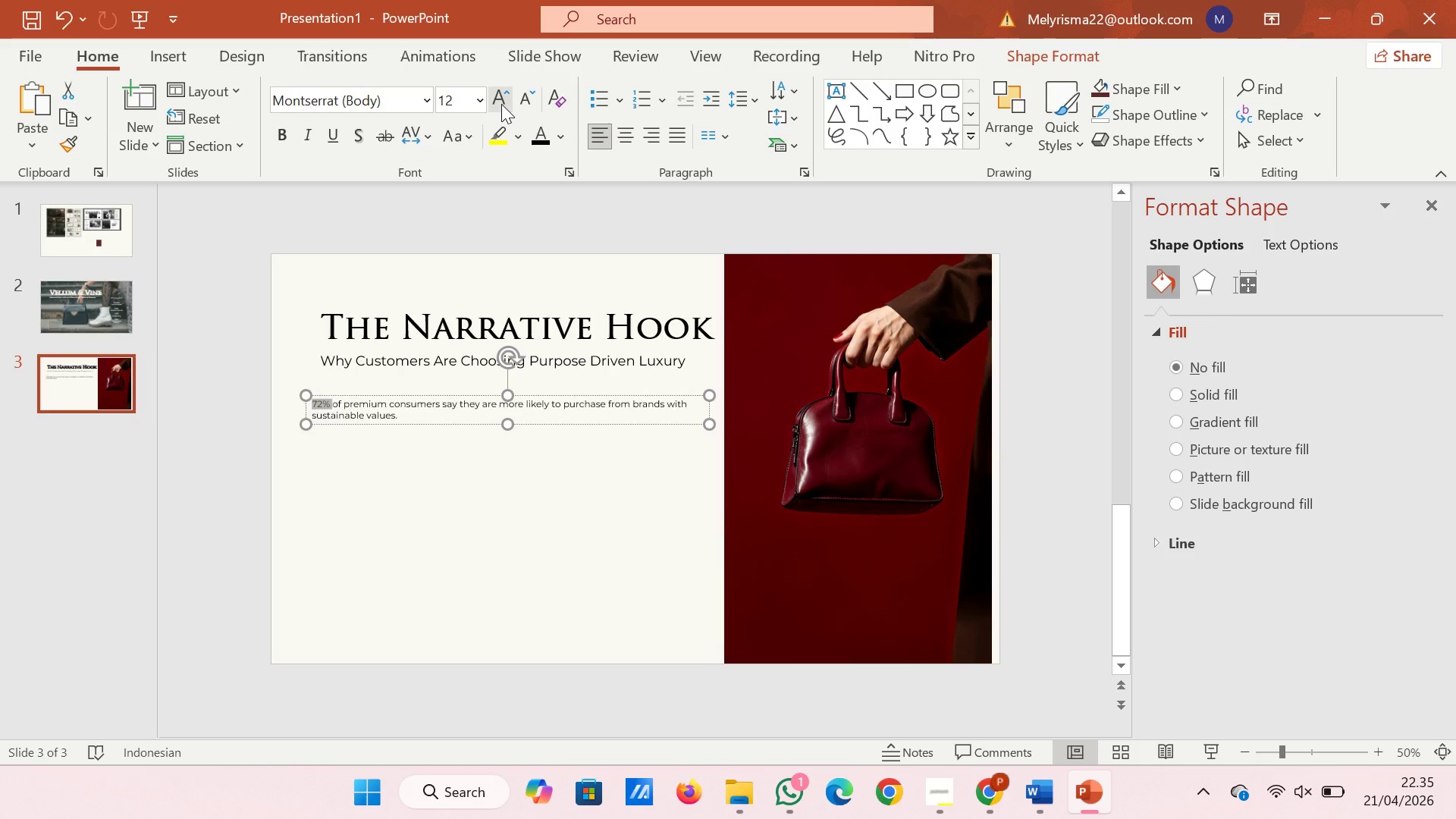 
double_click([501, 104])
 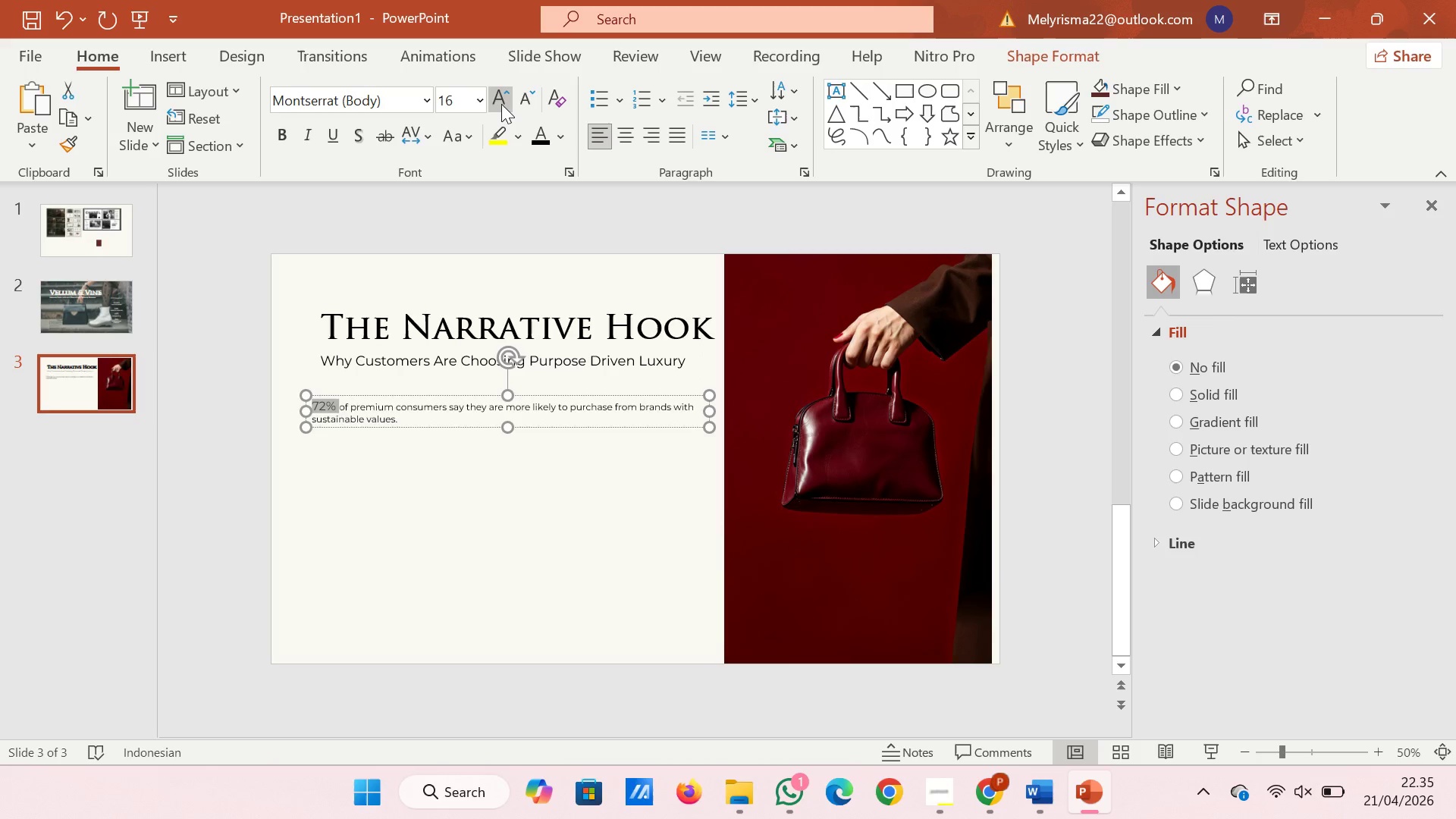 
triple_click([501, 104])
 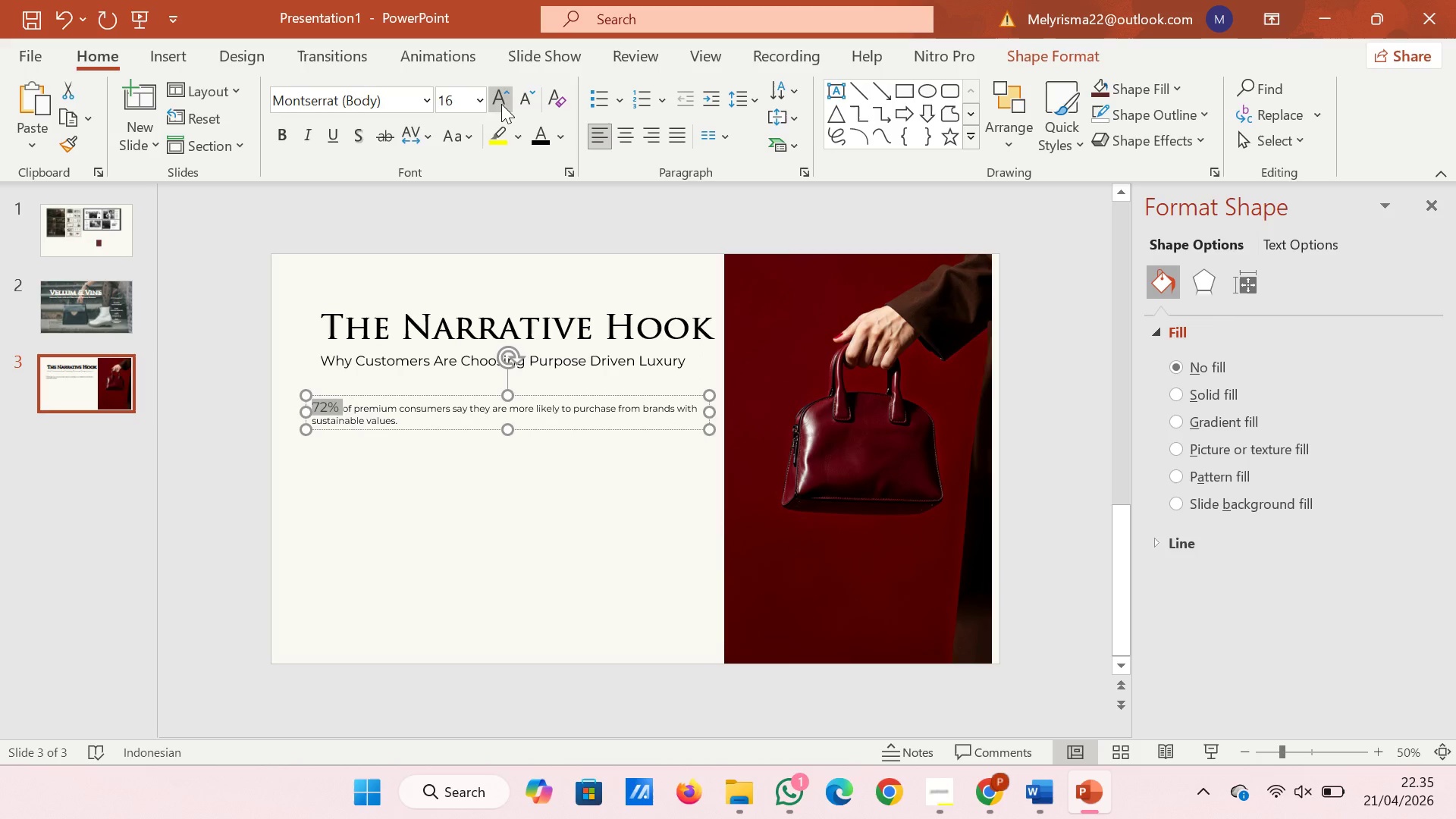 
triple_click([501, 104])
 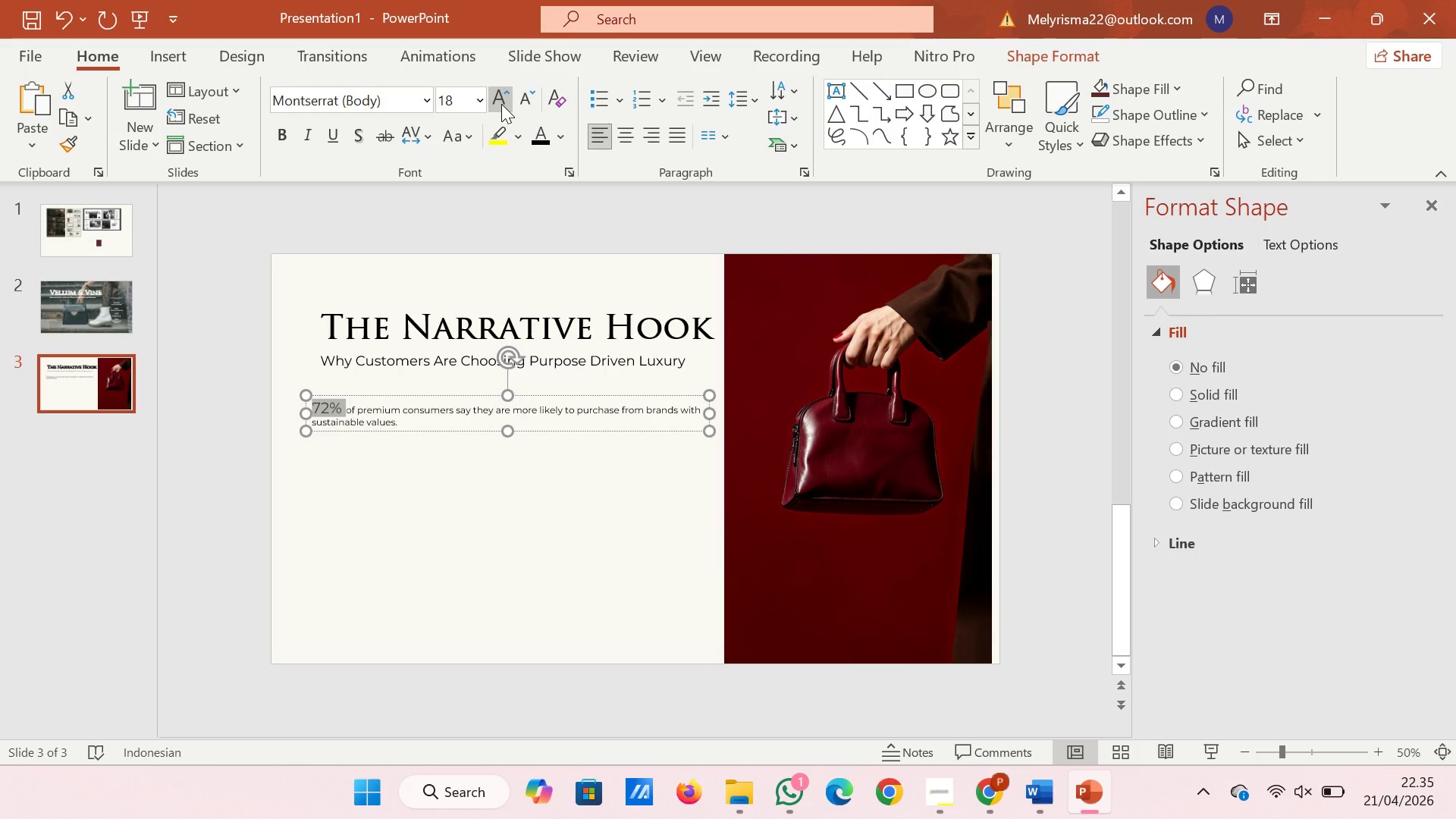 
triple_click([501, 104])
 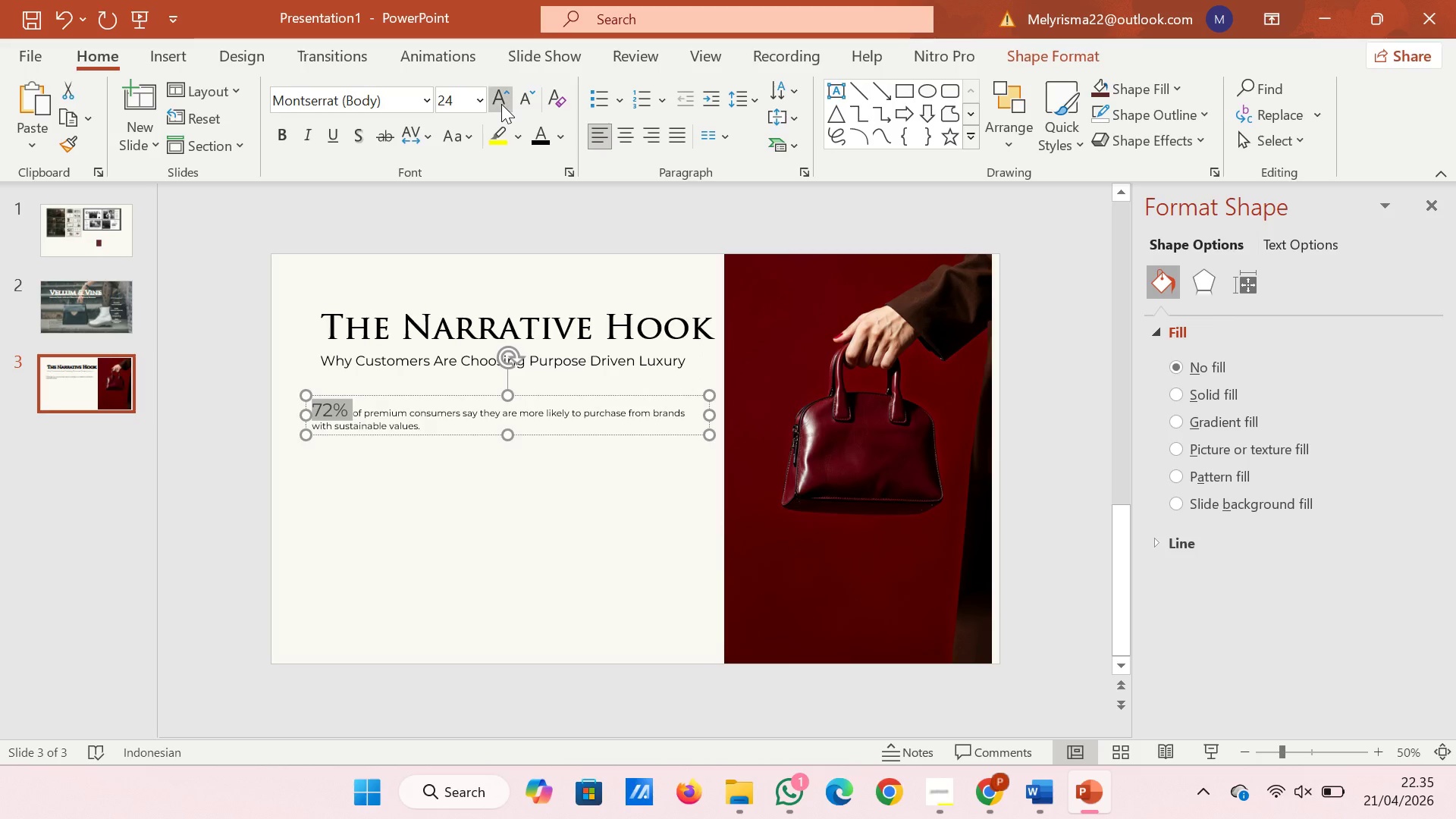 
triple_click([501, 104])
 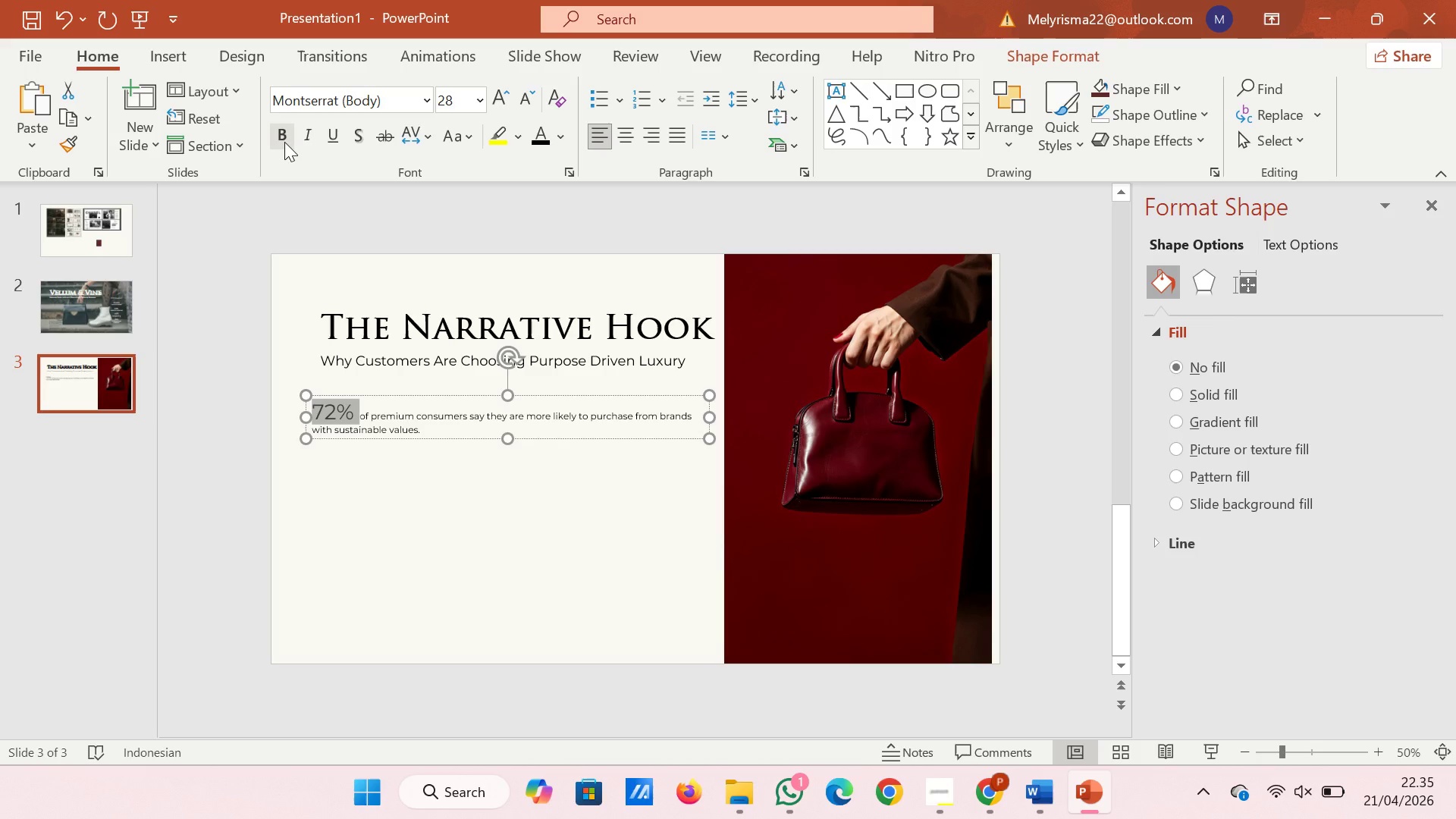 
left_click([282, 142])
 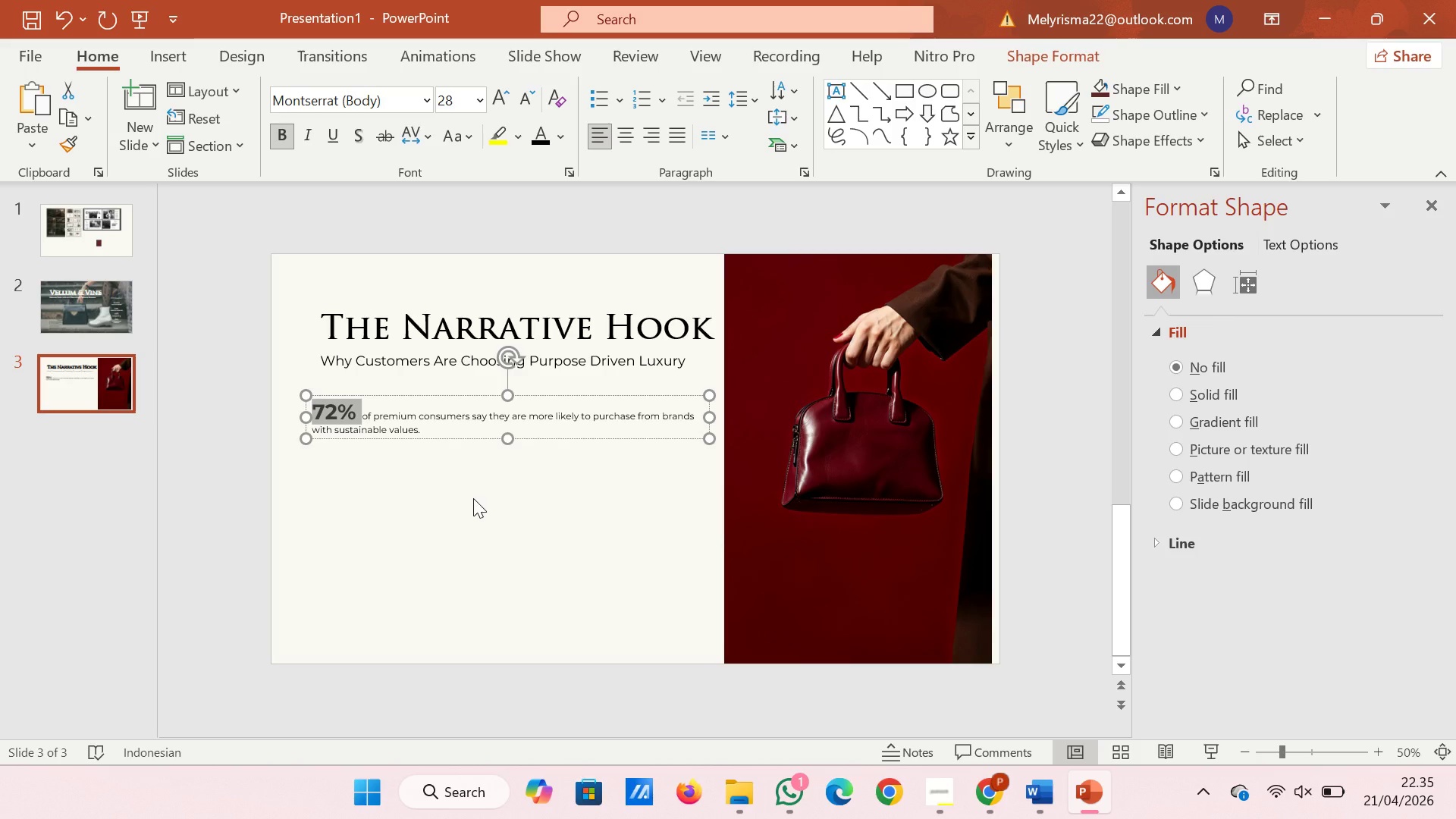 
left_click([473, 515])
 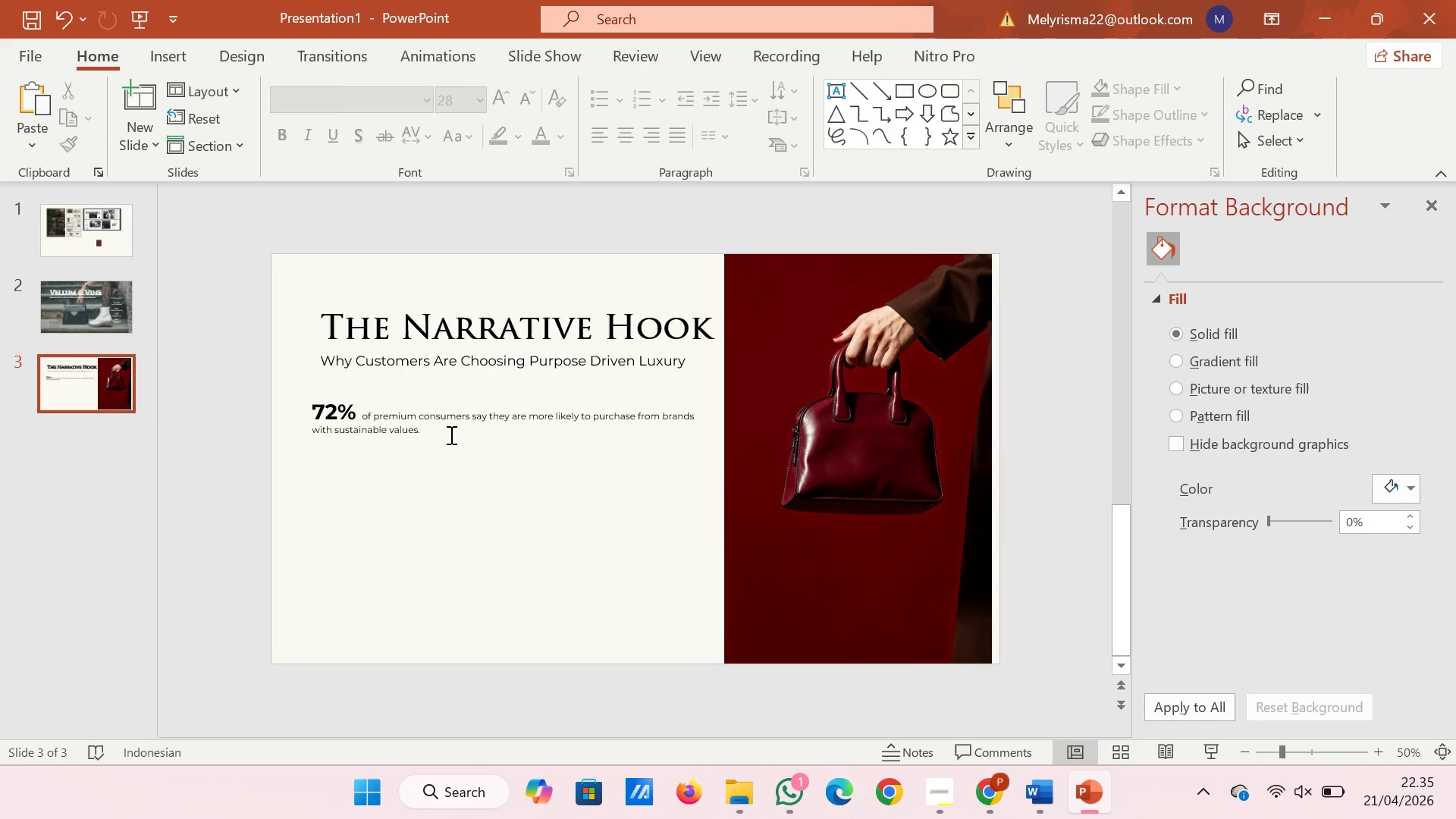 
left_click([450, 435])
 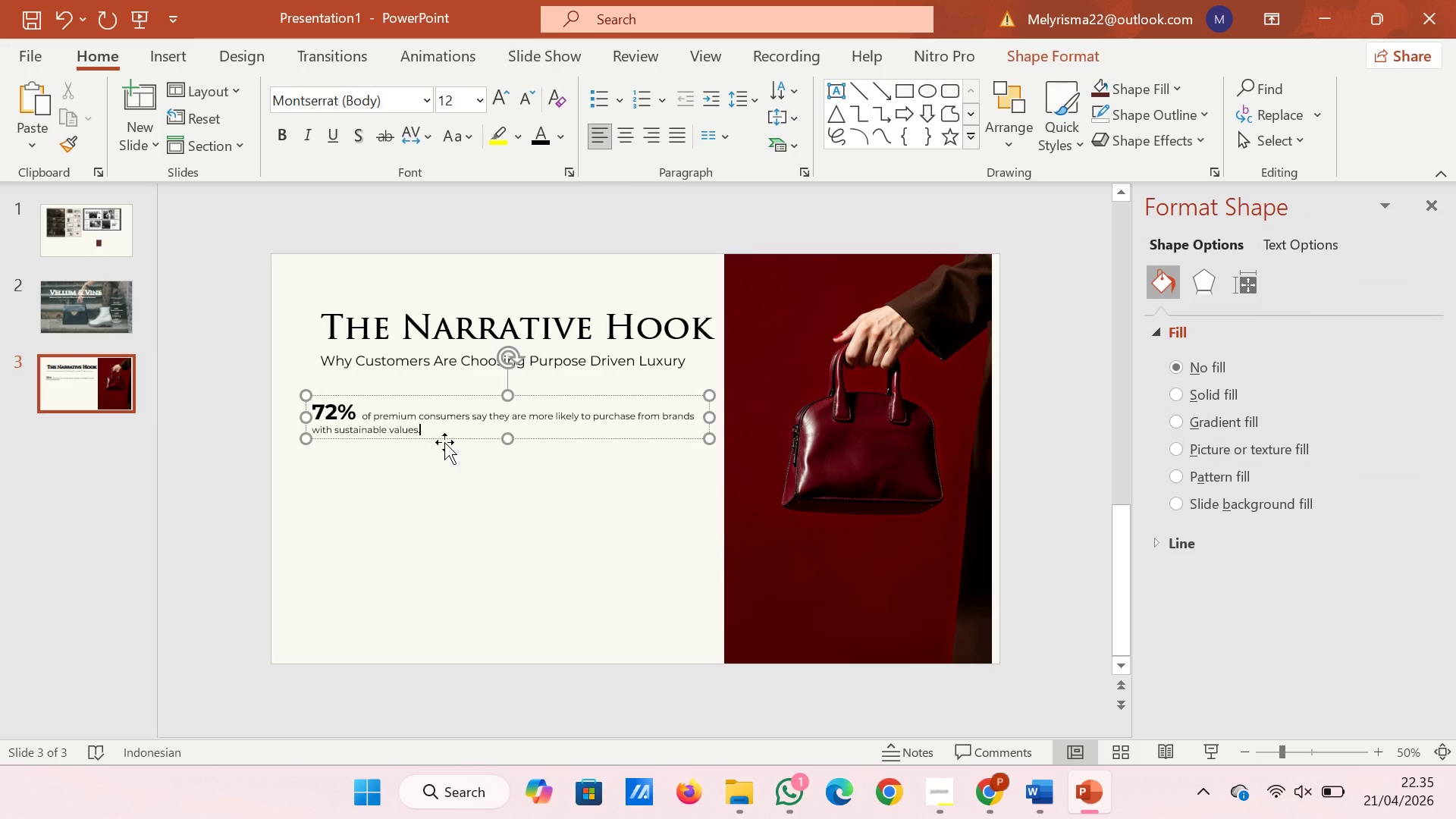 
left_click_drag(start_coordinate=[444, 442], to_coordinate=[447, 419])
 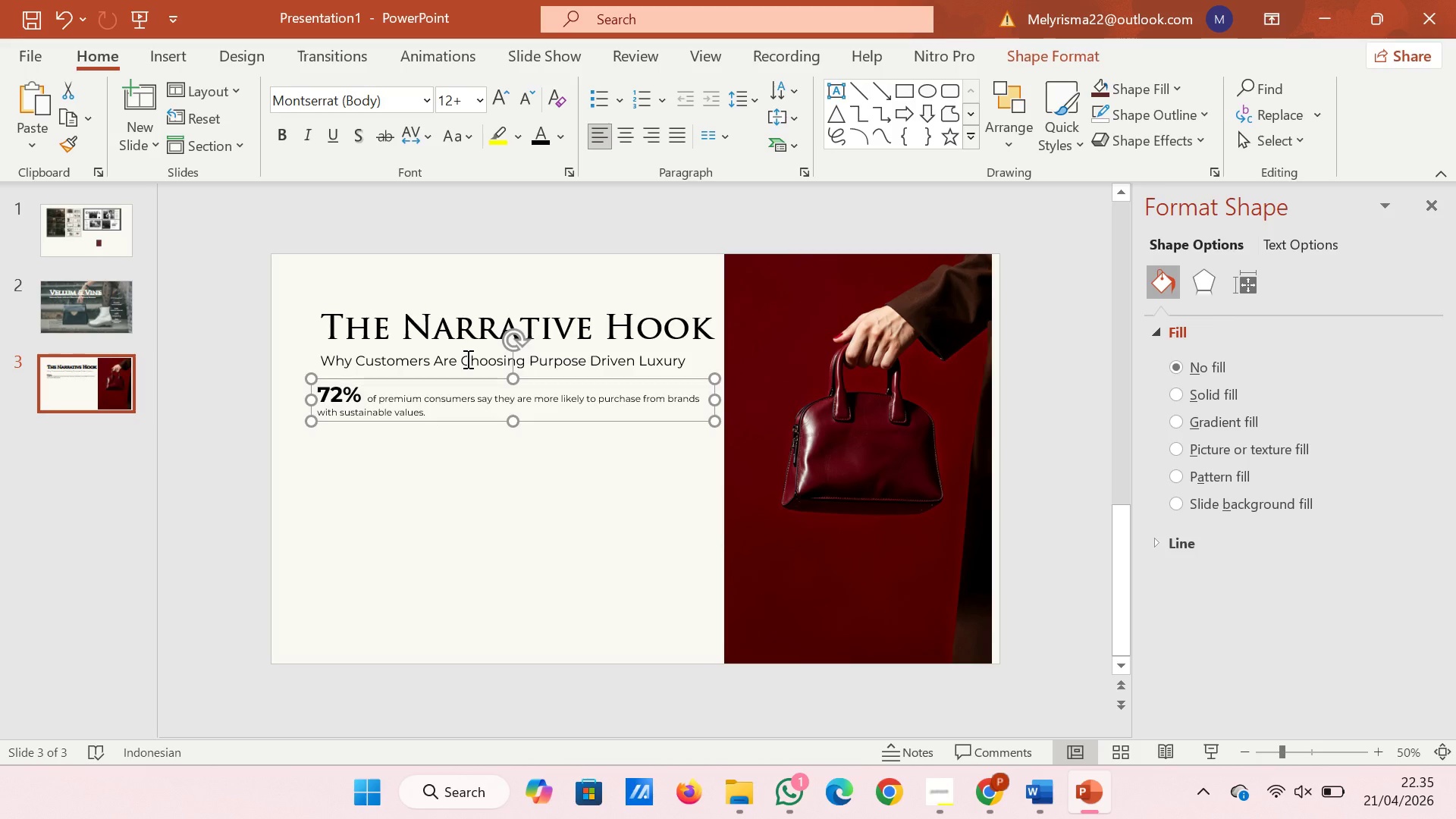 
left_click([466, 359])
 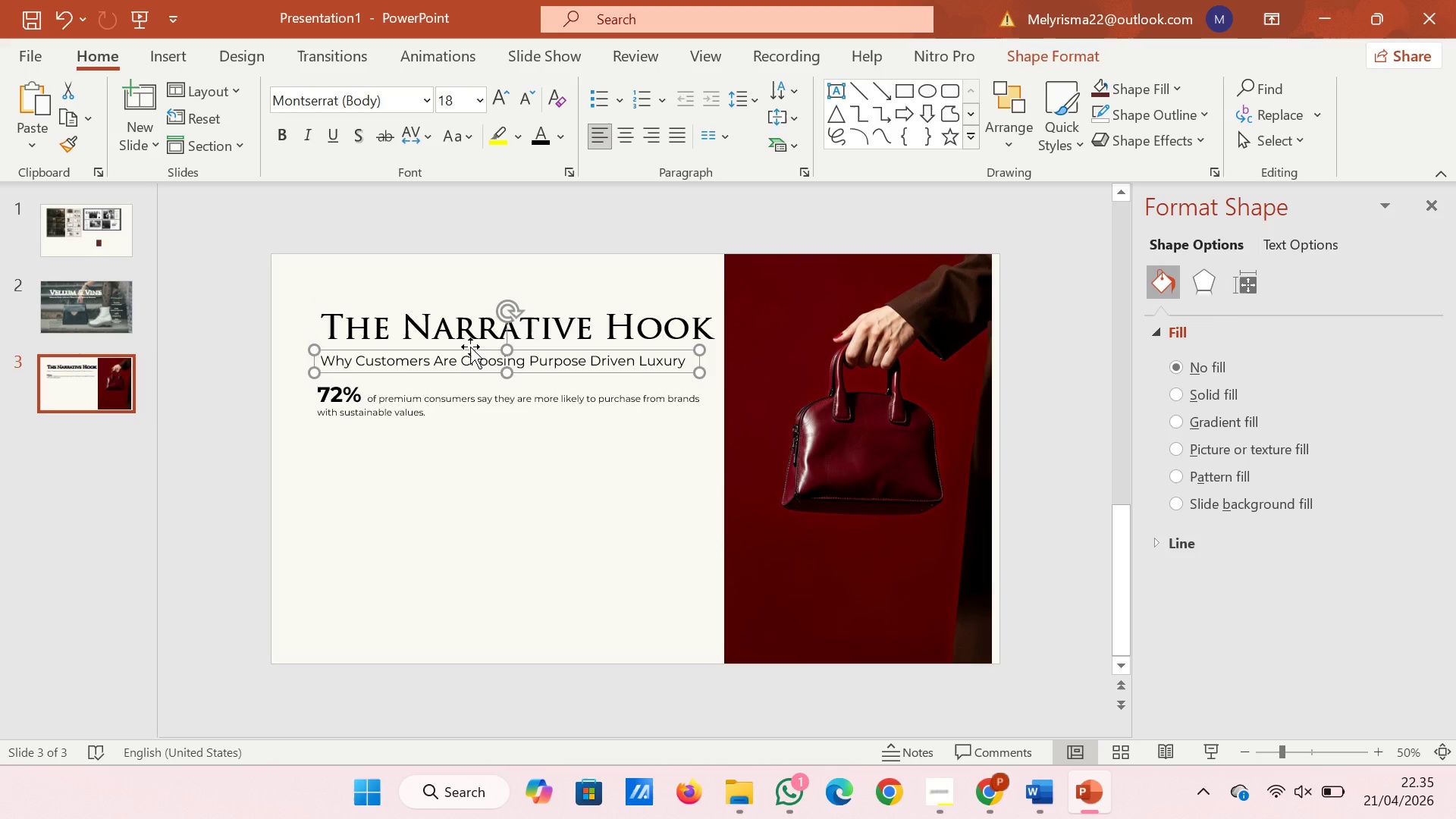 
left_click([489, 245])
 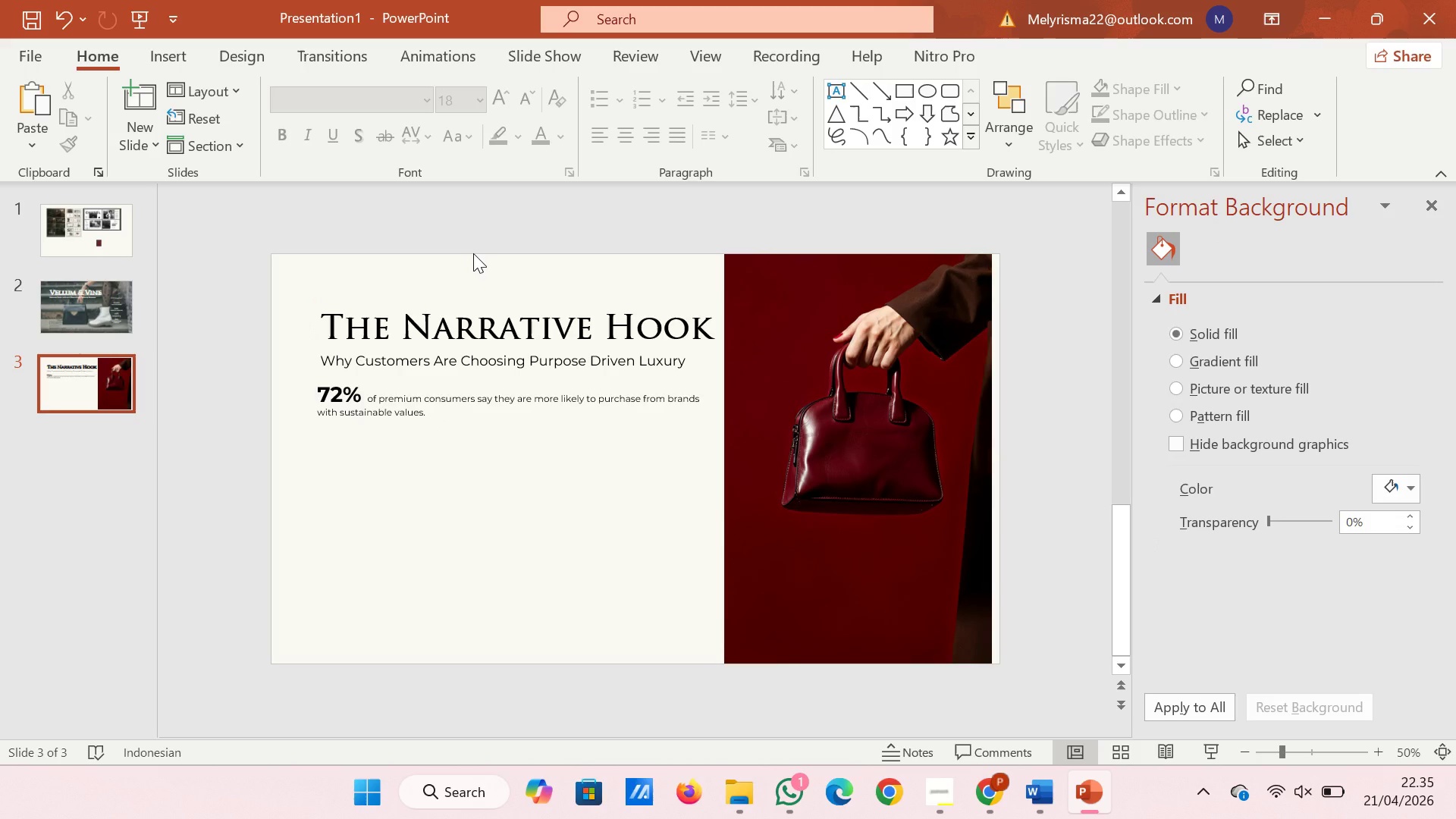 
wait(5.69)
 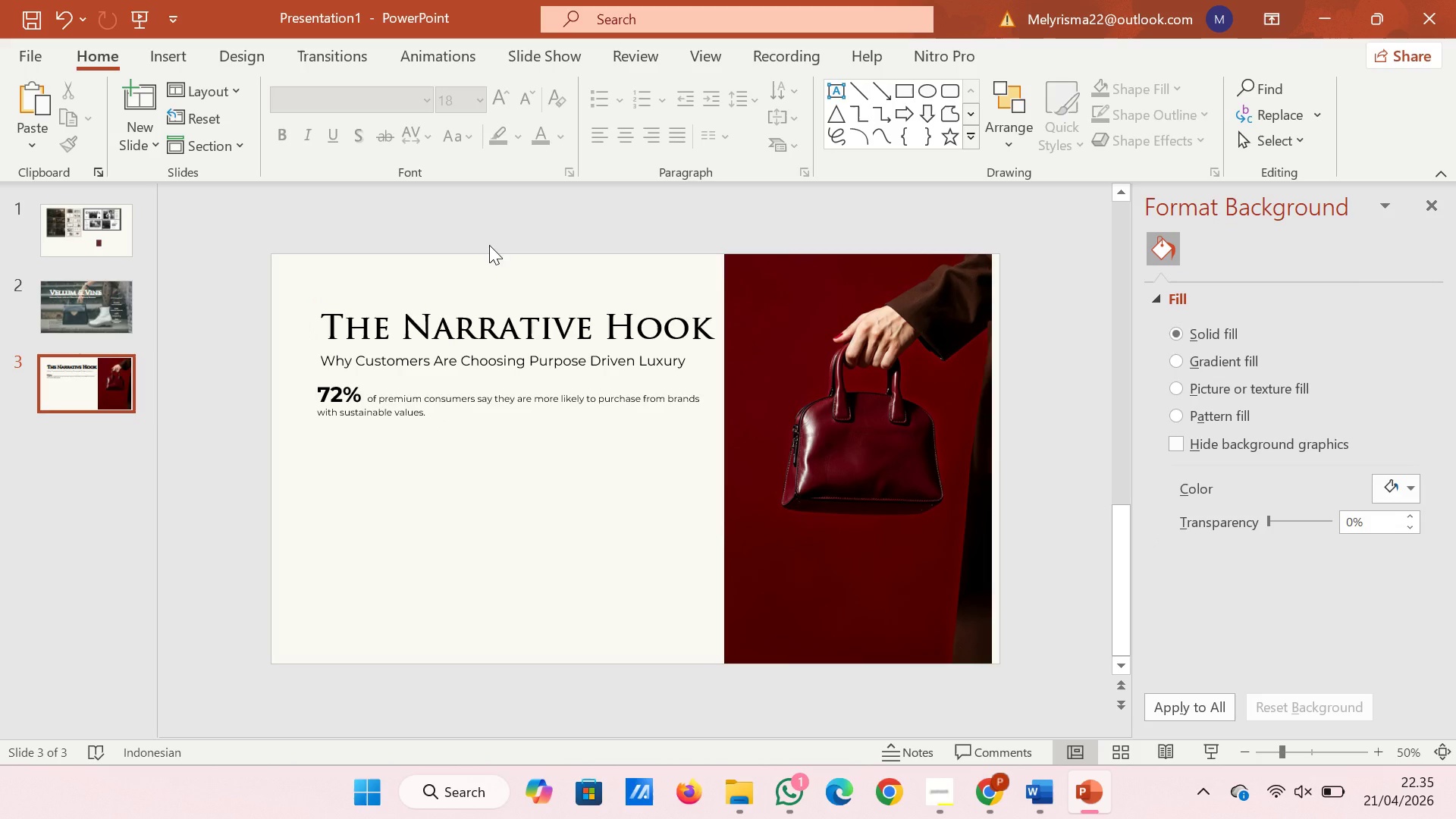 
left_click([123, 366])
 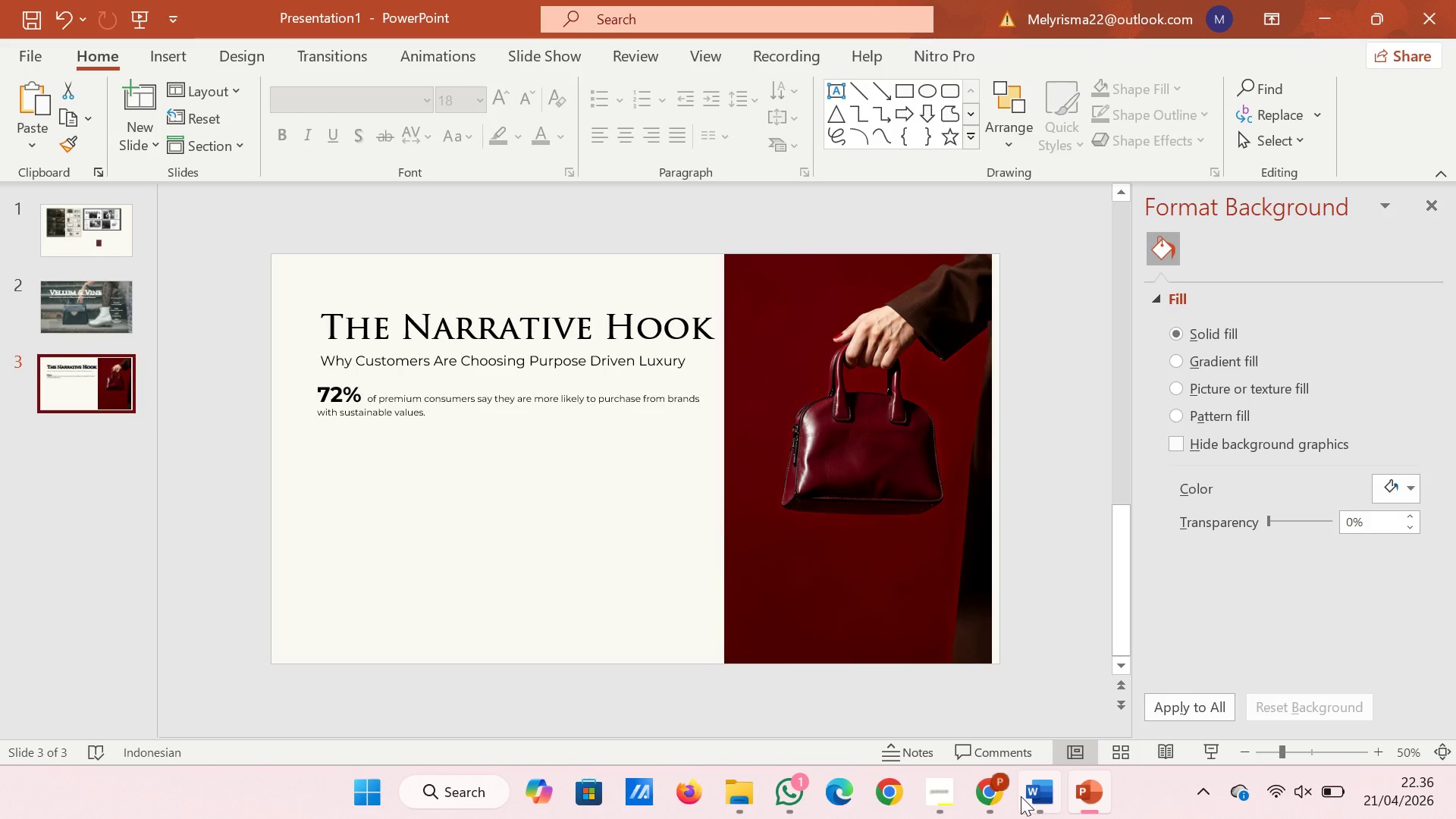 
left_click([1028, 796])
 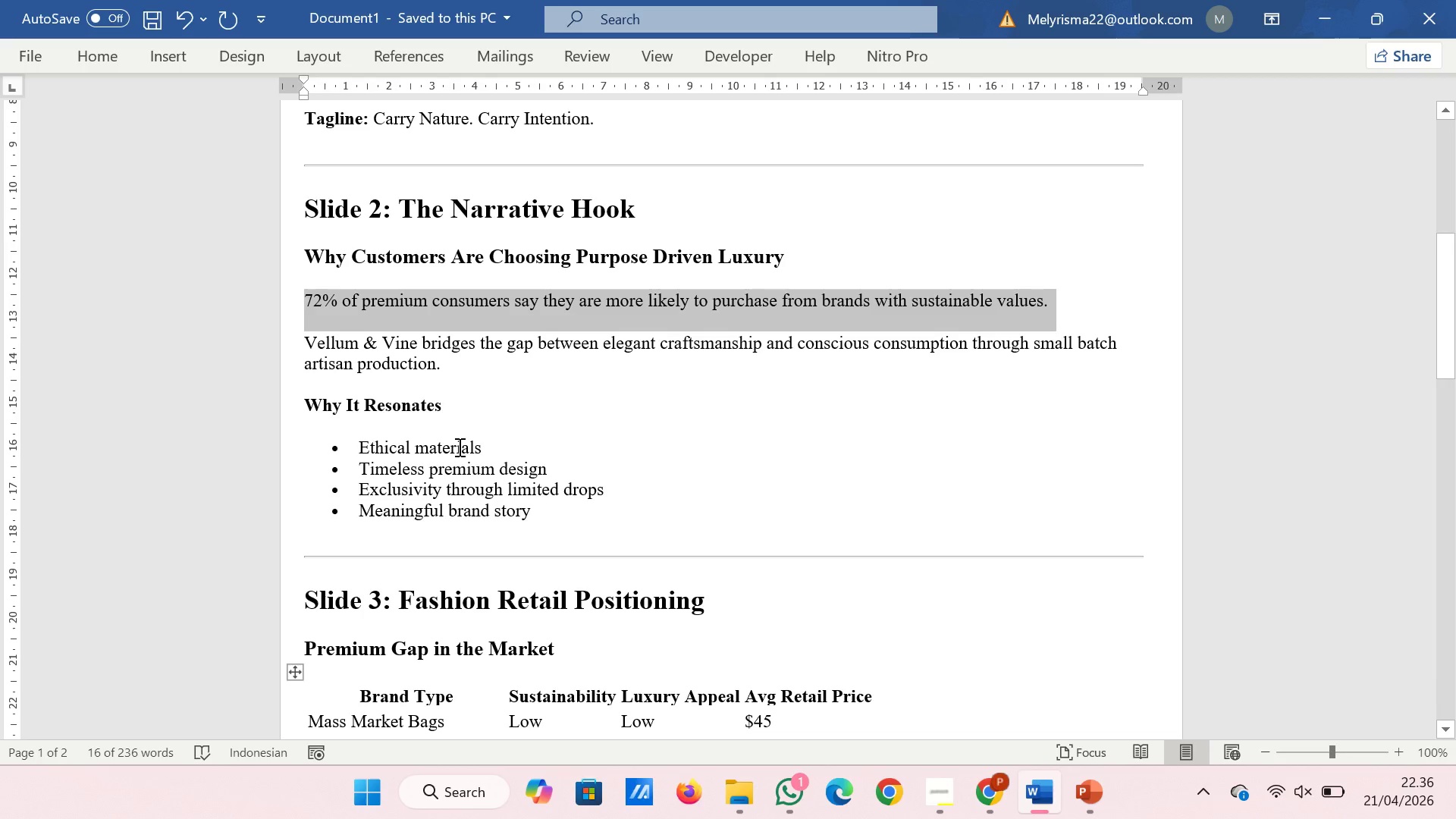 
left_click([458, 447])
 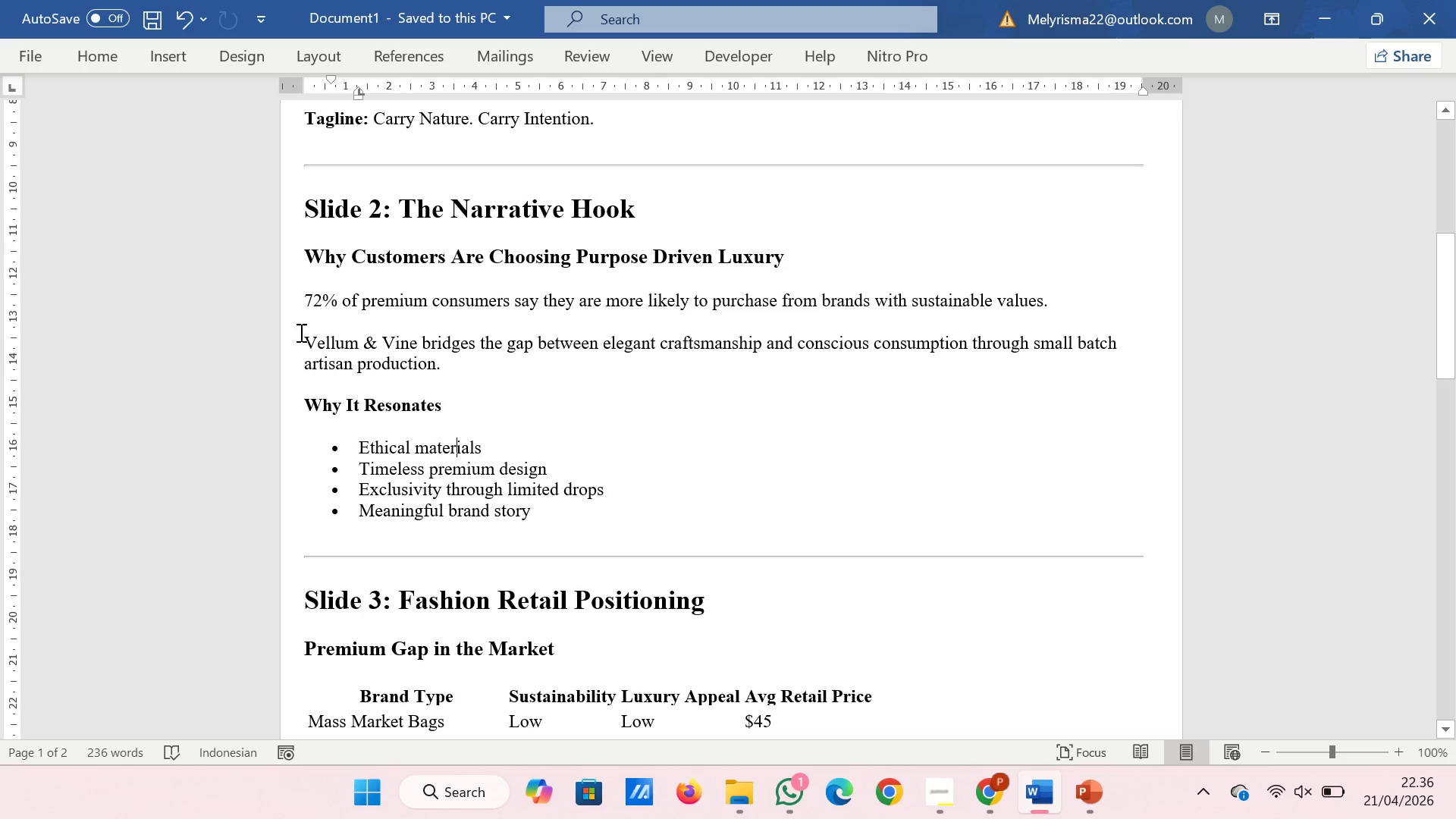 
left_click_drag(start_coordinate=[300, 332], to_coordinate=[438, 372])
 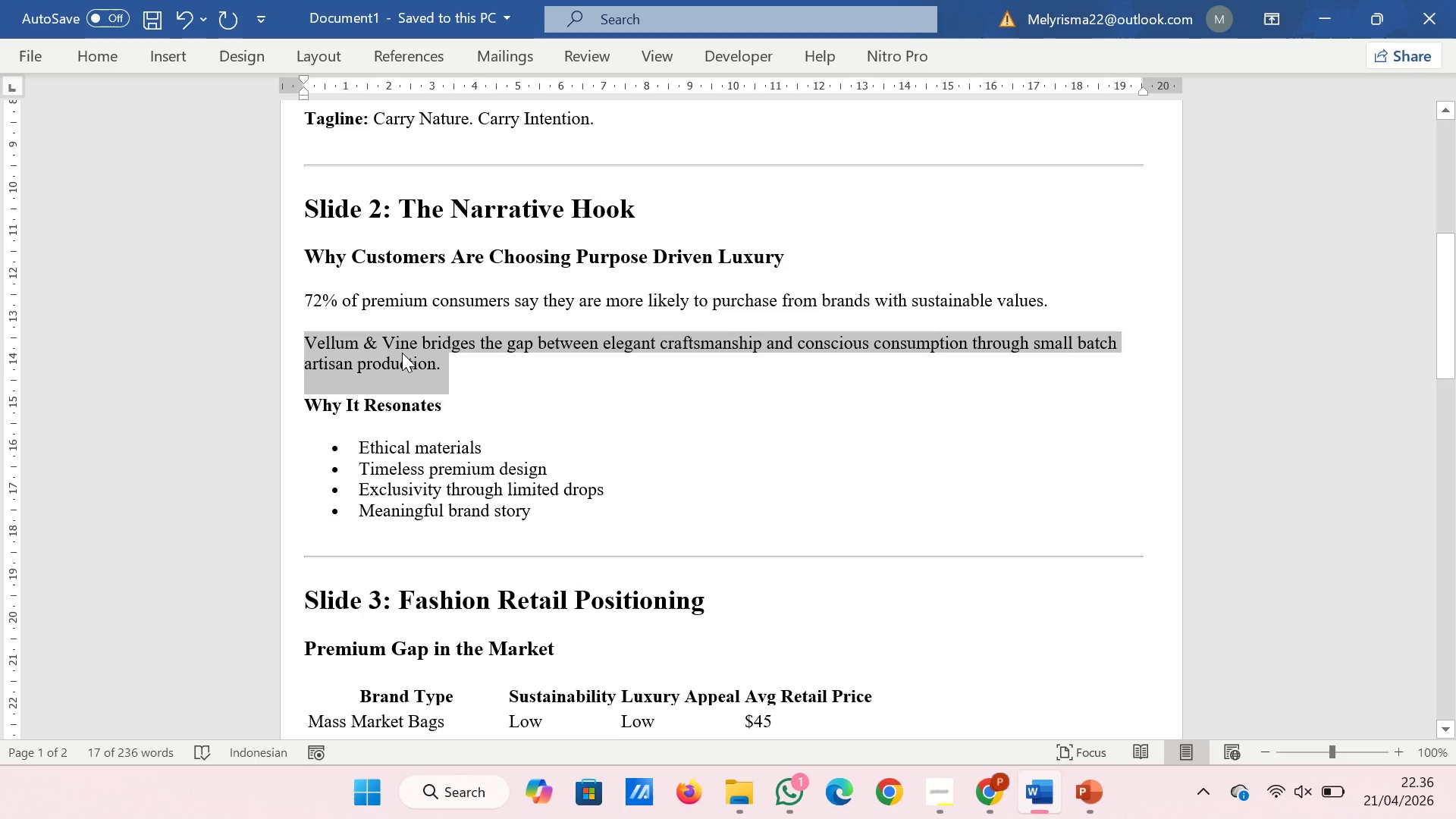 
right_click([402, 353])
 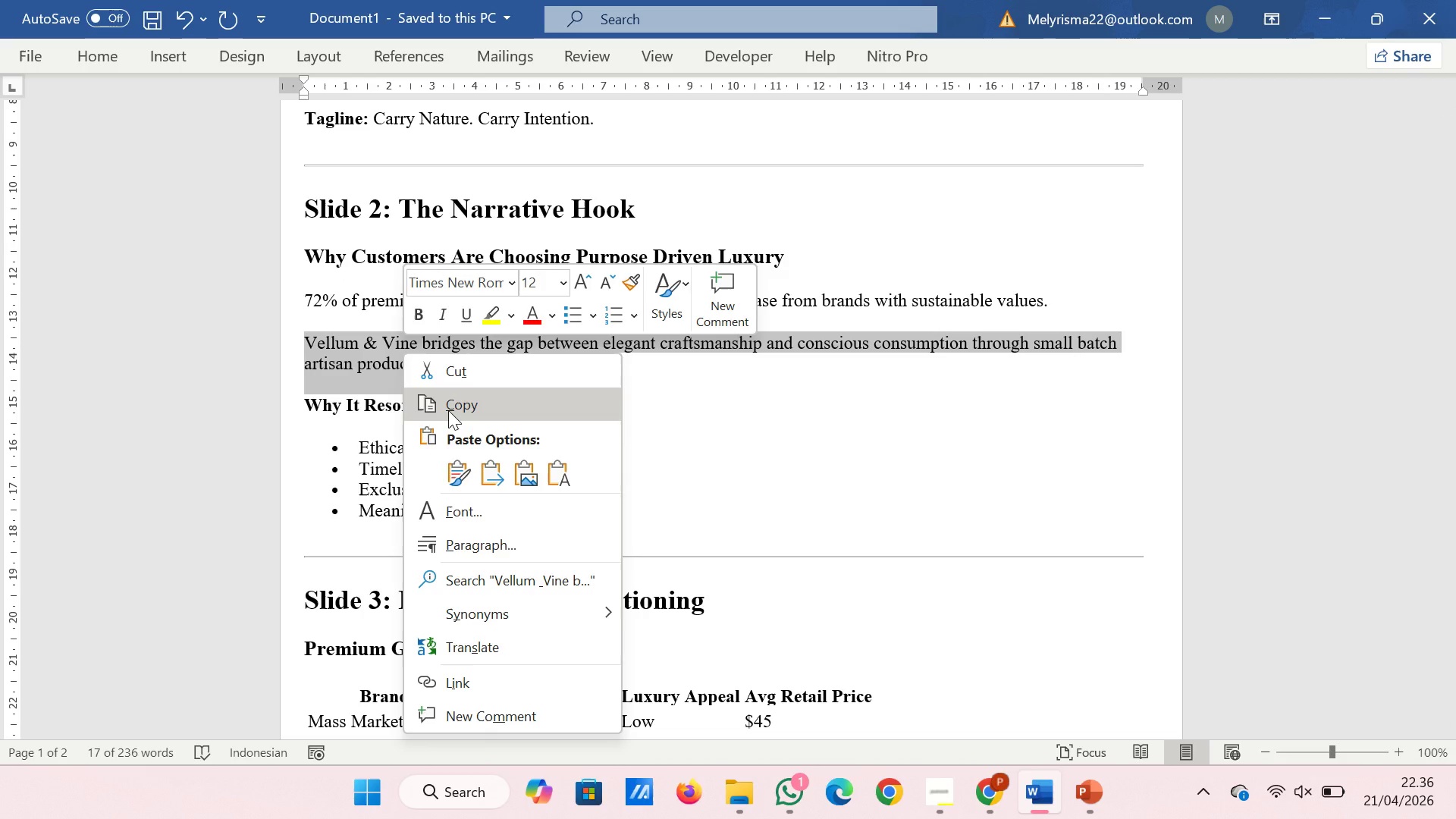 
left_click([448, 410])
 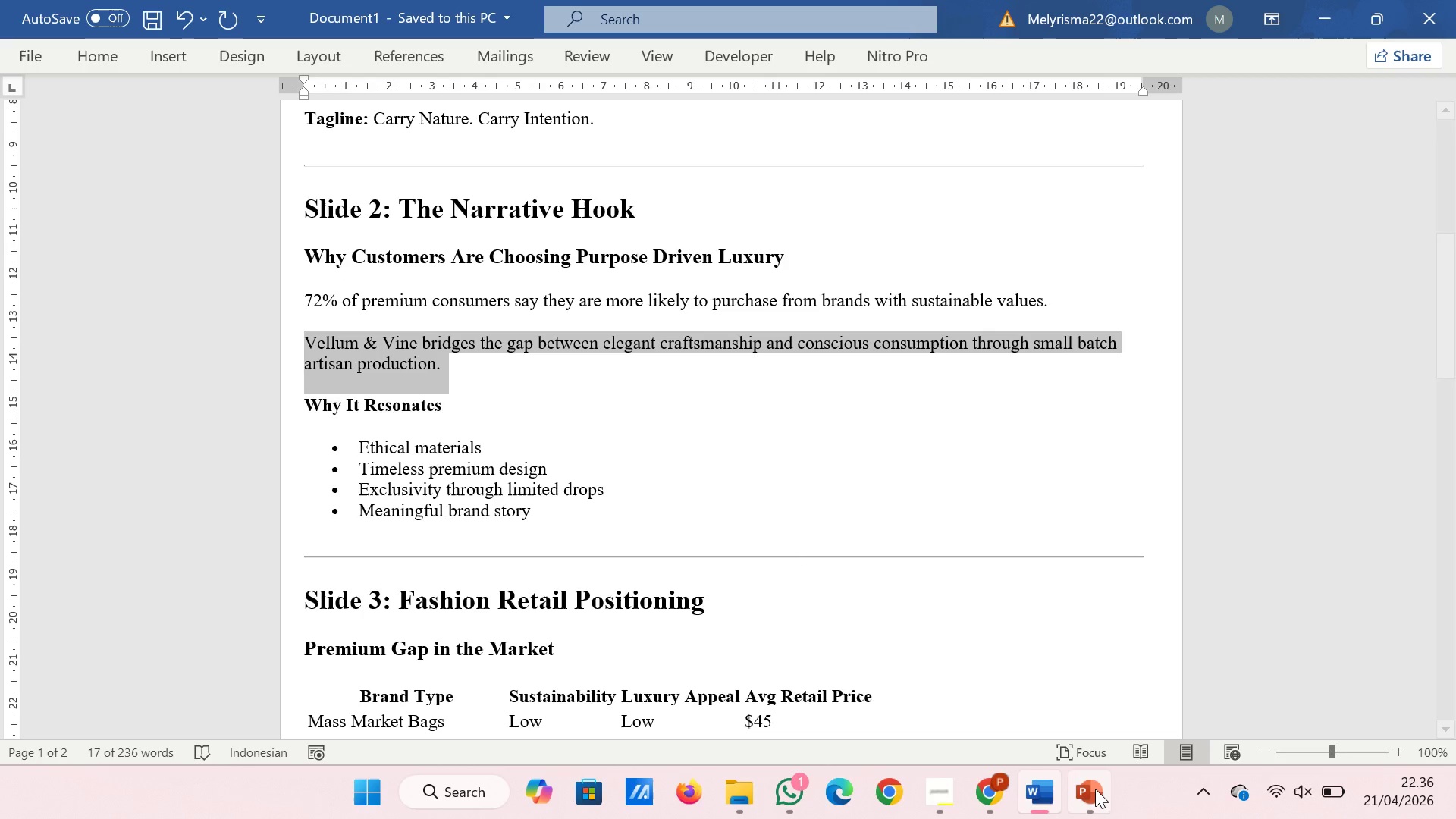 
left_click([1103, 789])
 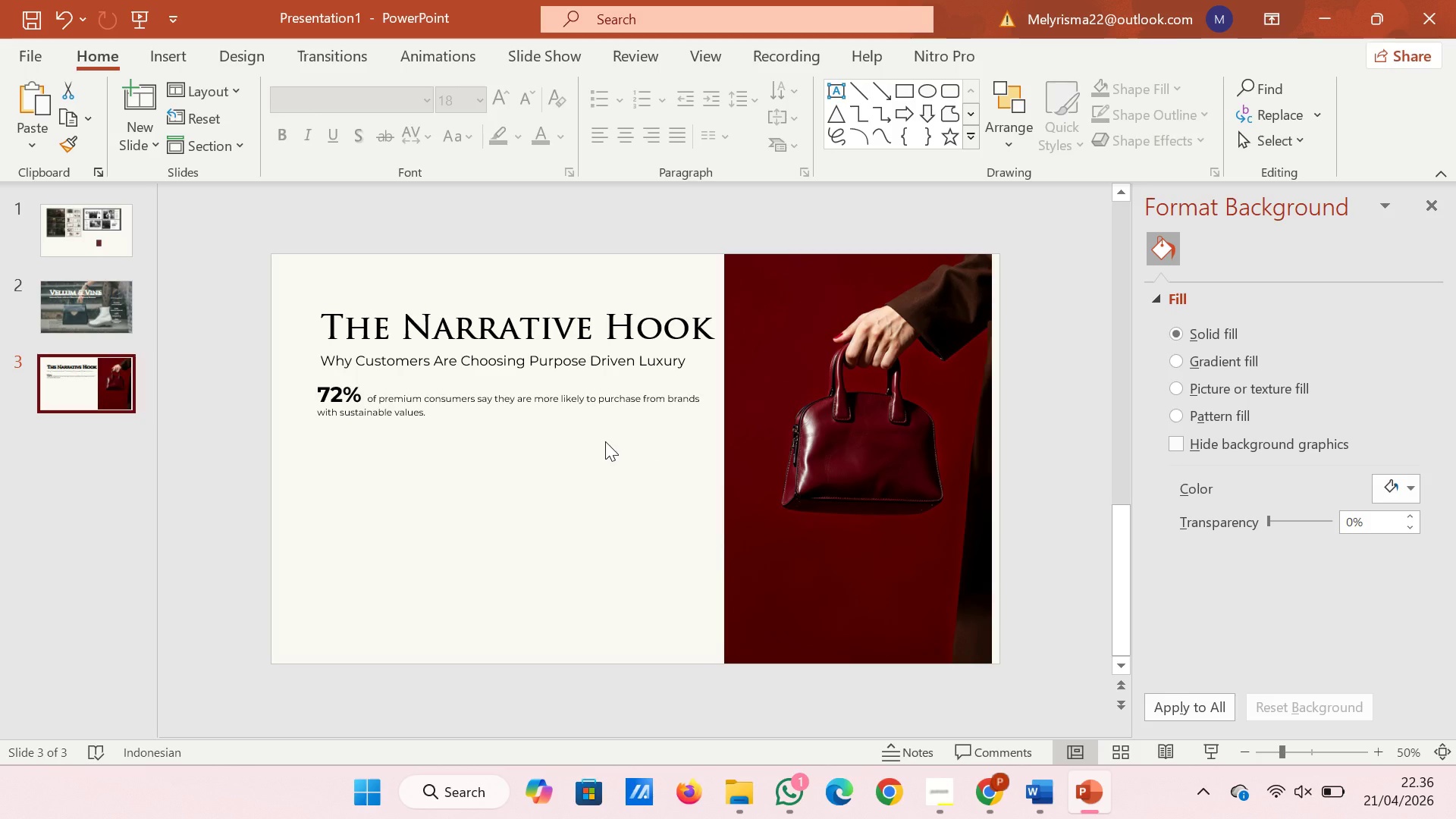 
left_click([604, 441])
 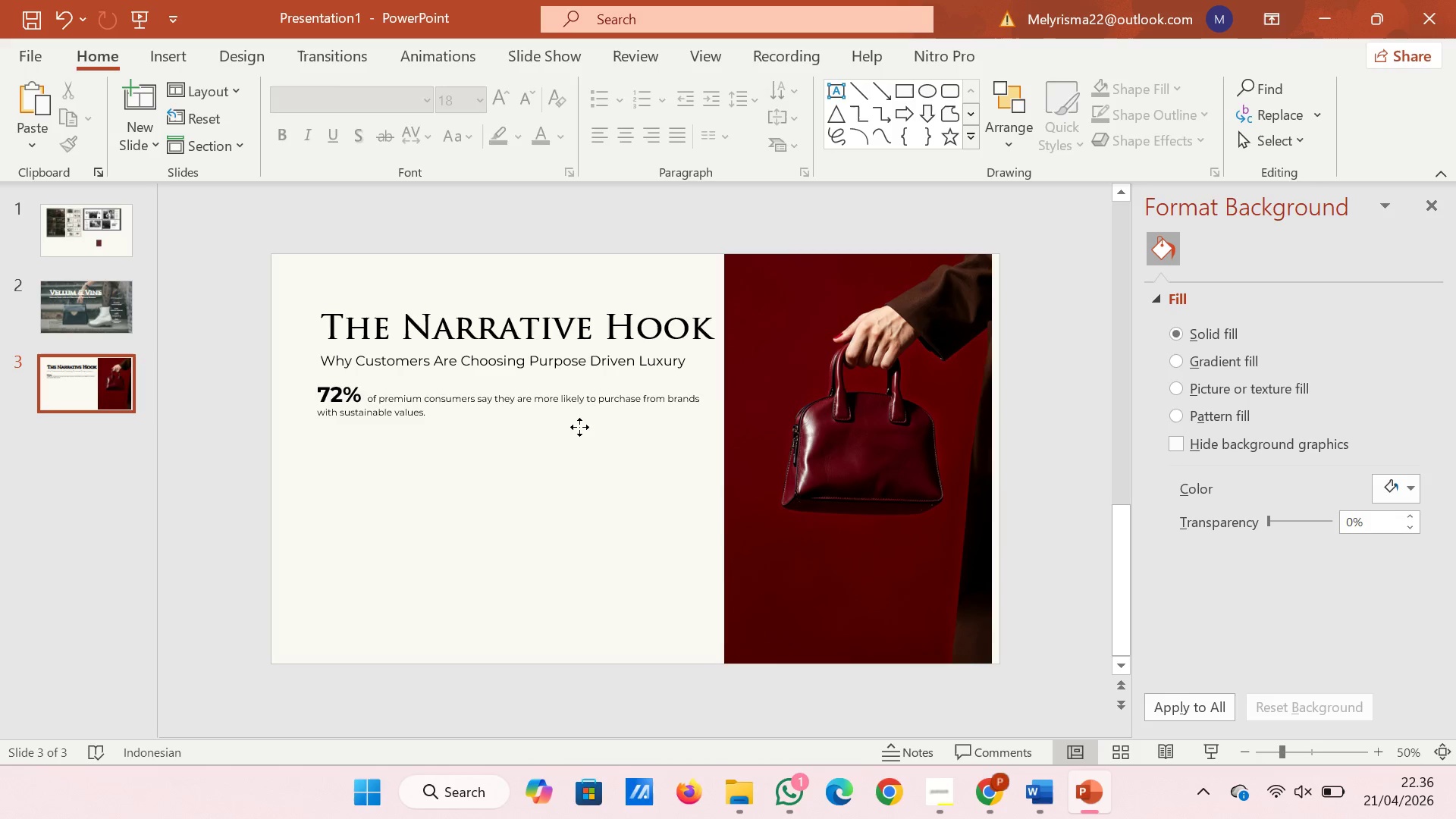 
left_click([579, 427])
 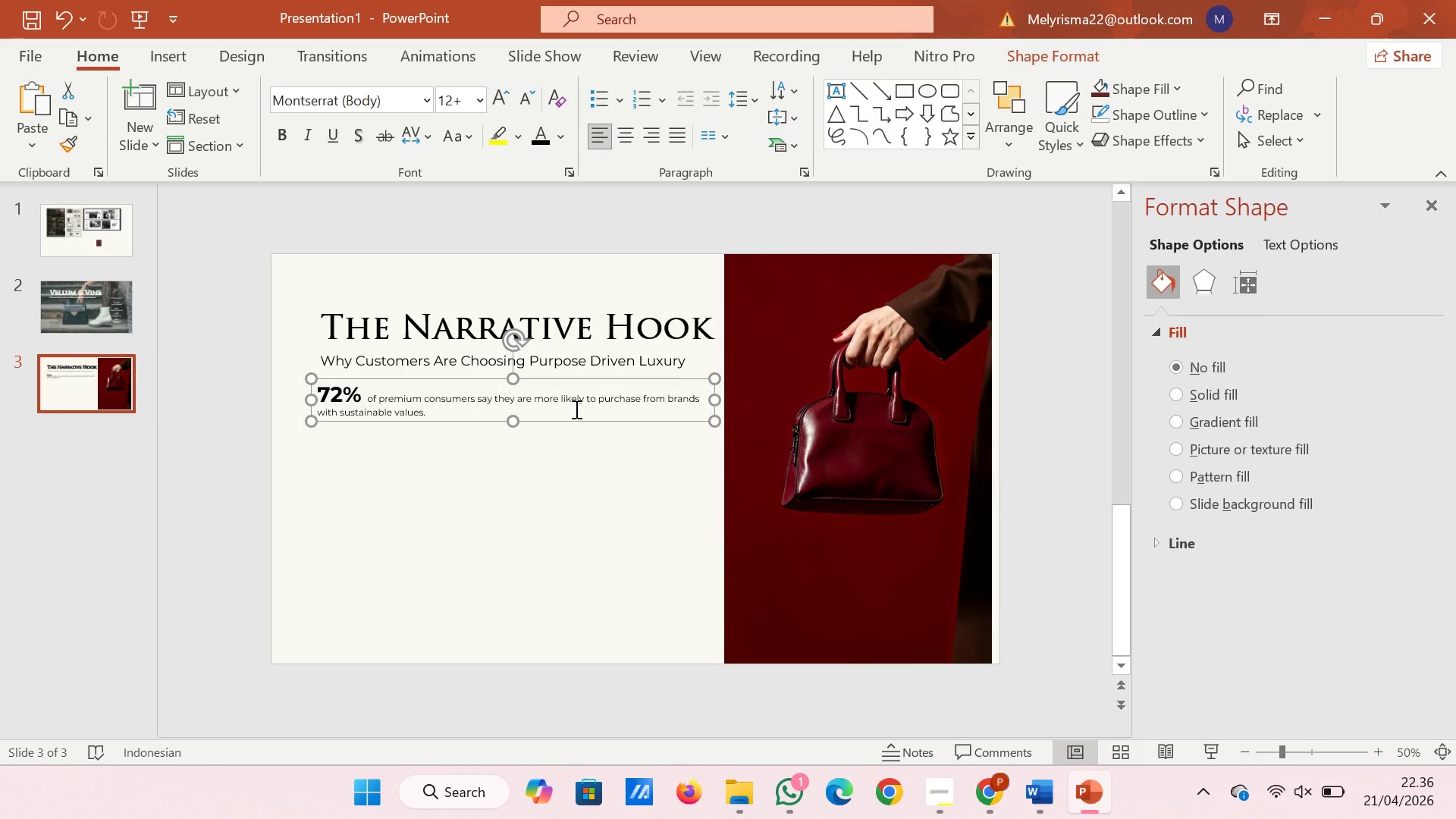 
left_click([575, 409])
 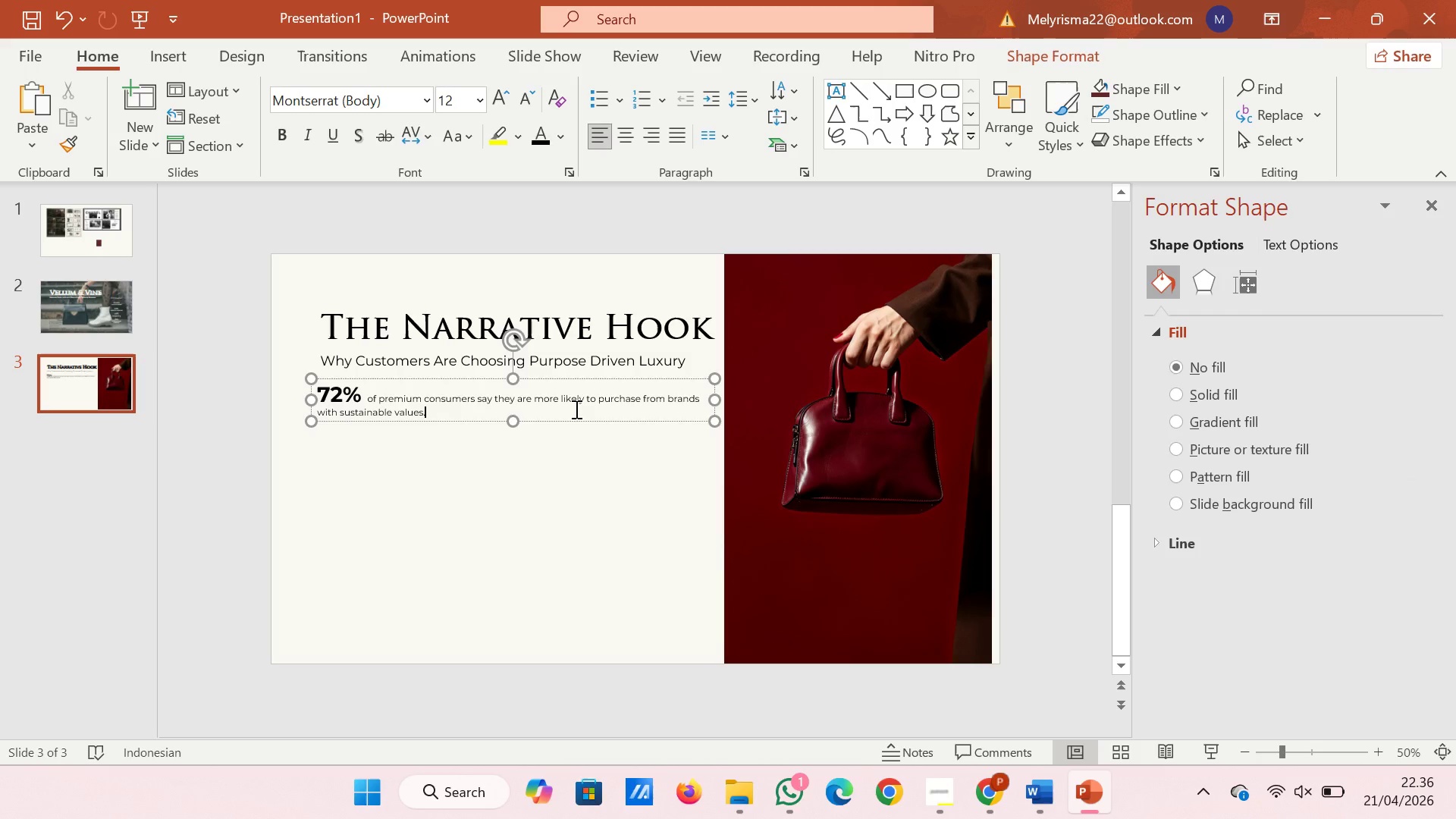 
key(Enter)
 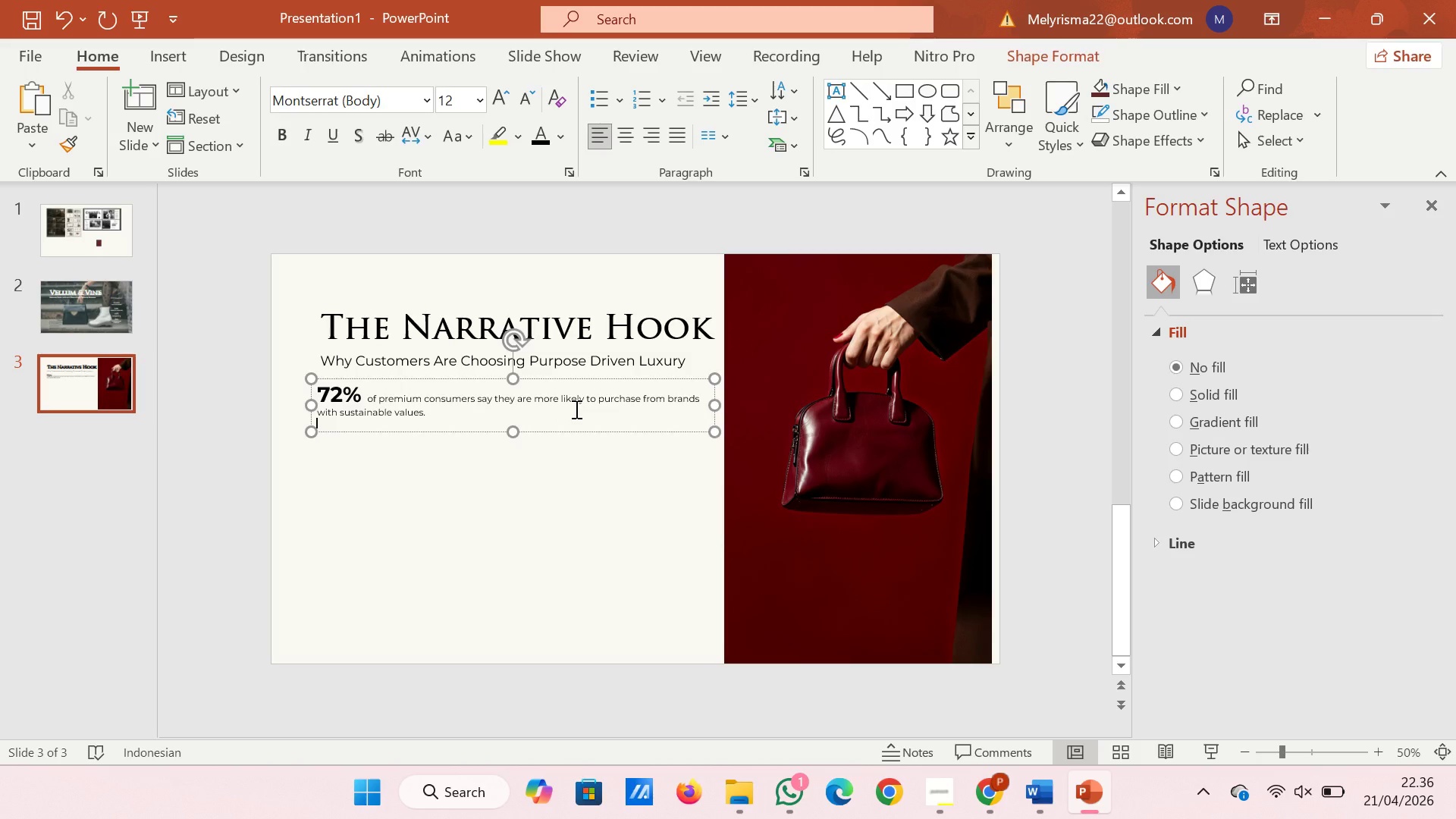 
key(Enter)
 